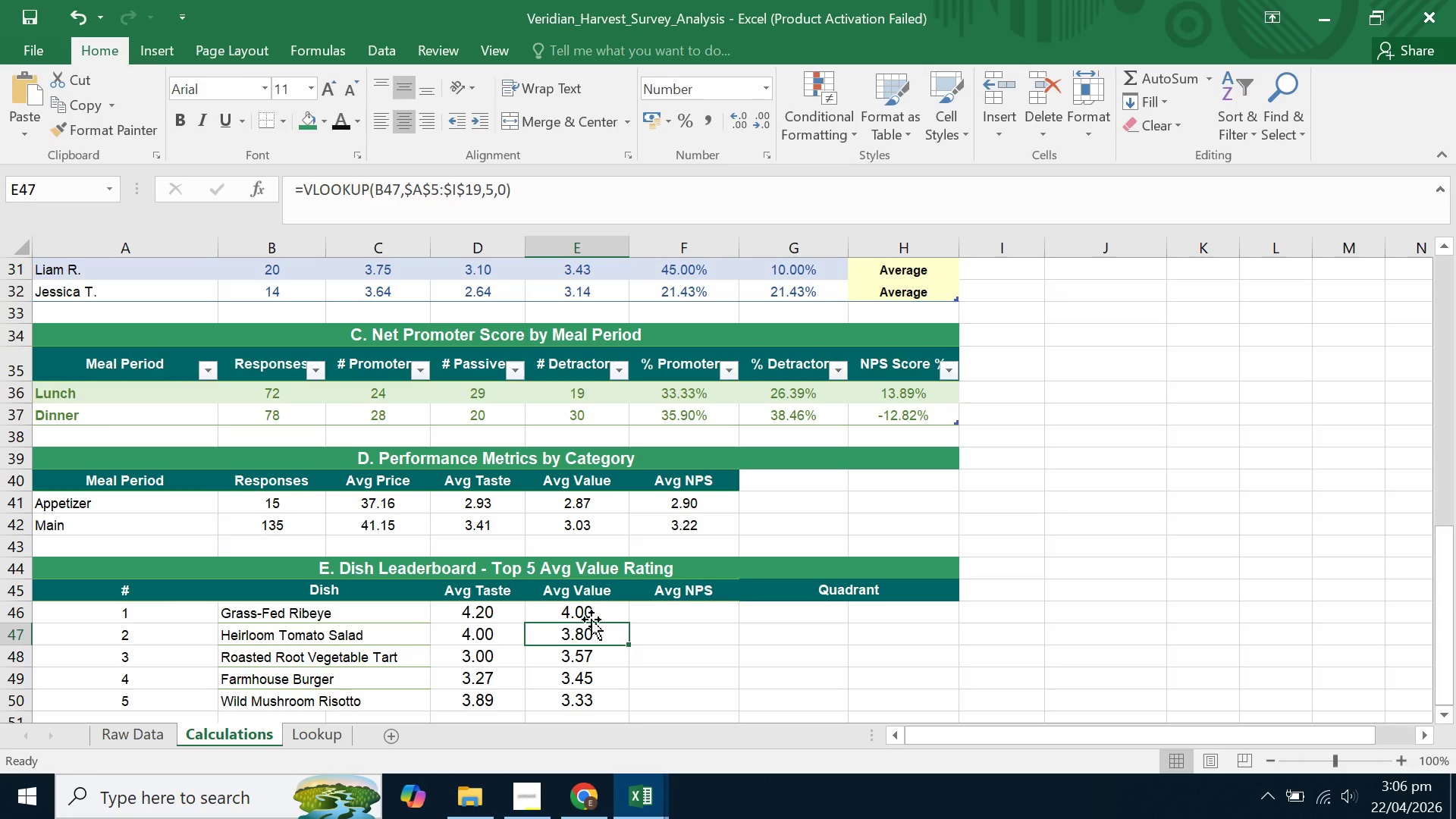 
left_click([626, 607])
 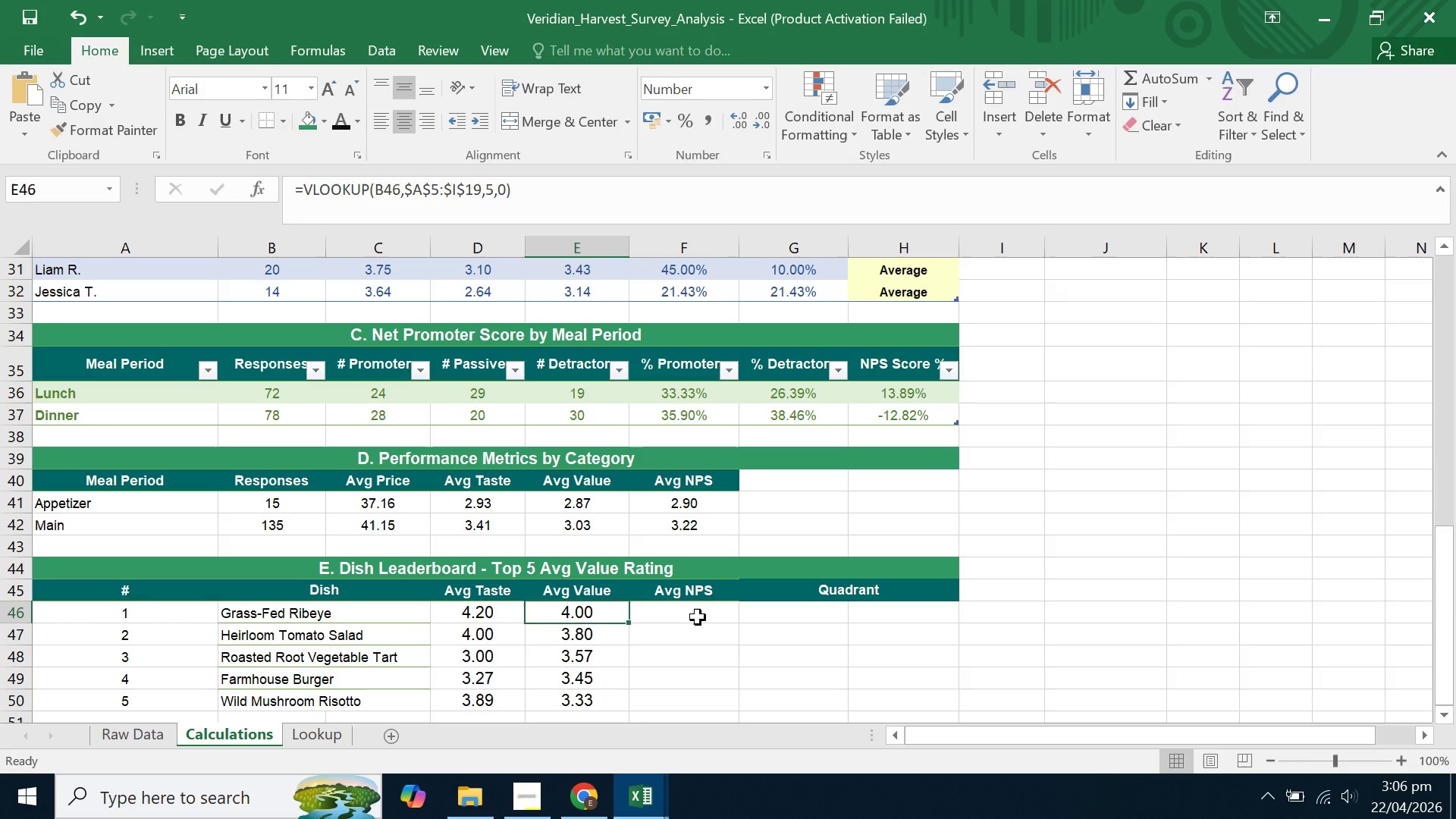 
left_click([698, 617])
 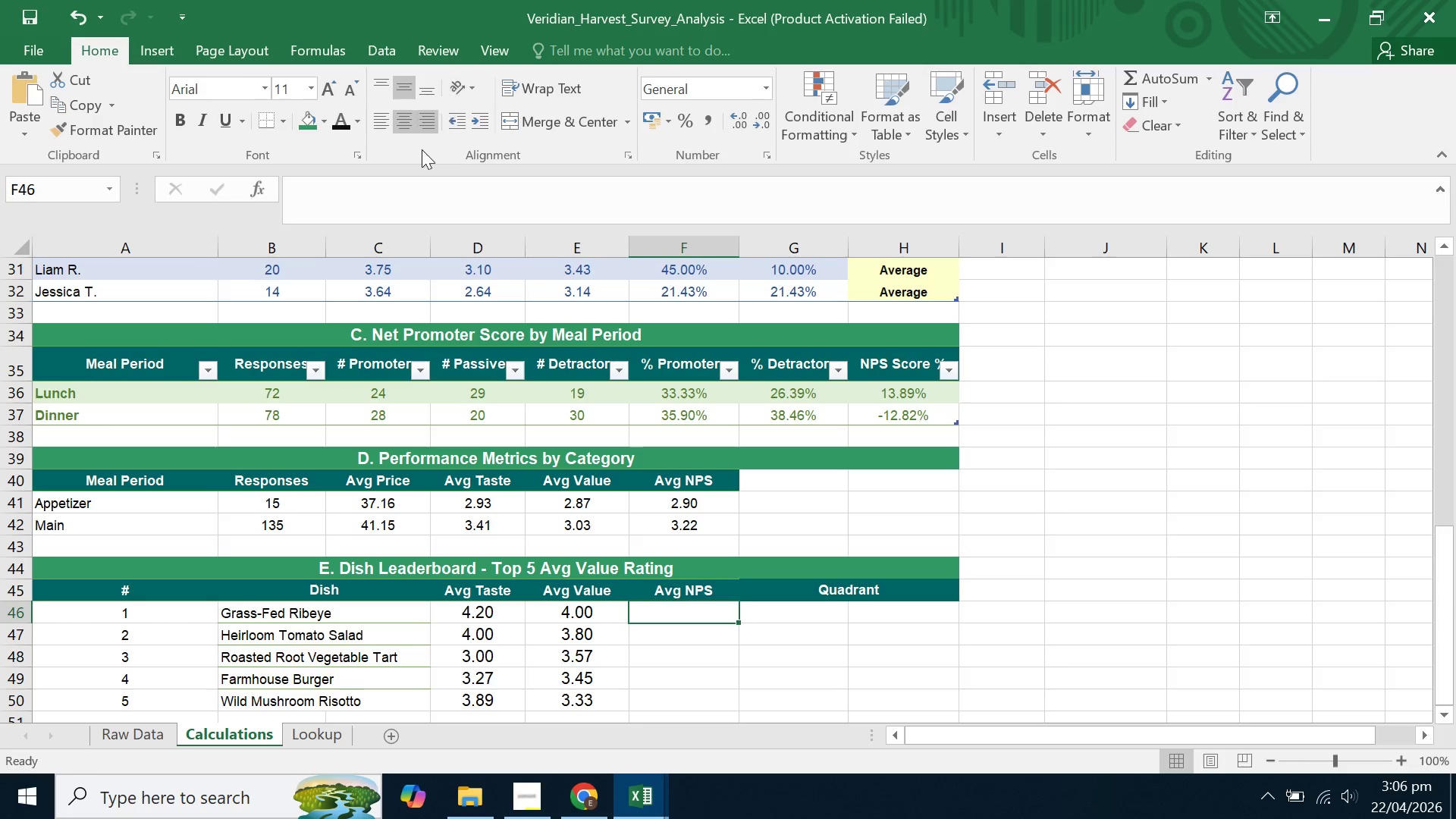 
left_click([396, 202])
 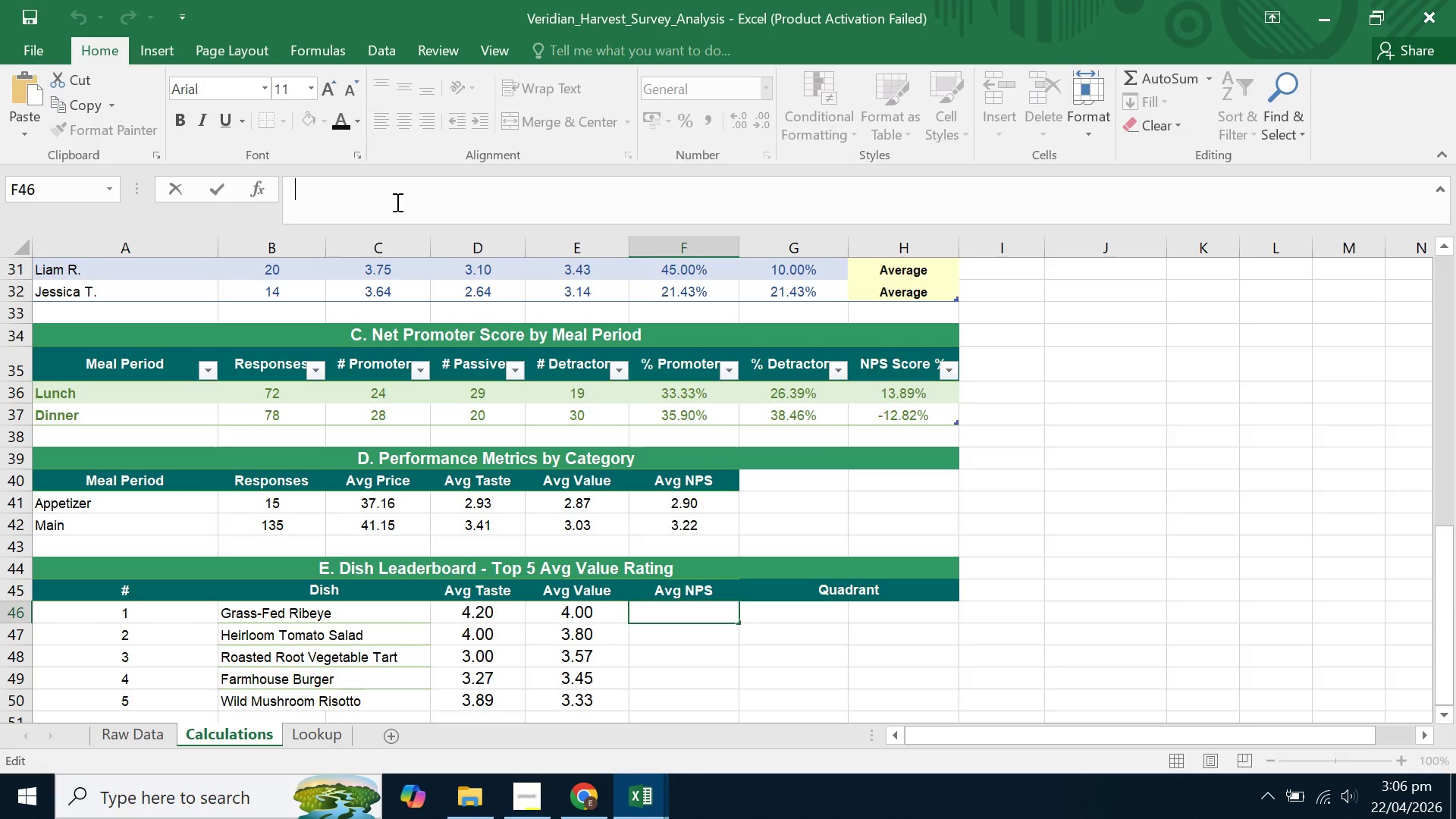 
key(Control+V)
 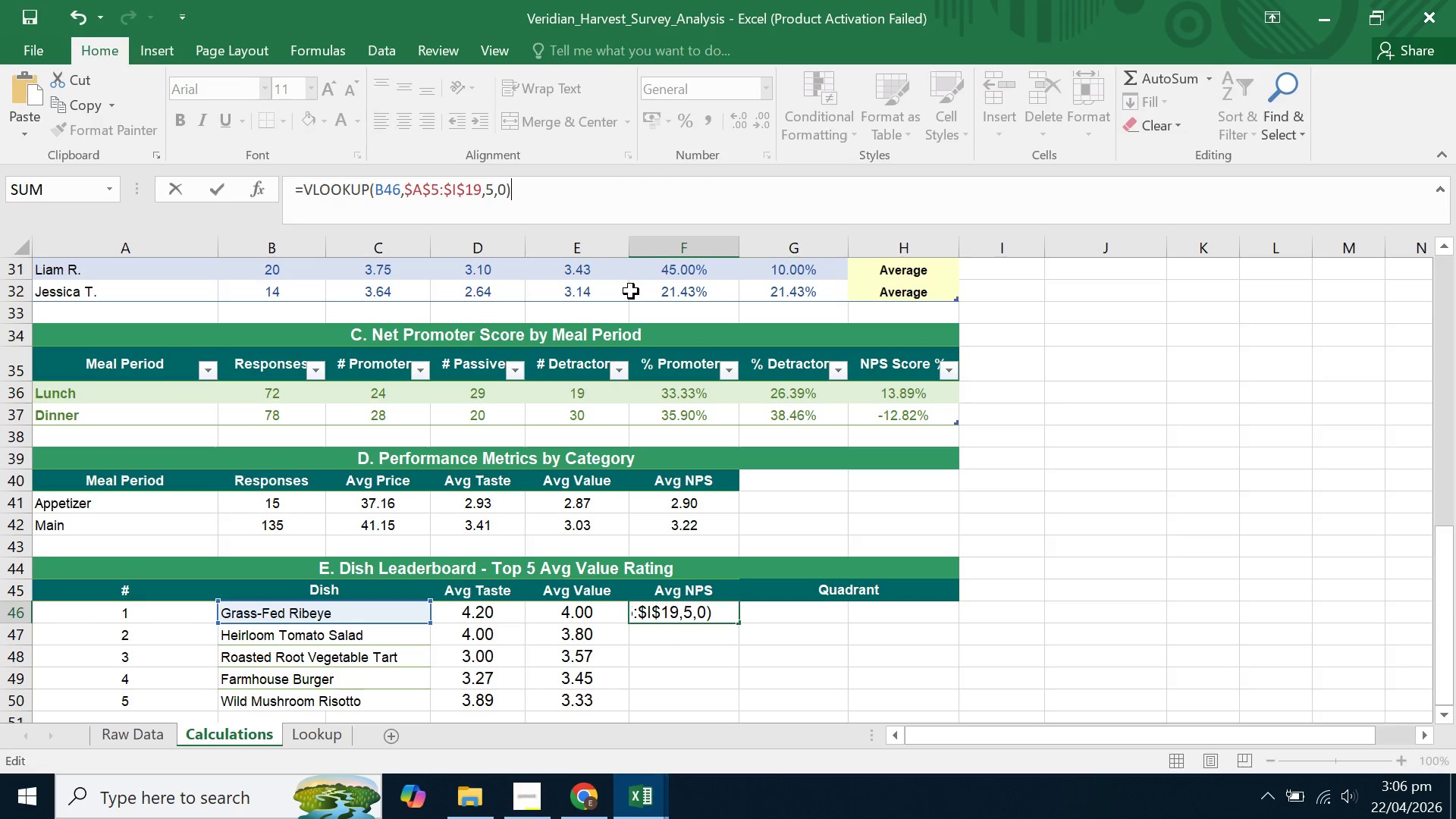 
key(Enter)
 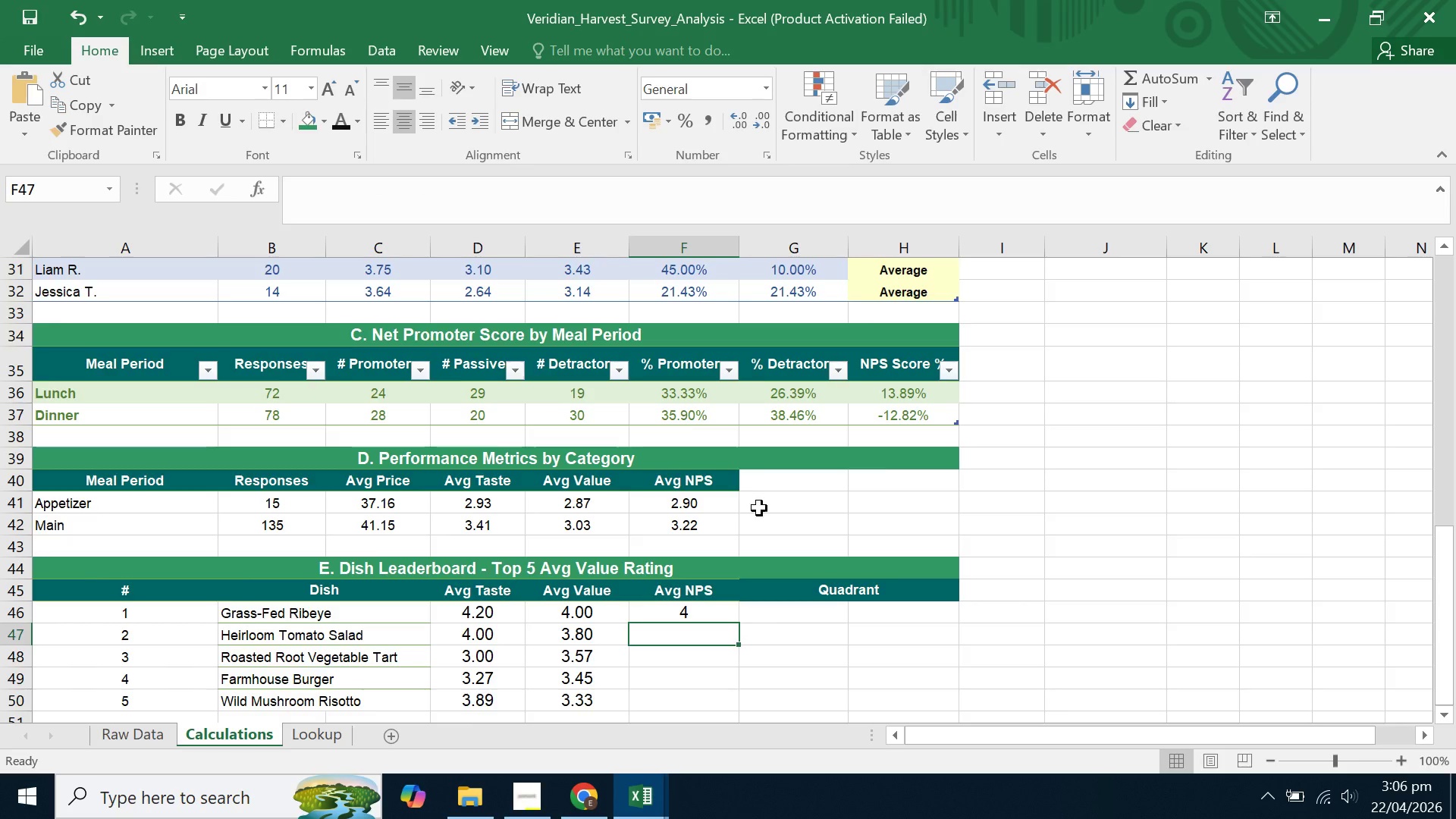 
scroll: coordinate [761, 513], scroll_direction: up, amount: 11.0
 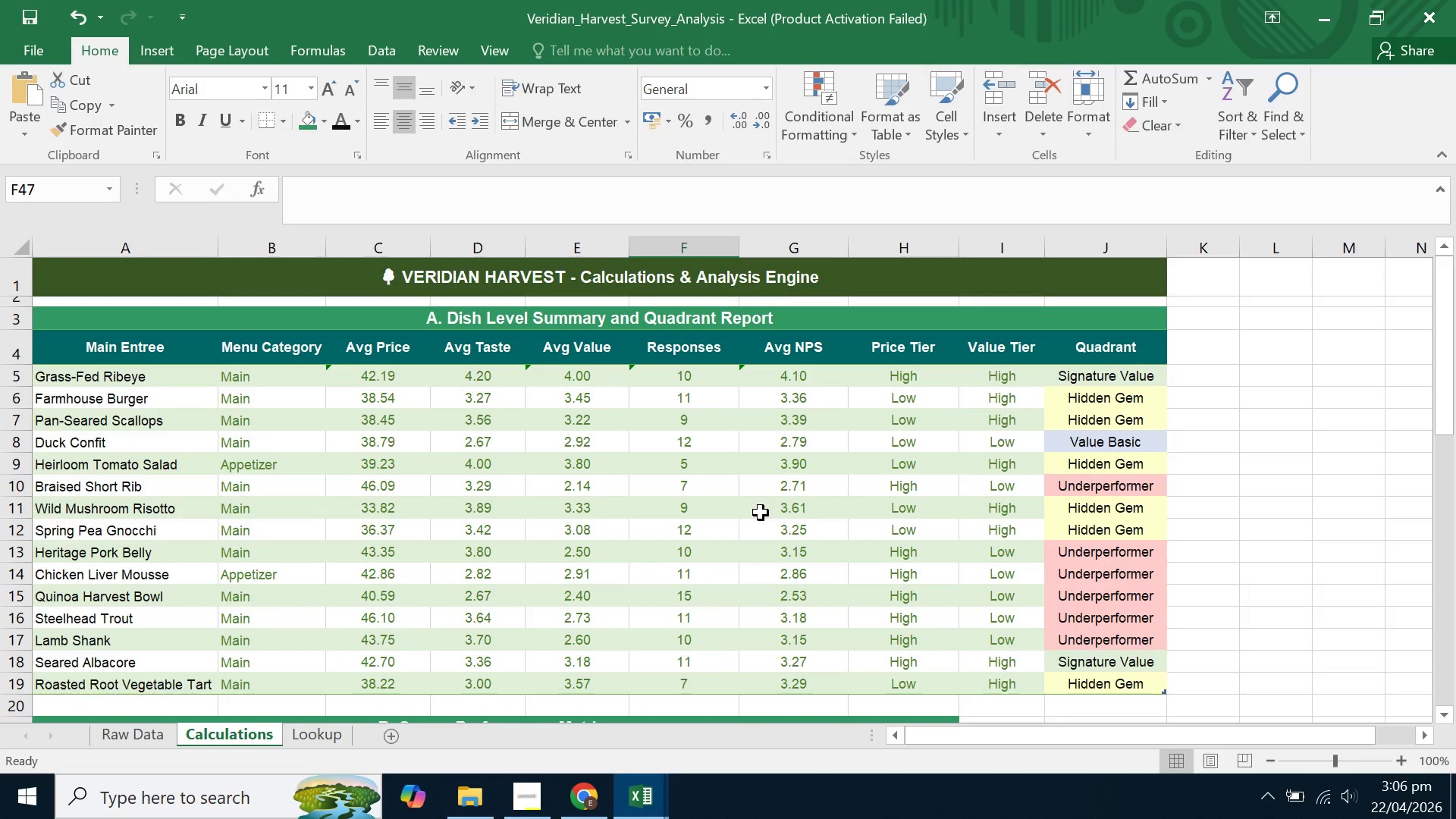 
wait(7.98)
 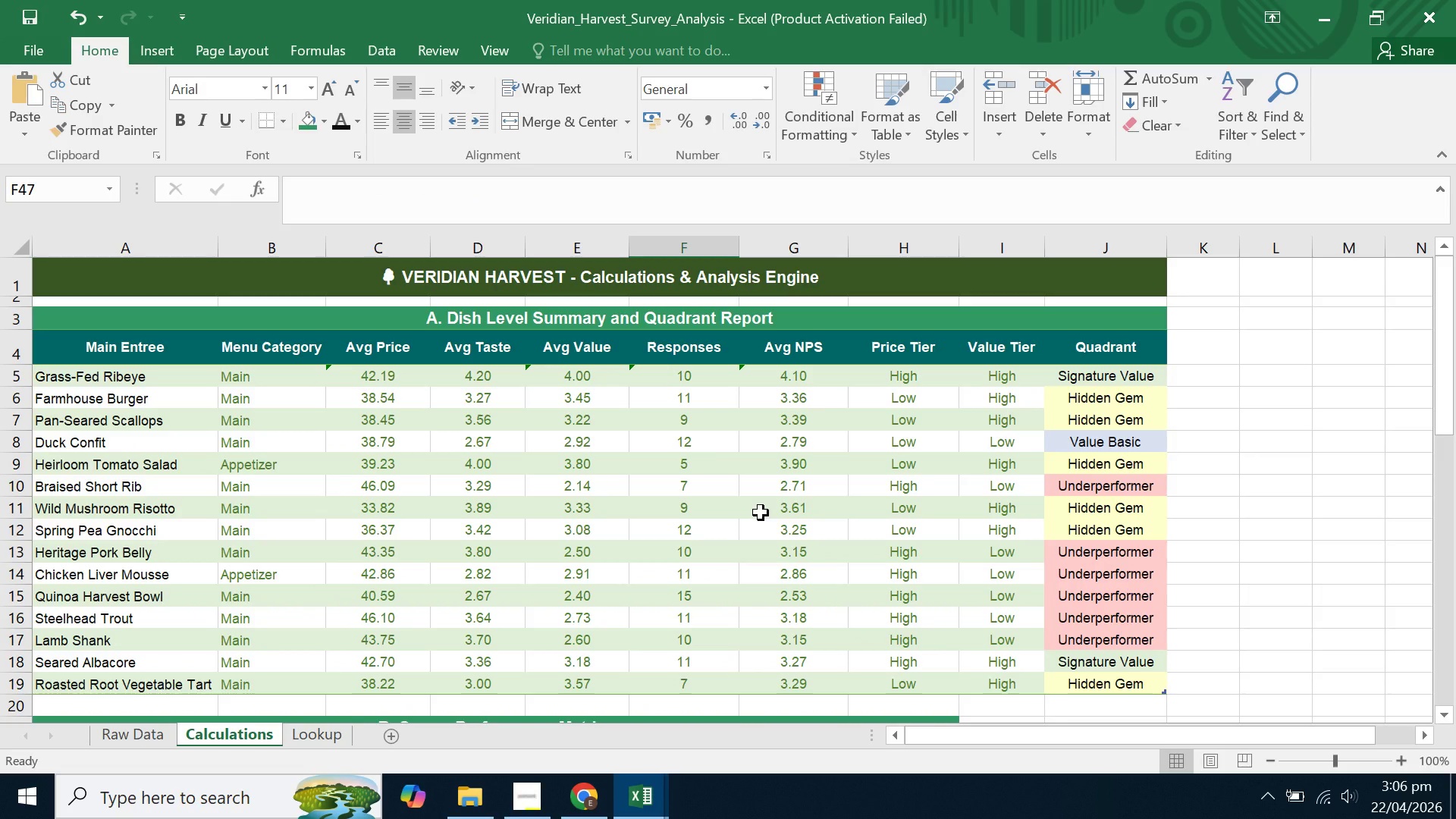 
scroll: coordinate [817, 433], scroll_direction: down, amount: 12.0
 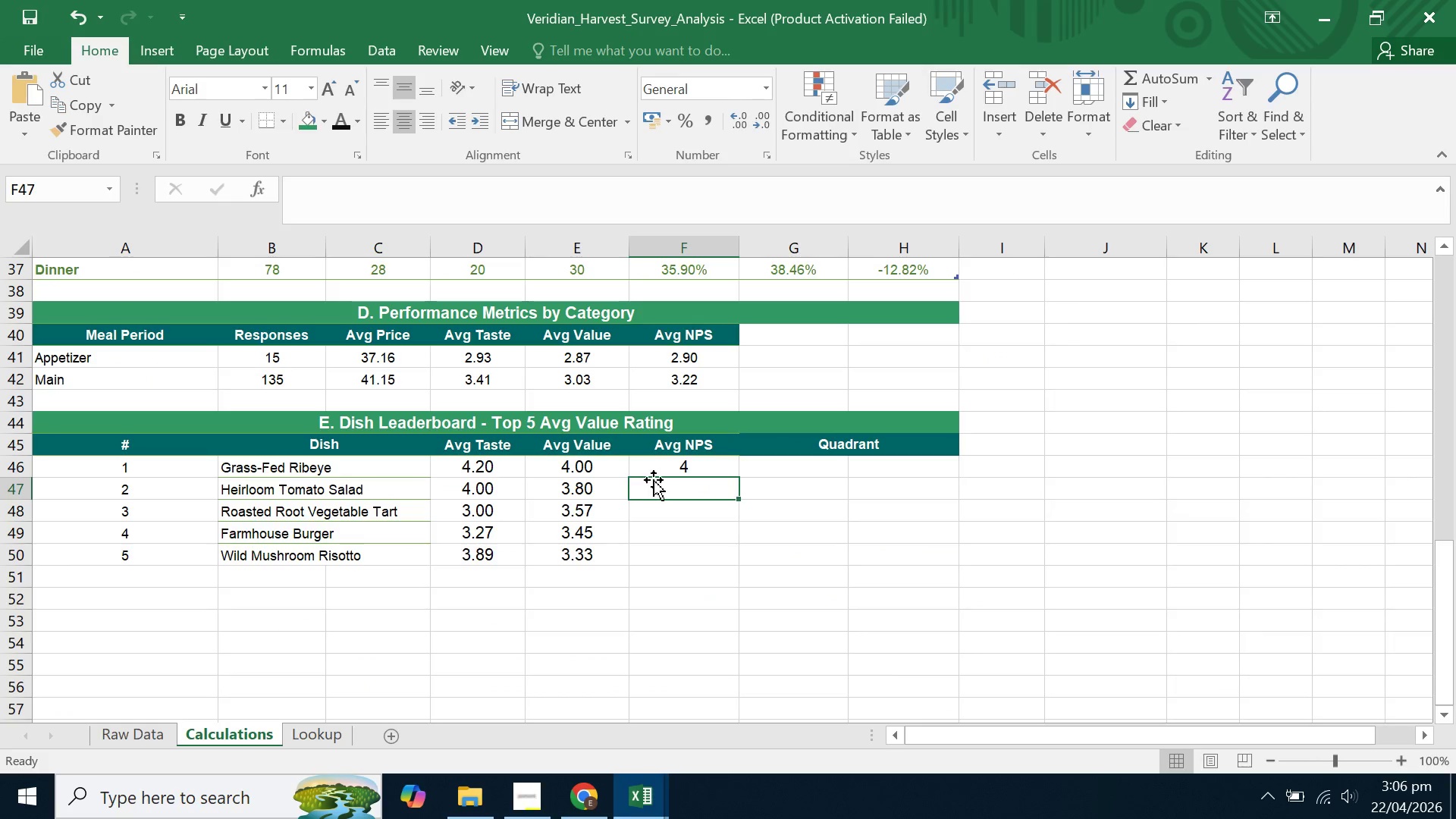 
left_click([662, 472])
 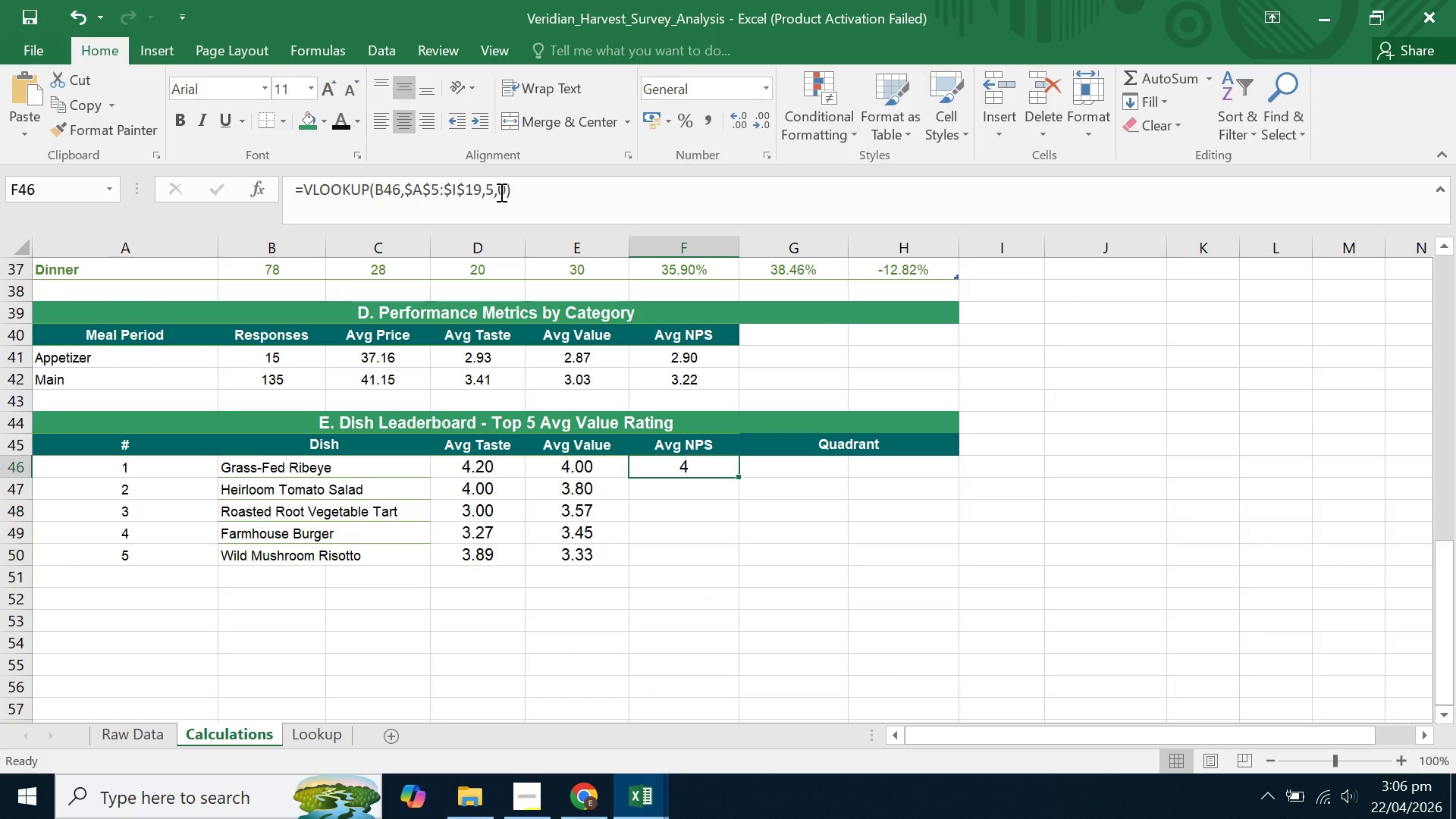 
left_click([497, 190])
 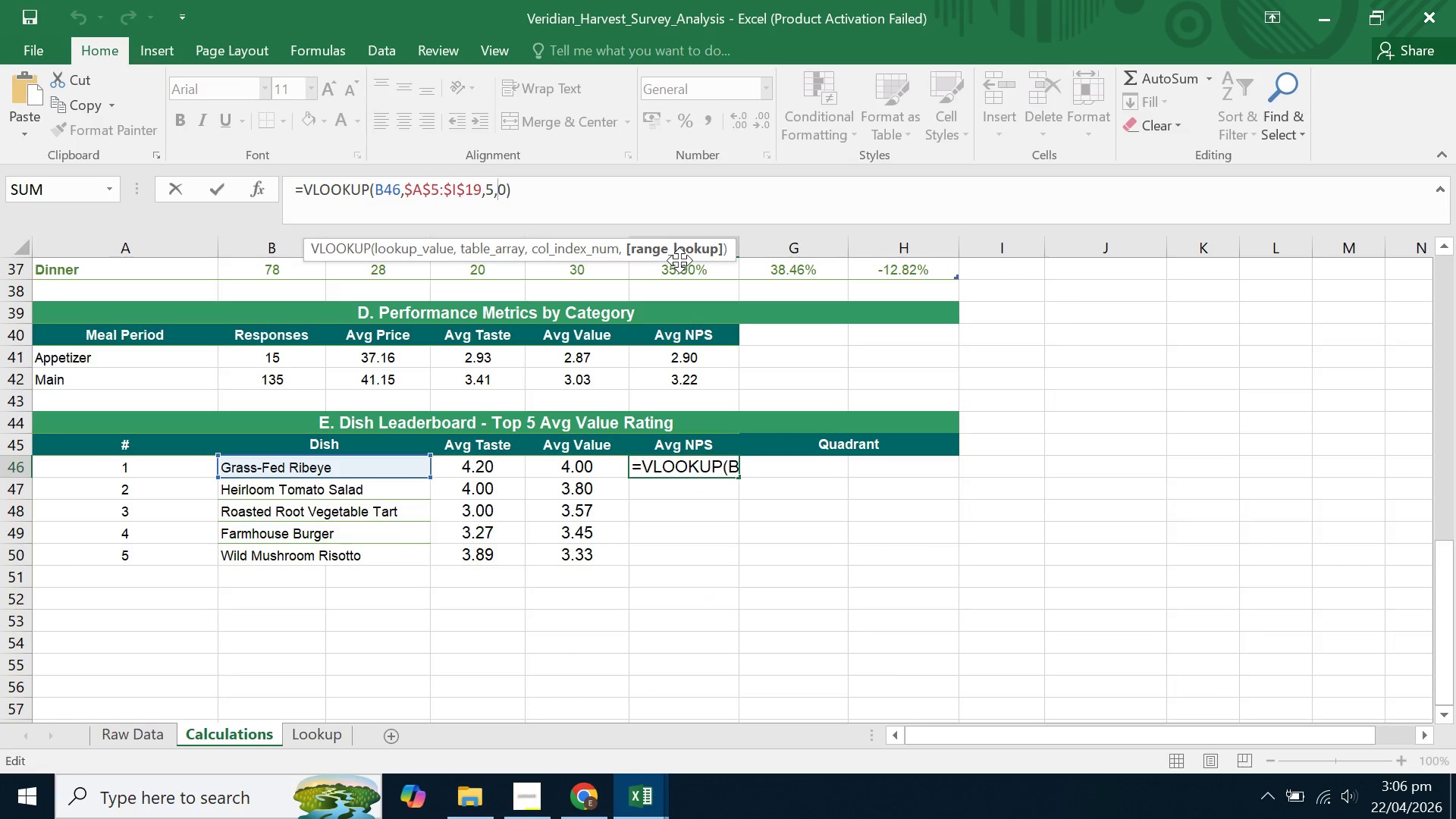 
key(ArrowLeft)
 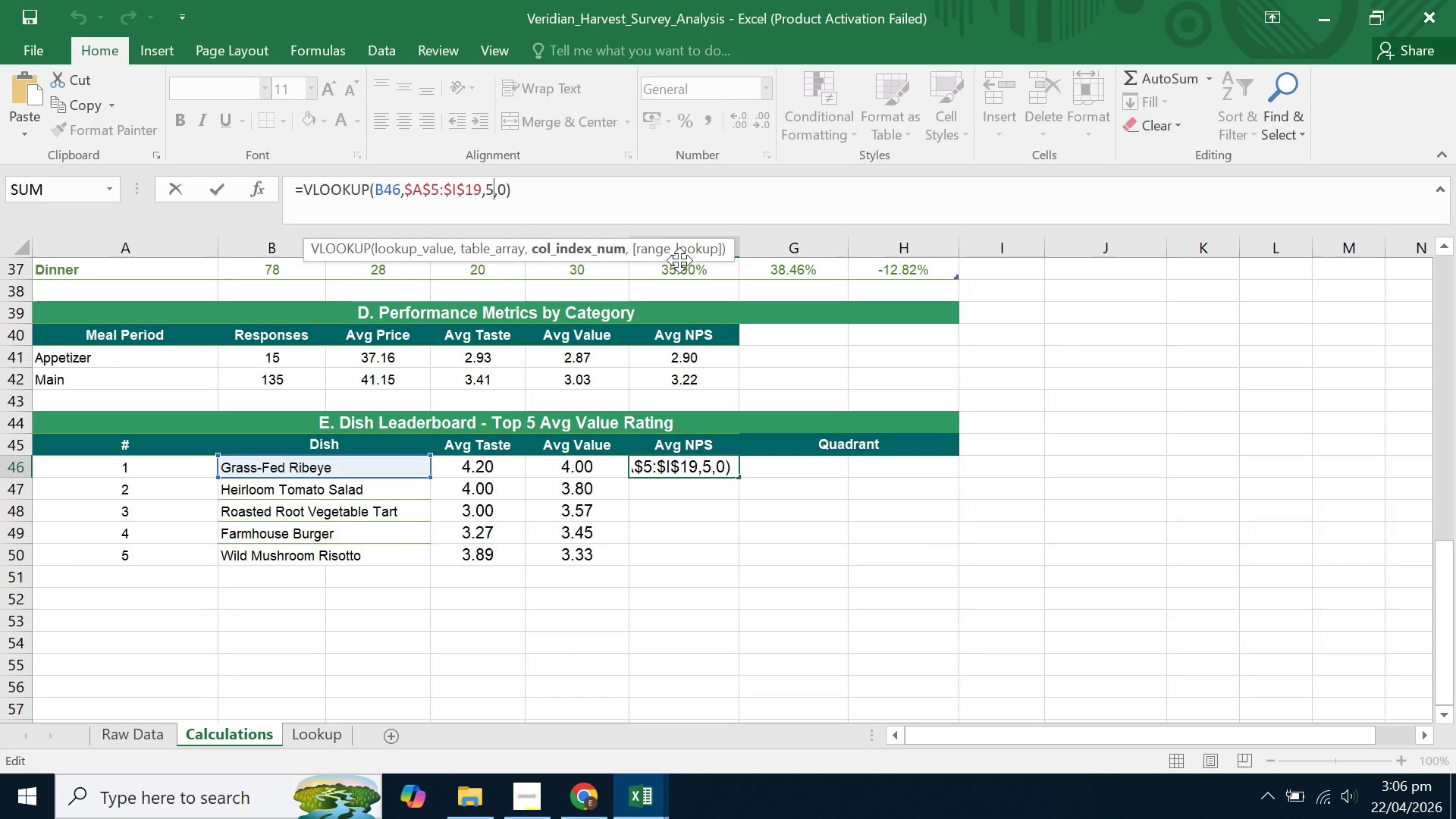 
key(Backspace)
 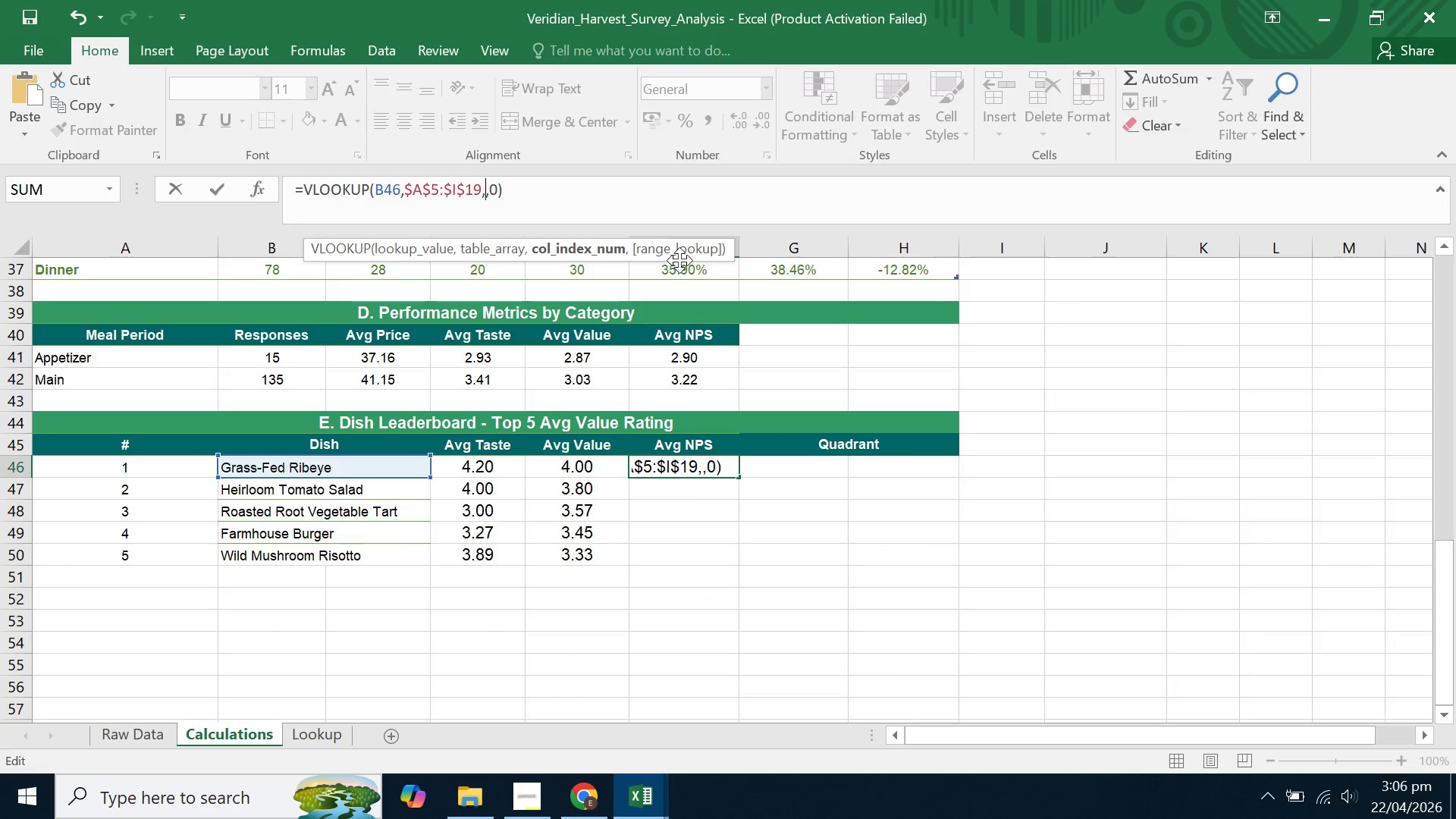 
key(7)
 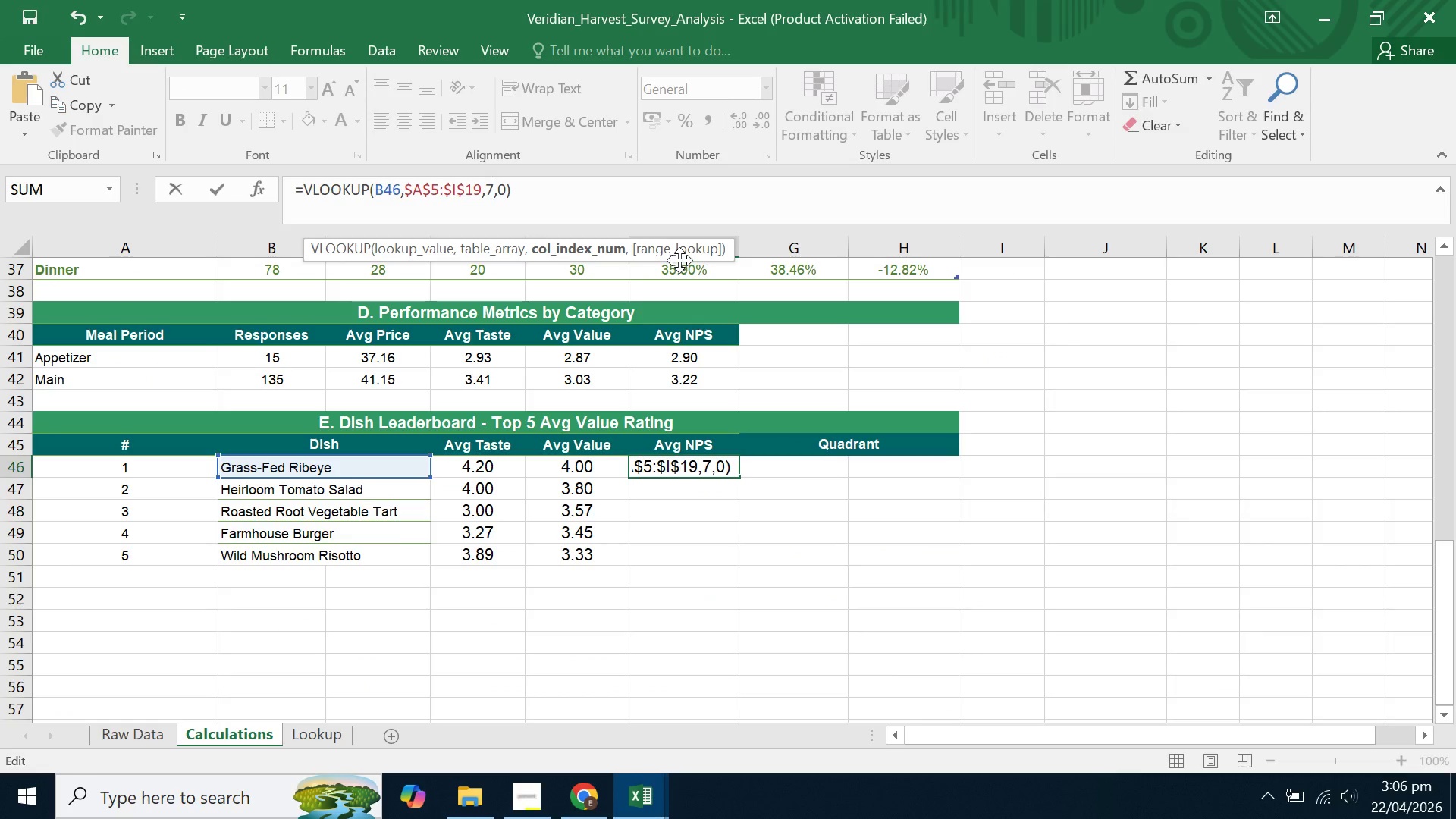 
key(Enter)
 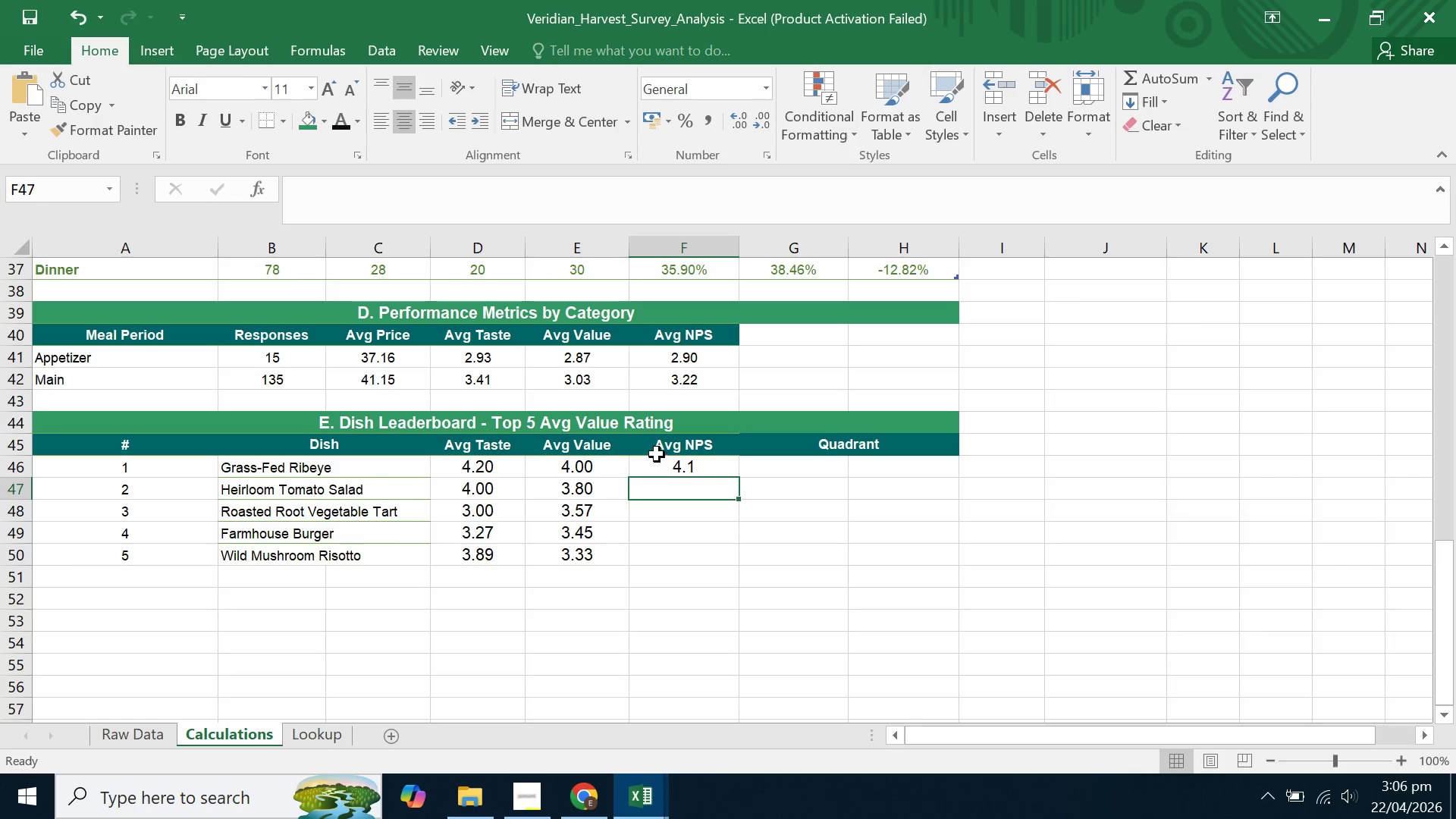 
left_click([670, 462])
 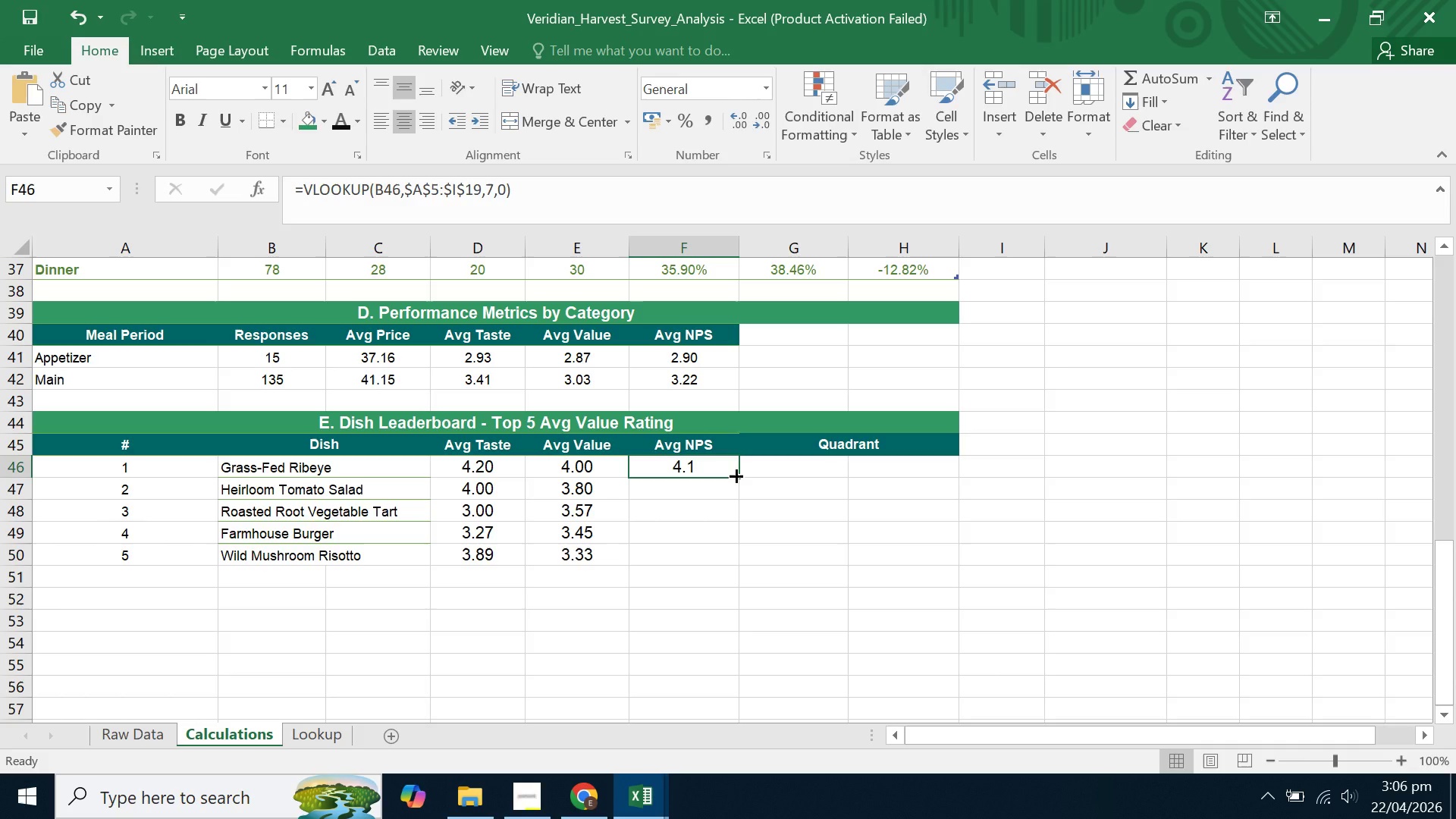 
double_click([735, 475])
 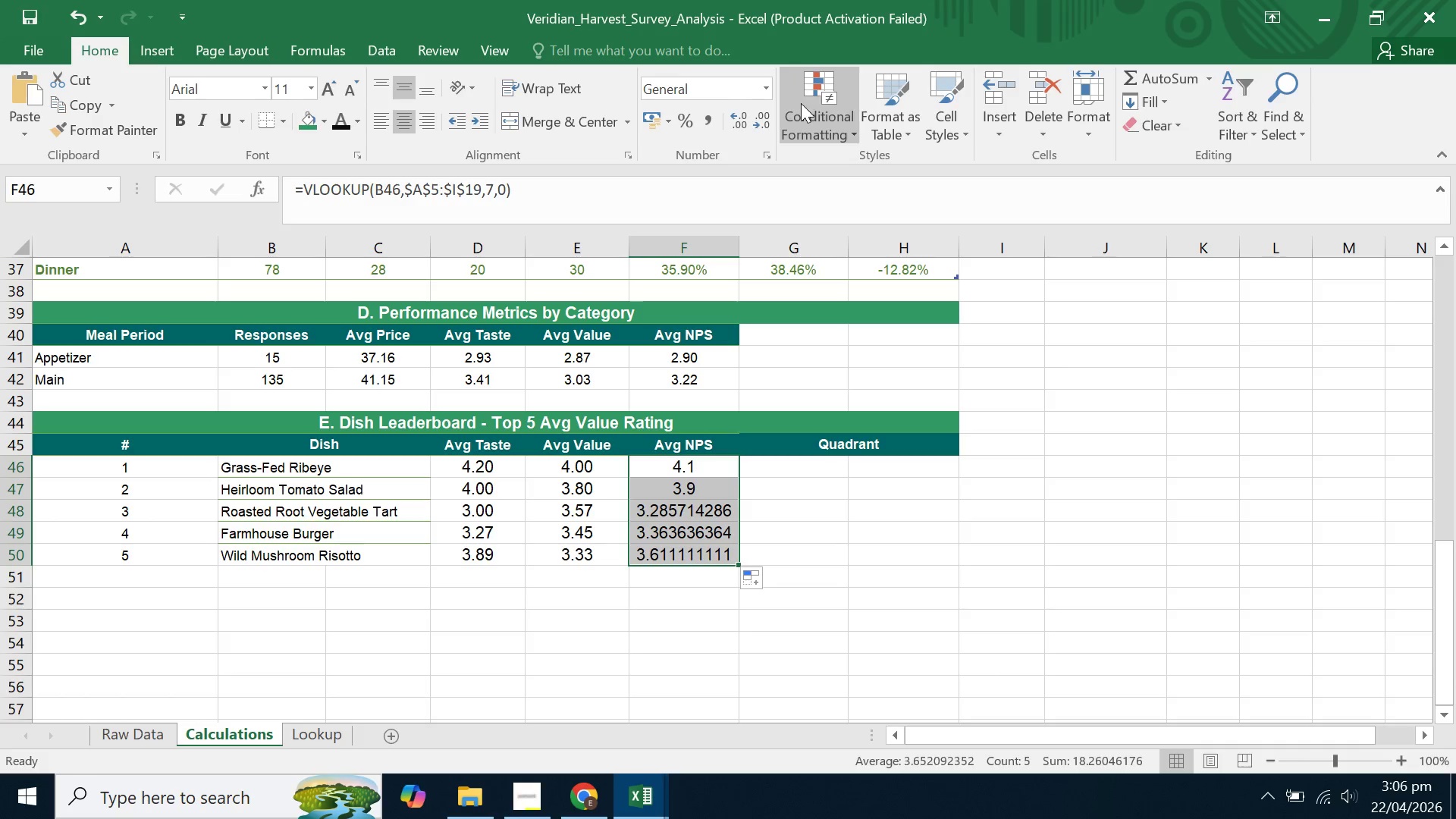 
left_click([763, 120])
 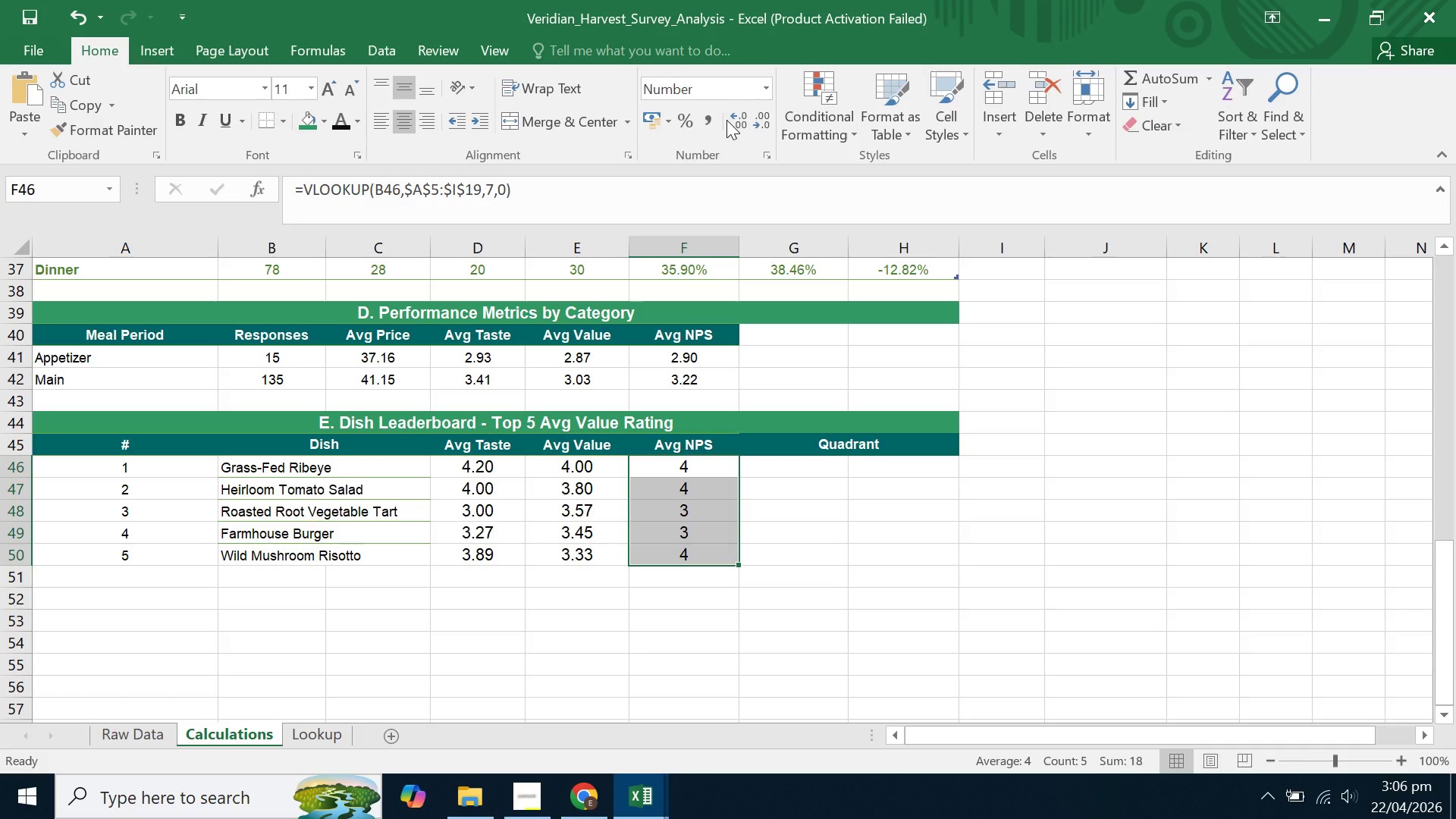 
left_click([726, 120])
 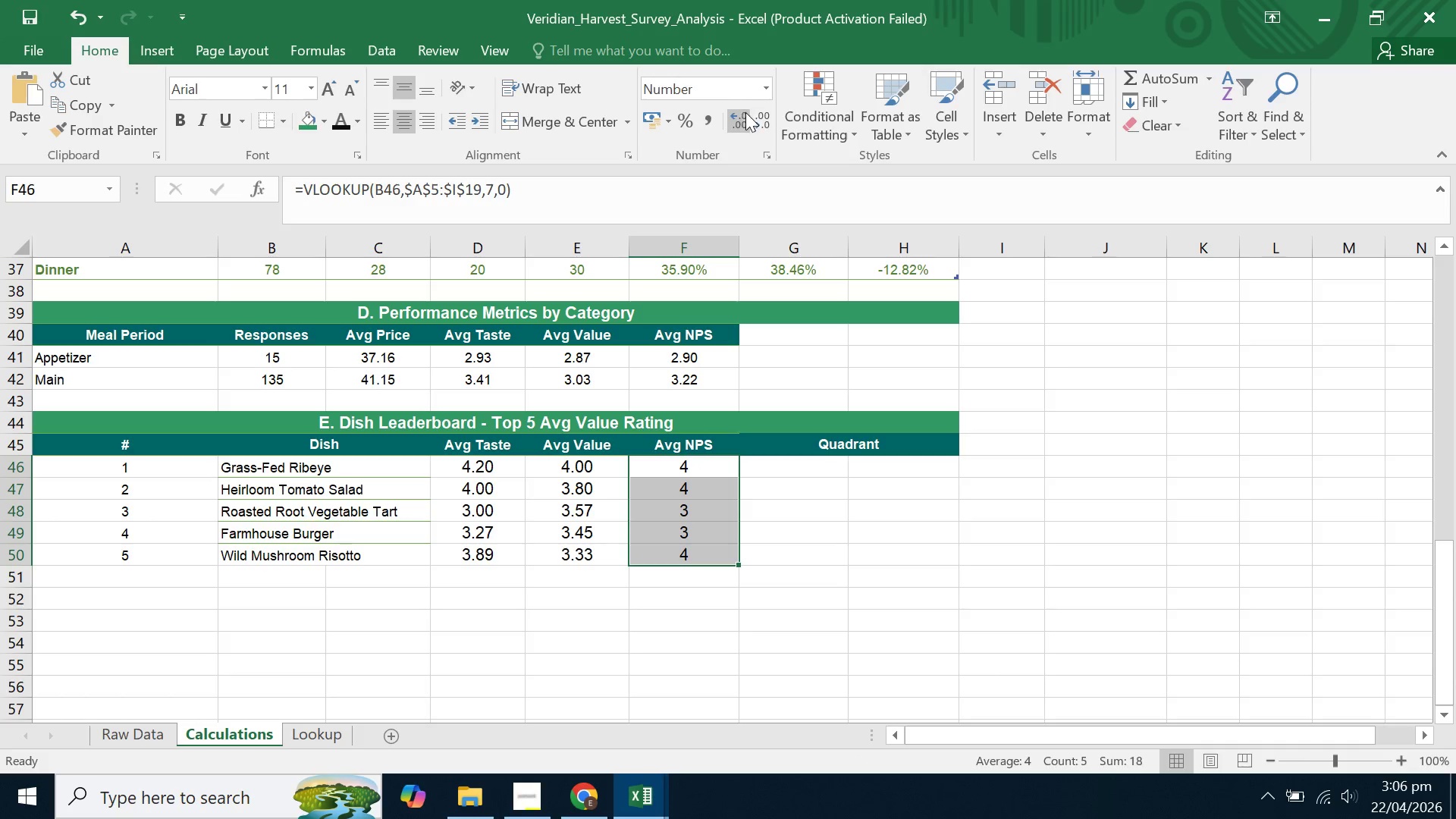 
left_click([745, 115])
 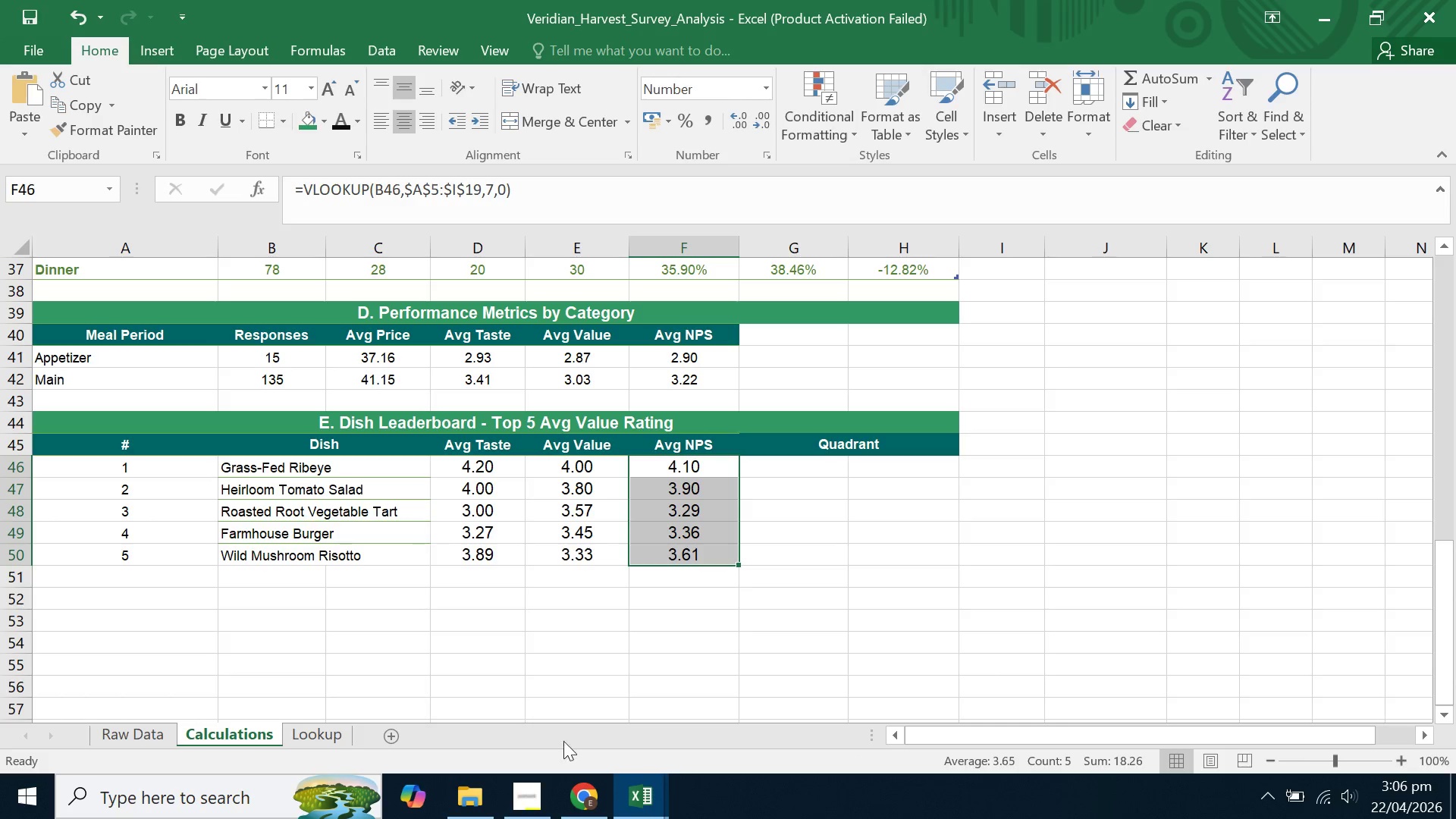 
left_click([536, 642])
 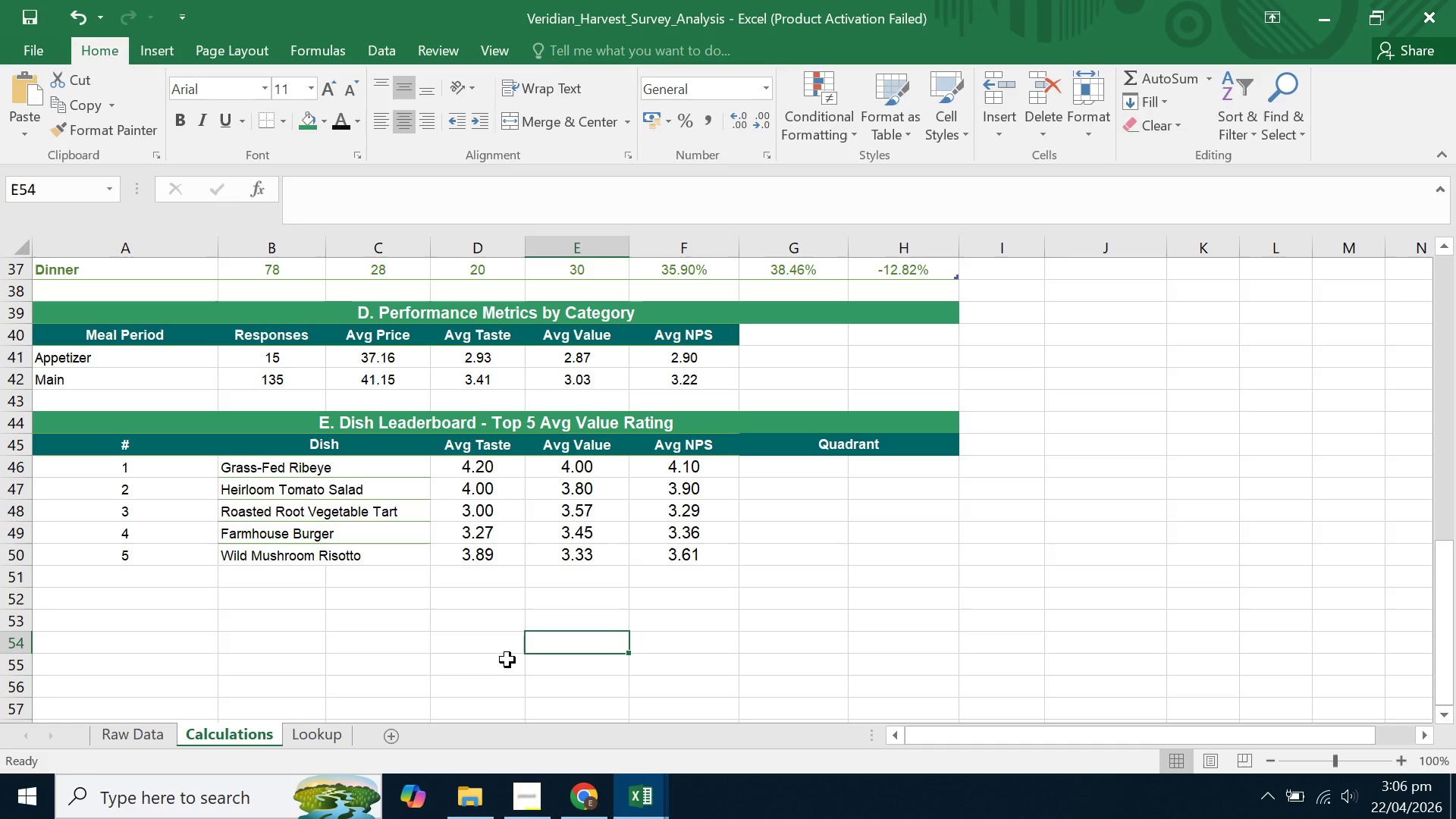 
left_click_drag(start_coordinate=[745, 469], to_coordinate=[927, 460])
 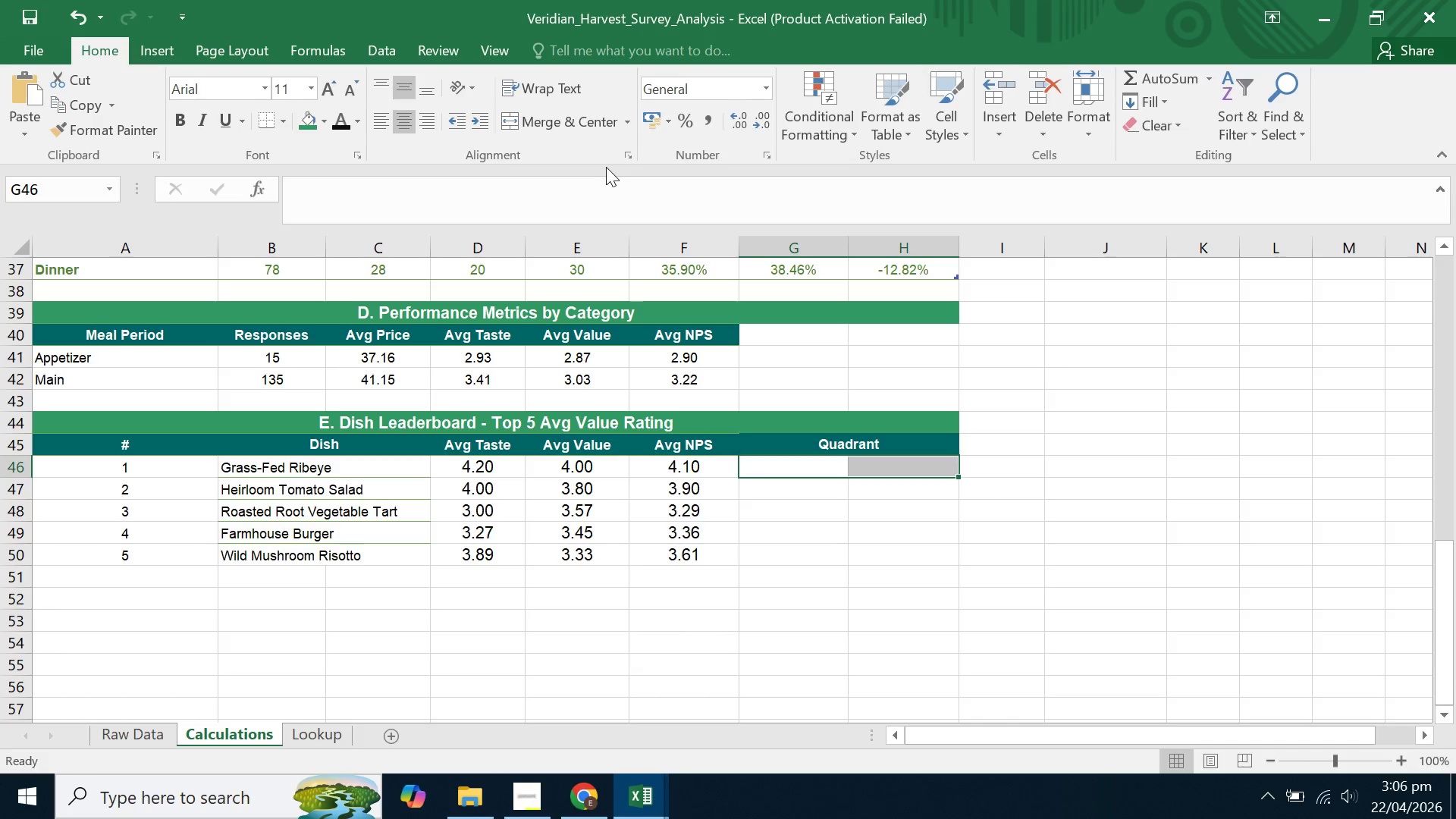 
left_click([588, 127])
 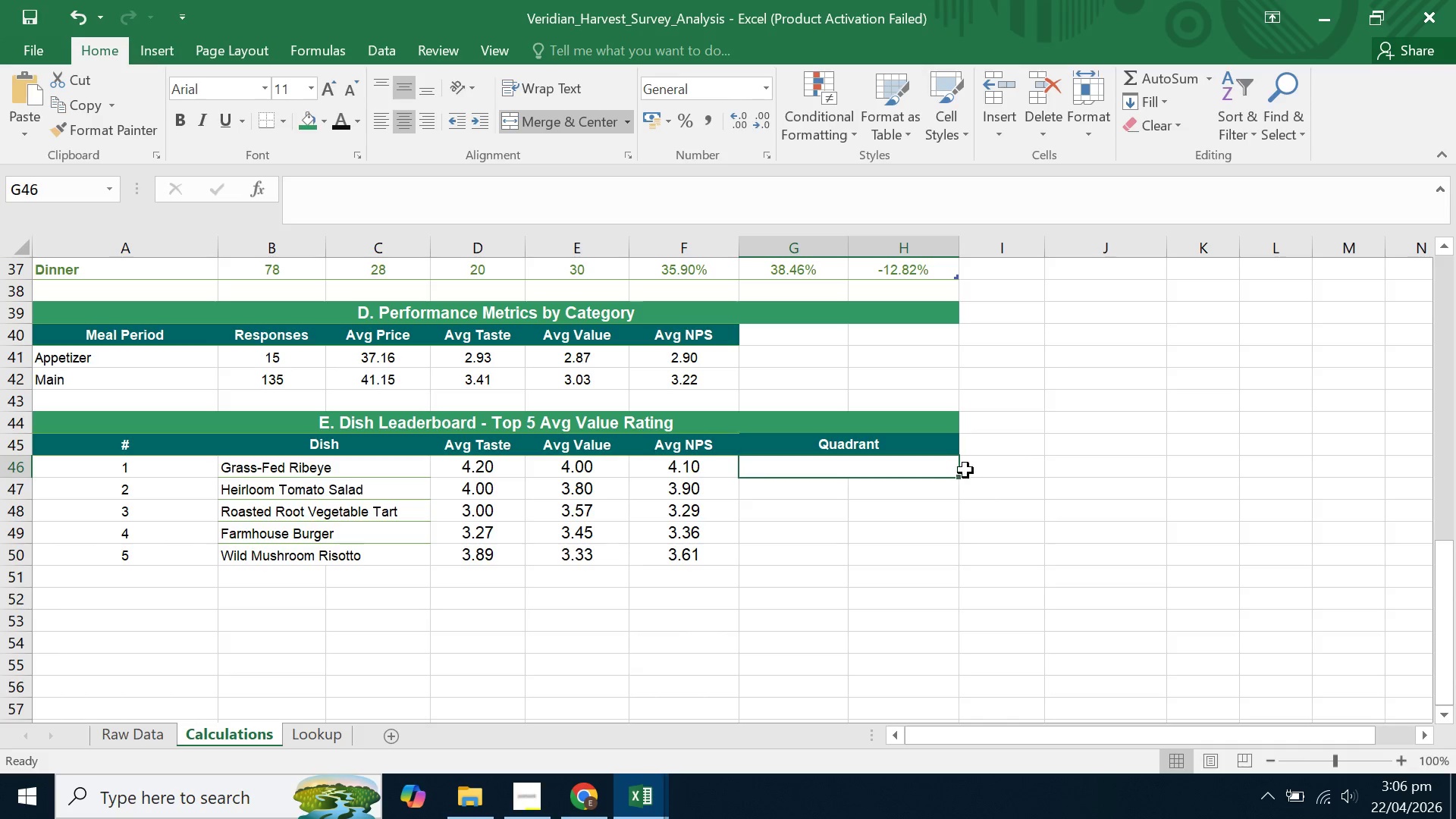 
left_click_drag(start_coordinate=[959, 478], to_coordinate=[949, 565])
 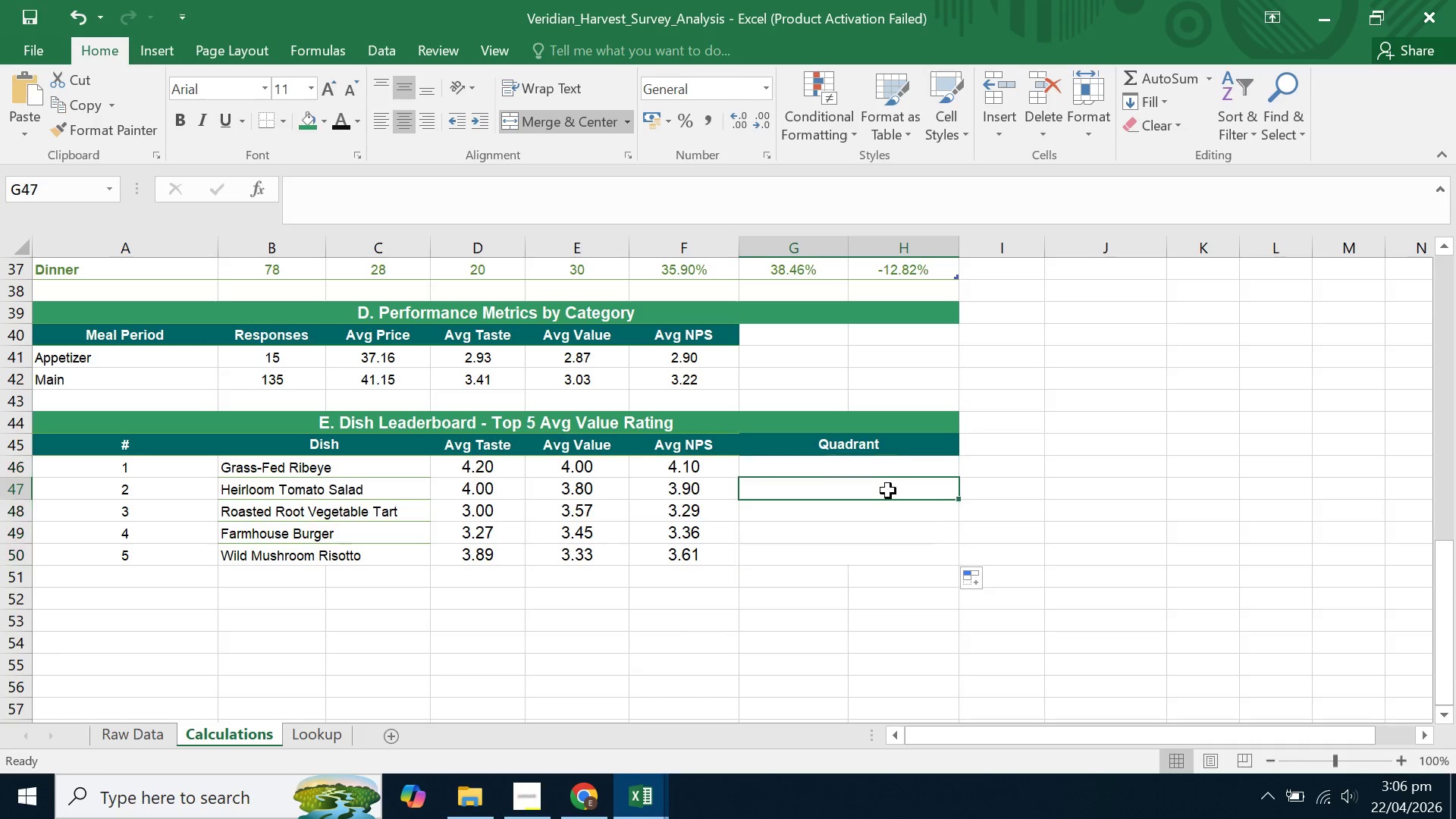 
double_click([886, 487])
 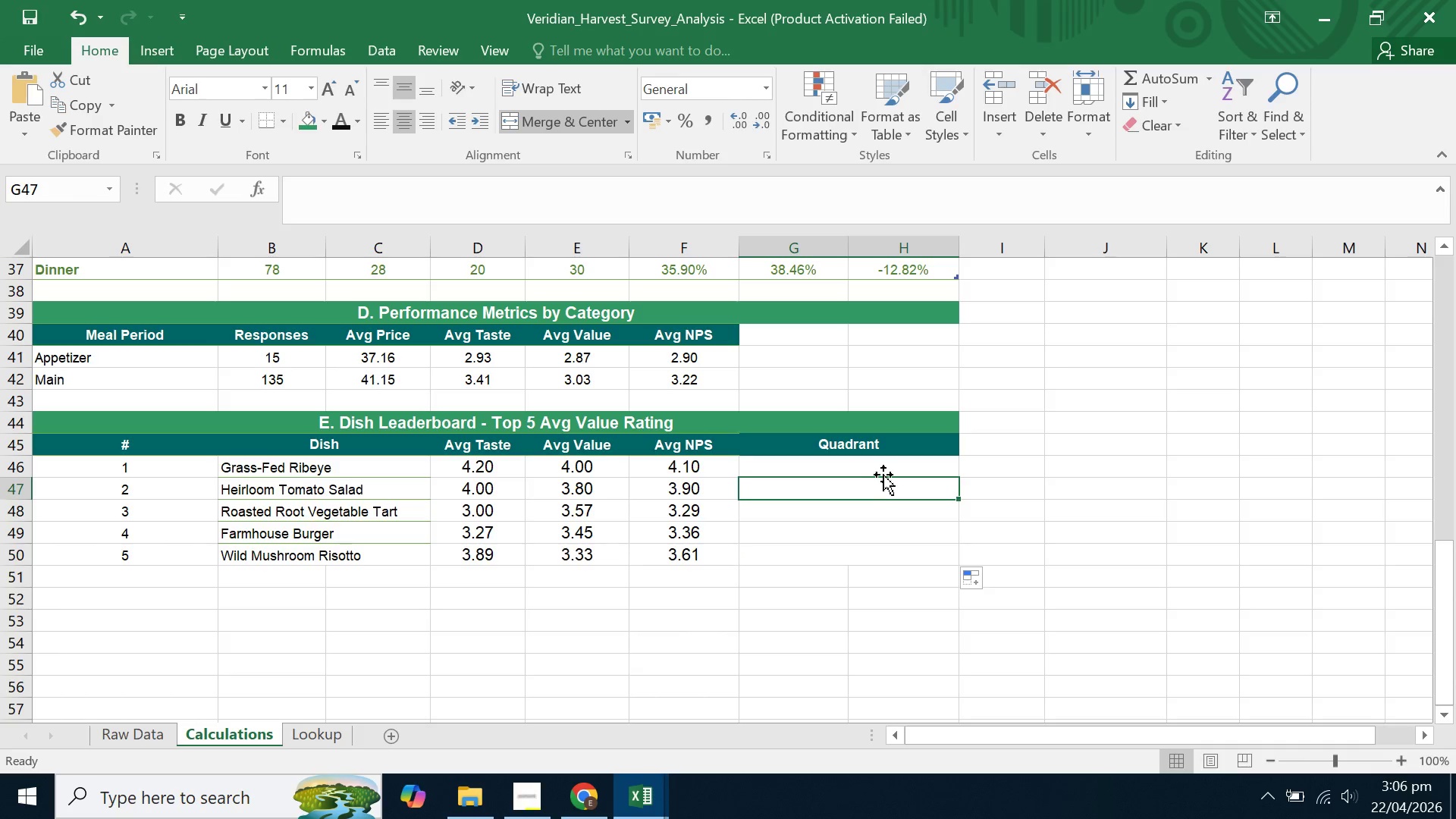 
triple_click([883, 475])
 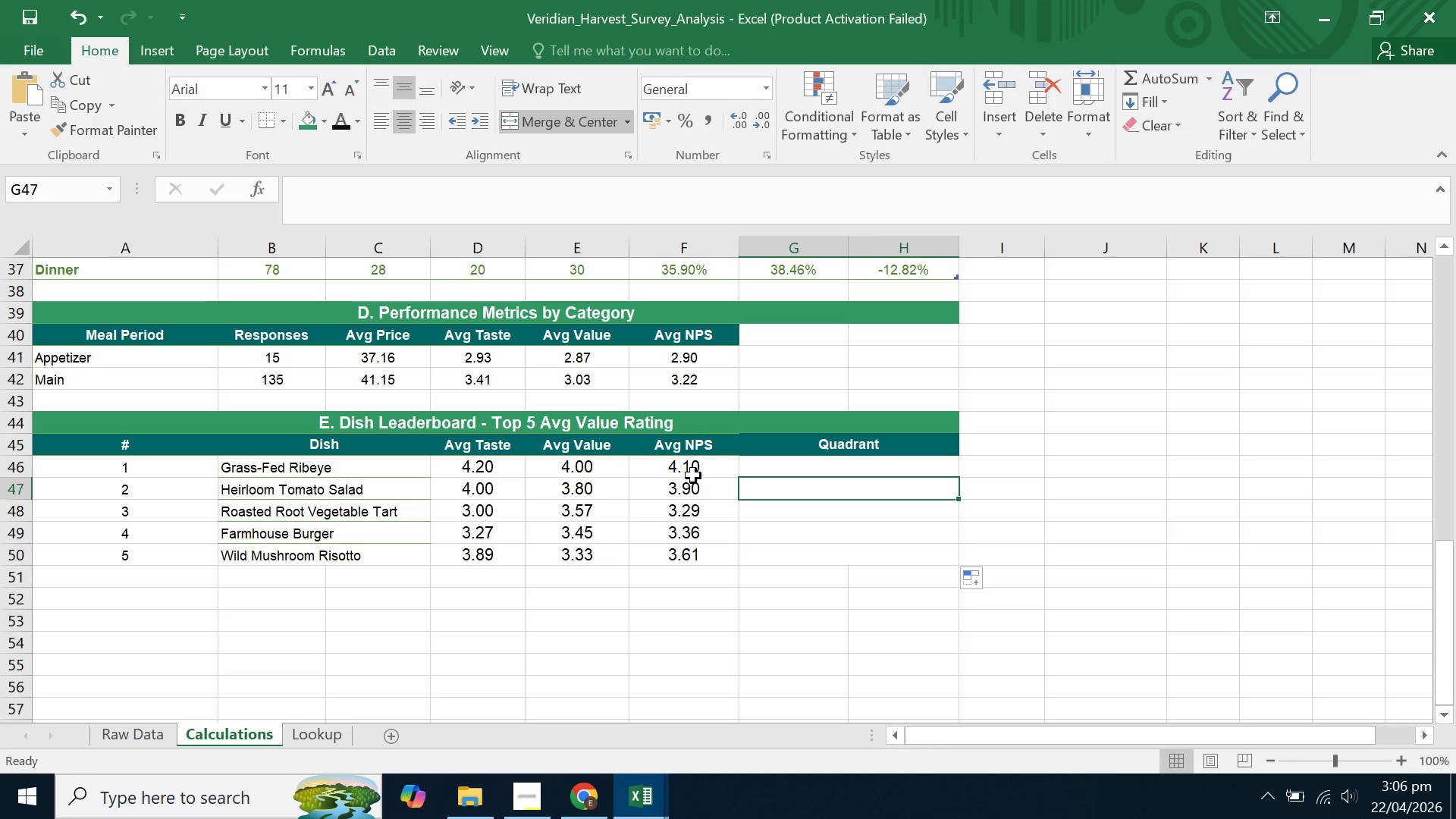 
left_click([689, 473])
 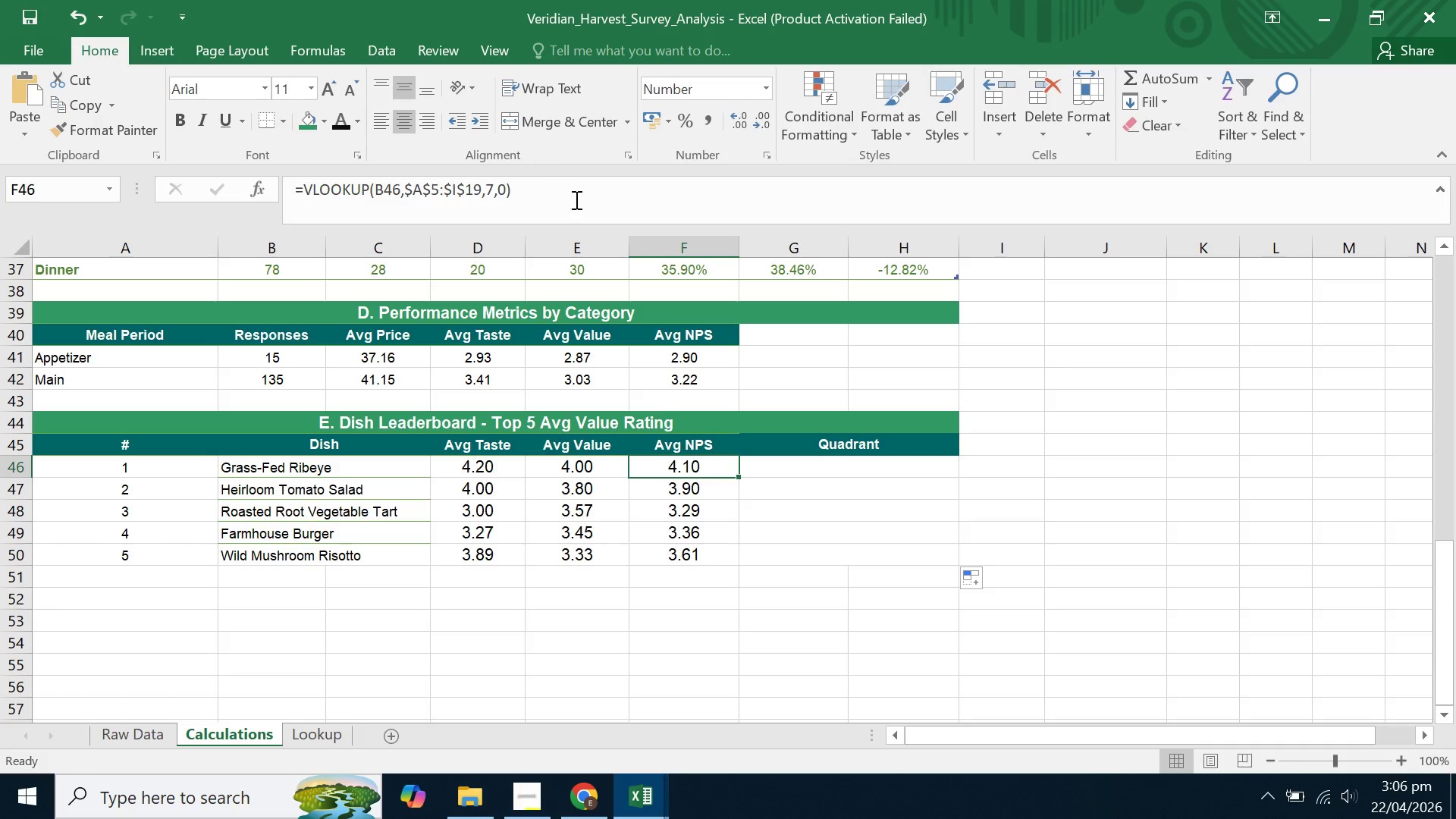 
left_click_drag(start_coordinate=[576, 205], to_coordinate=[284, 172])
 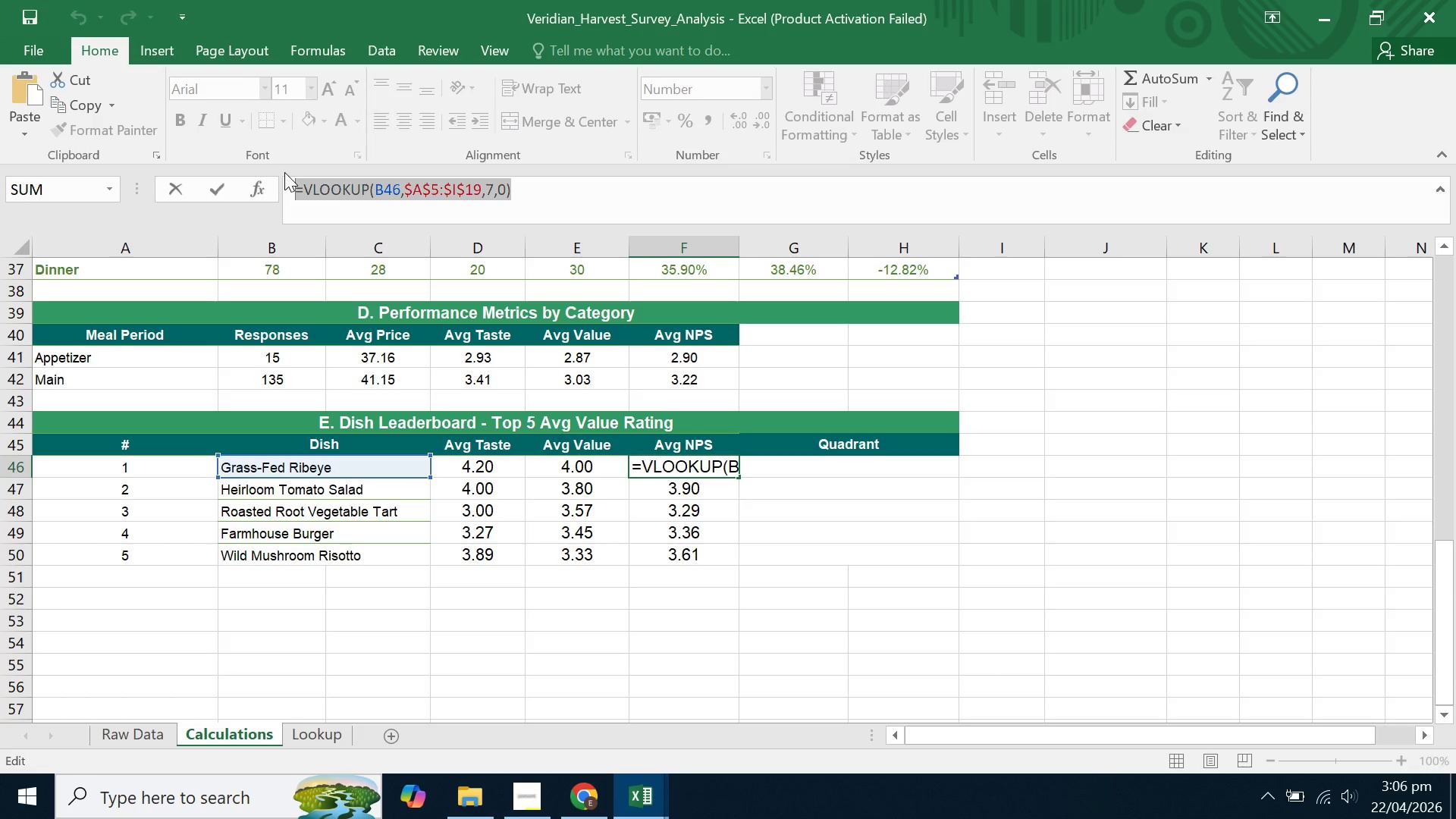 
key(Control+C)
 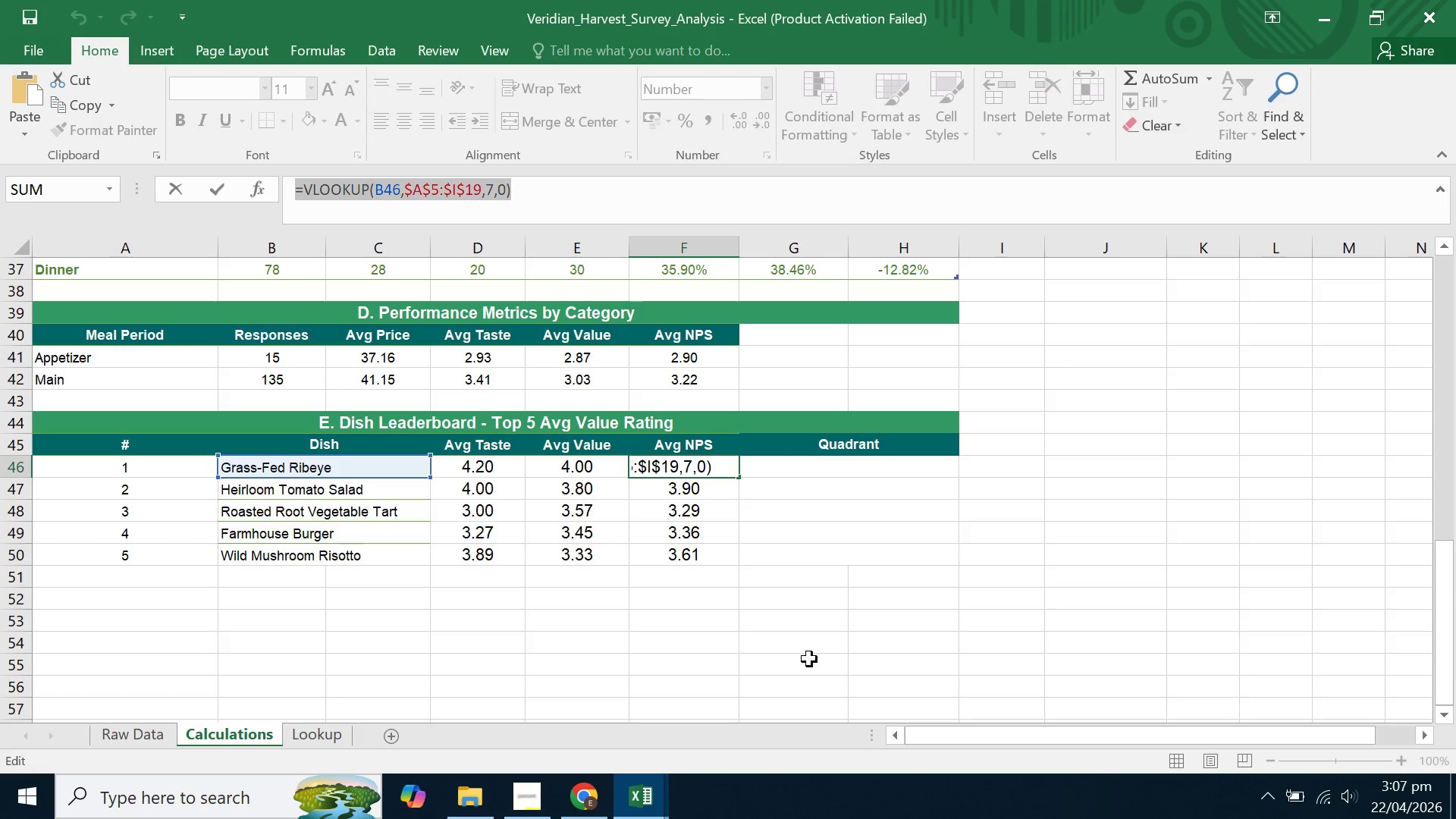 
left_click([902, 625])
 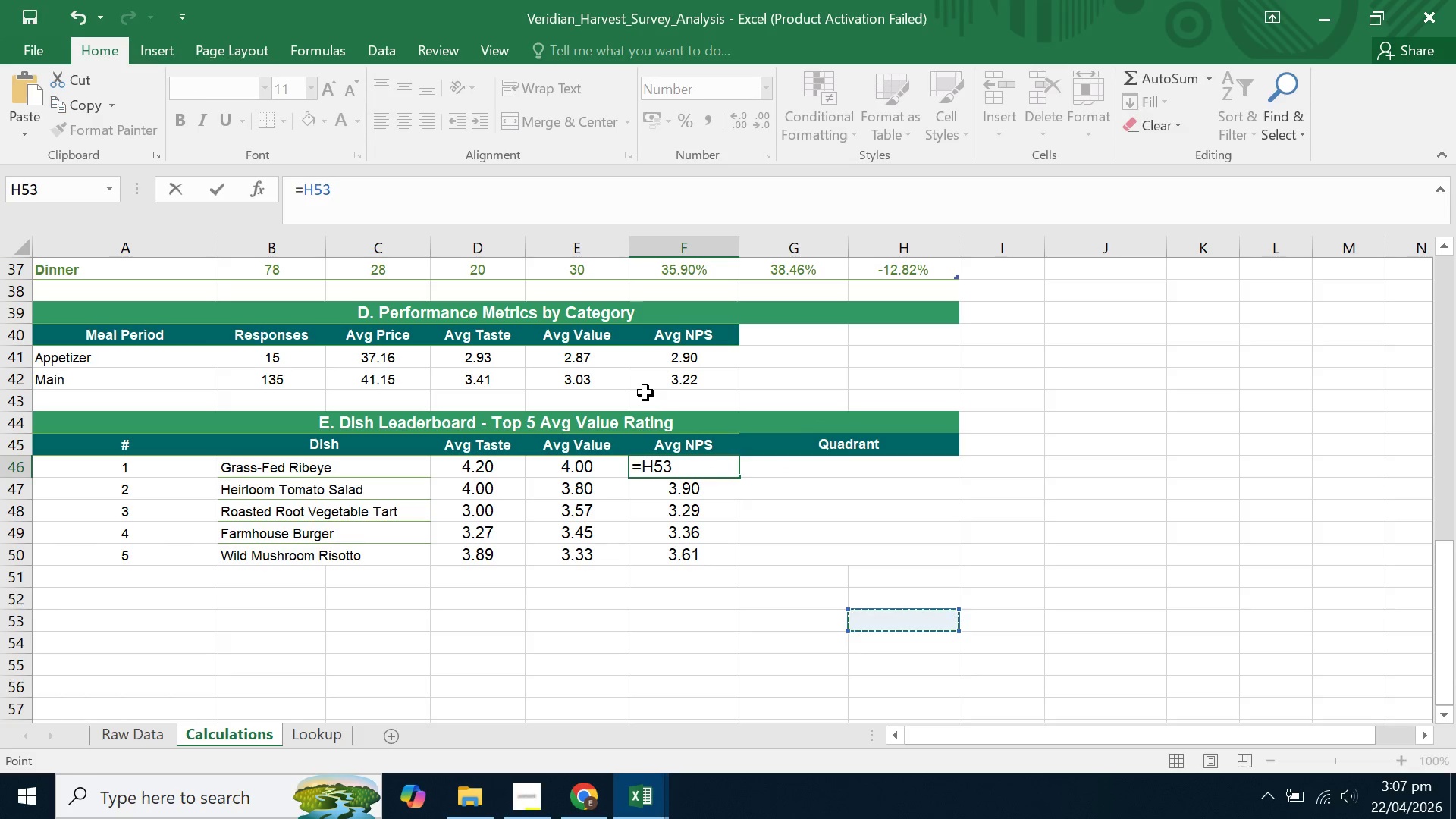 
key(Backspace)
 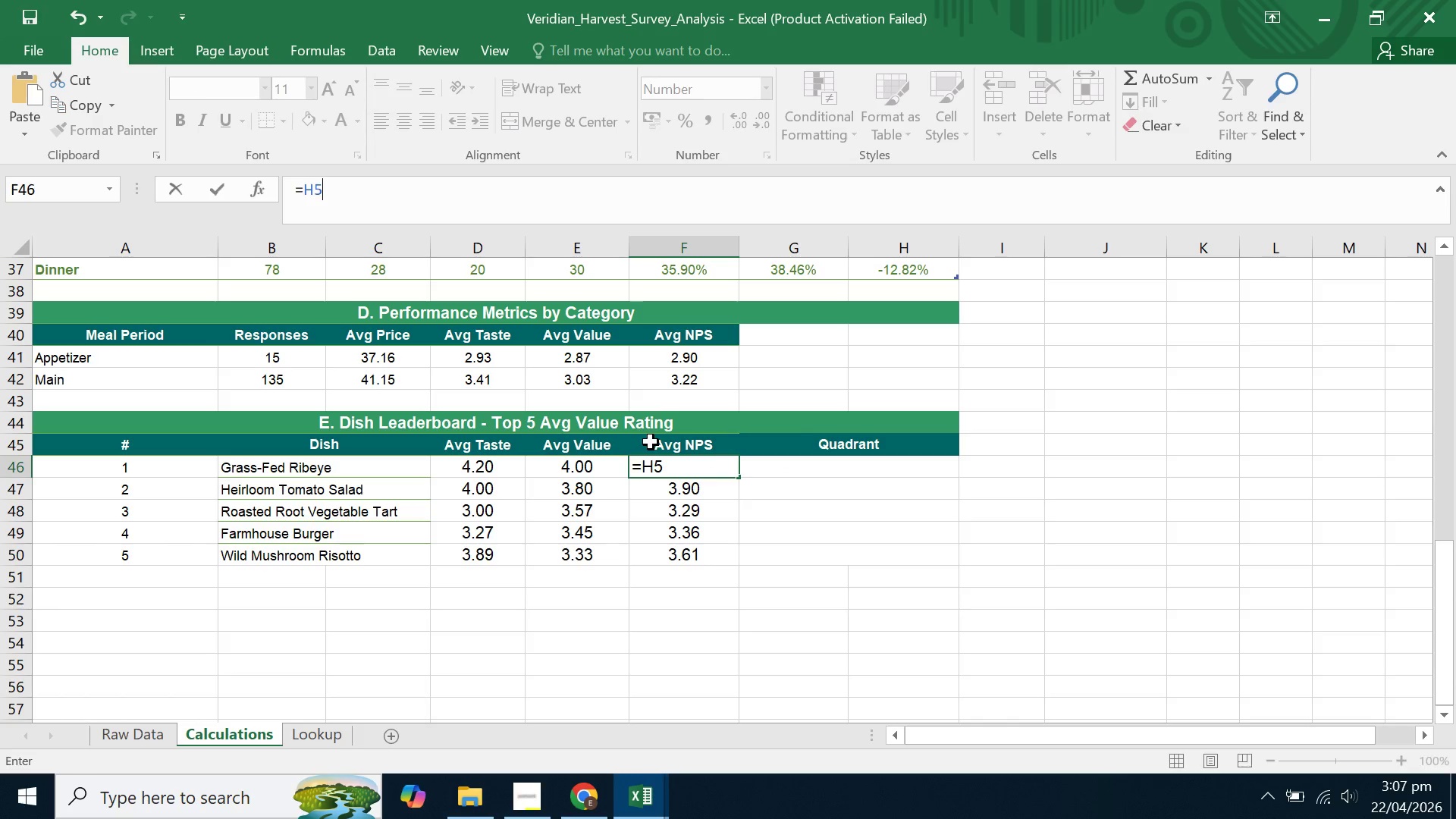 
key(Backspace)
 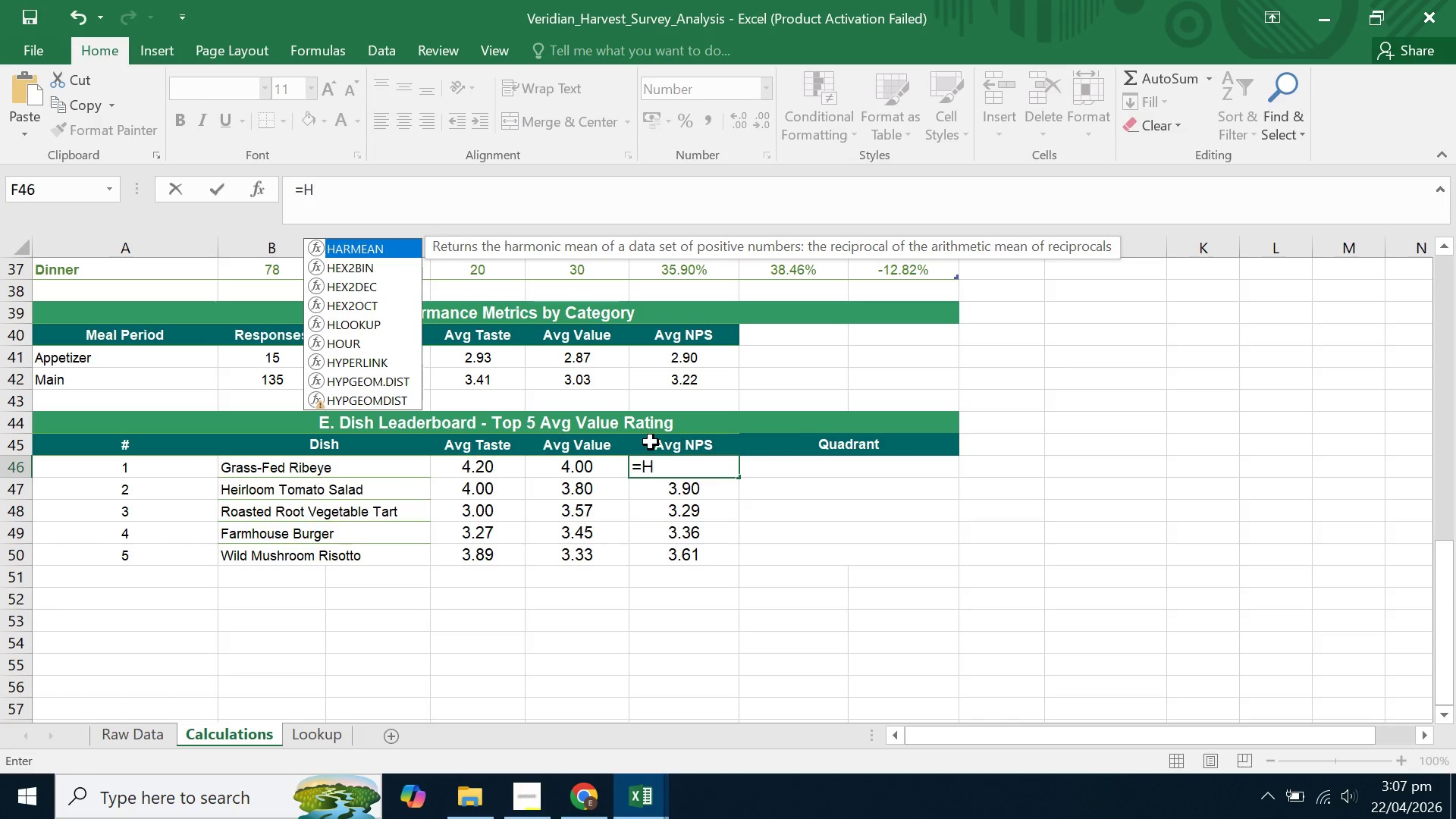 
hold_key(key=Backspace, duration=0.67)
 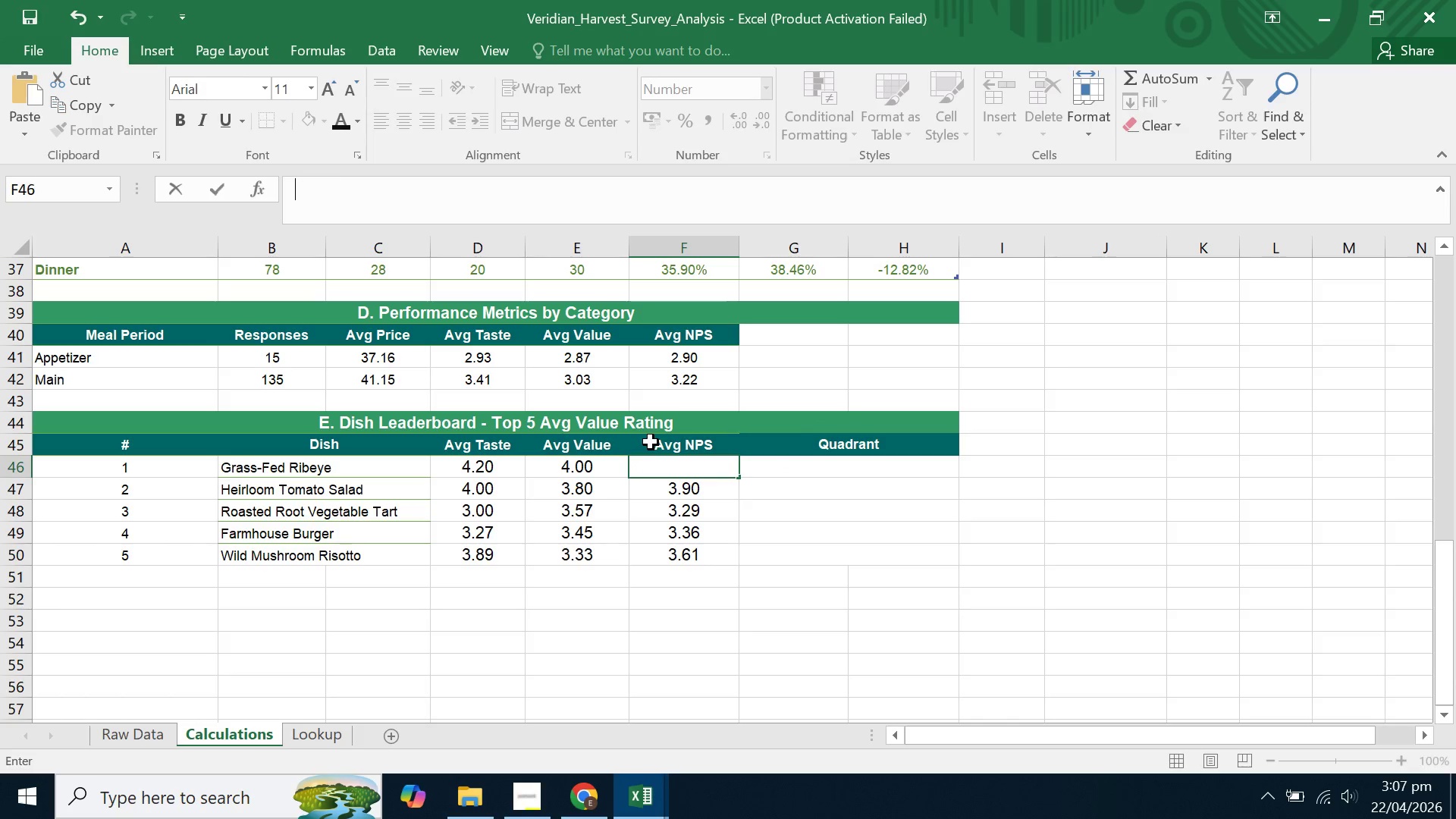 
key(Control+Z)
 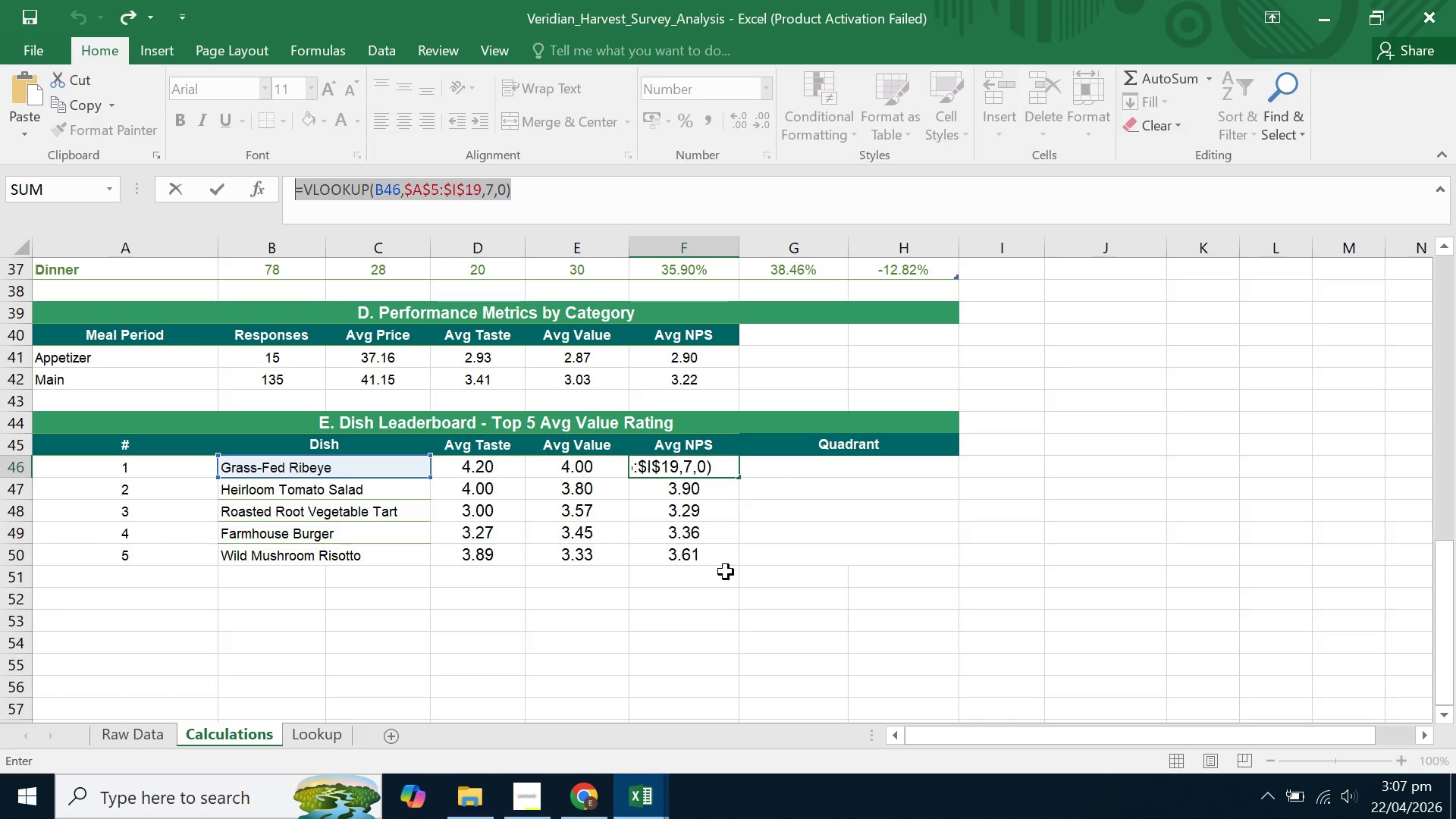 
key(Enter)
 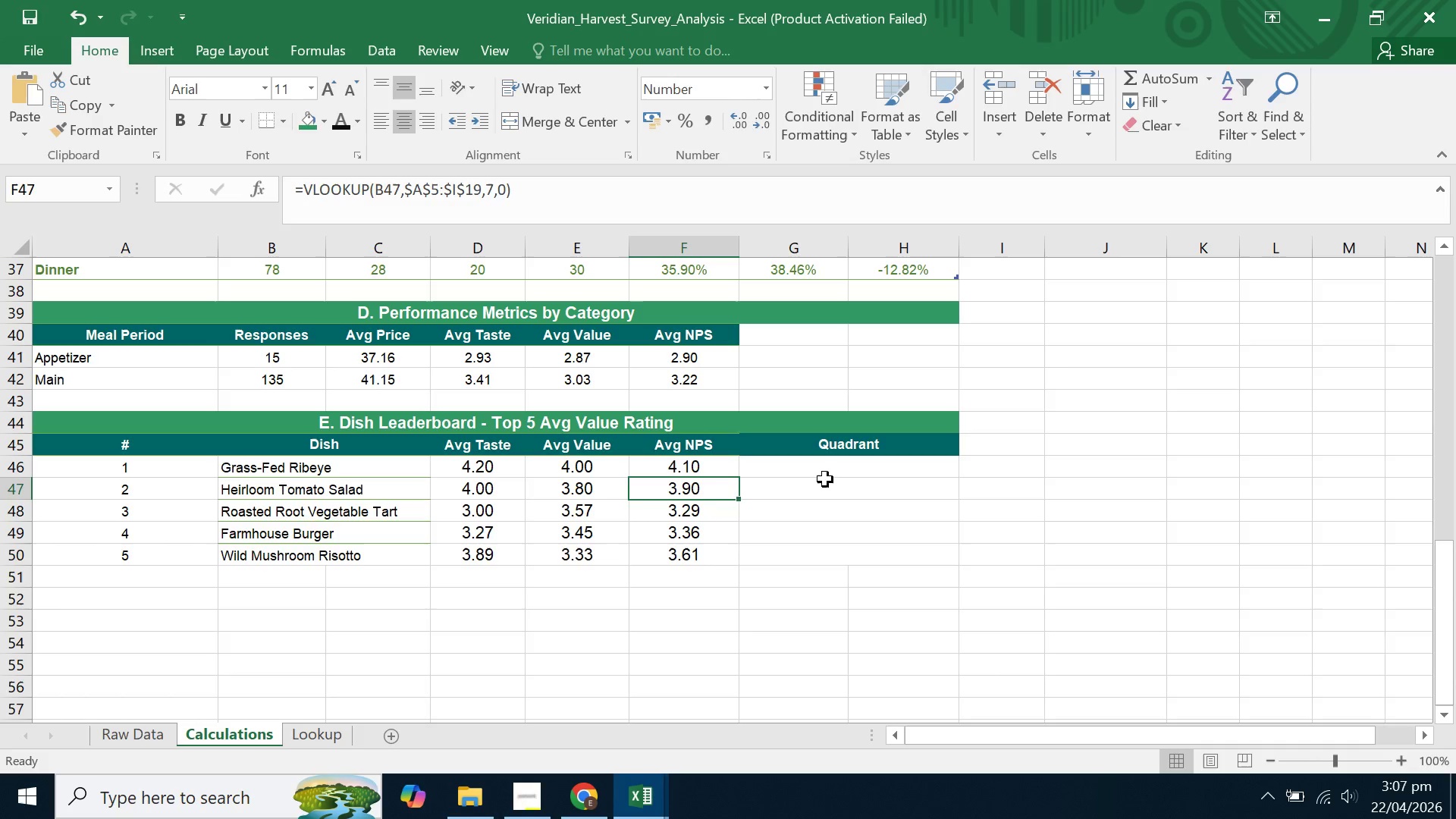 
left_click([825, 469])
 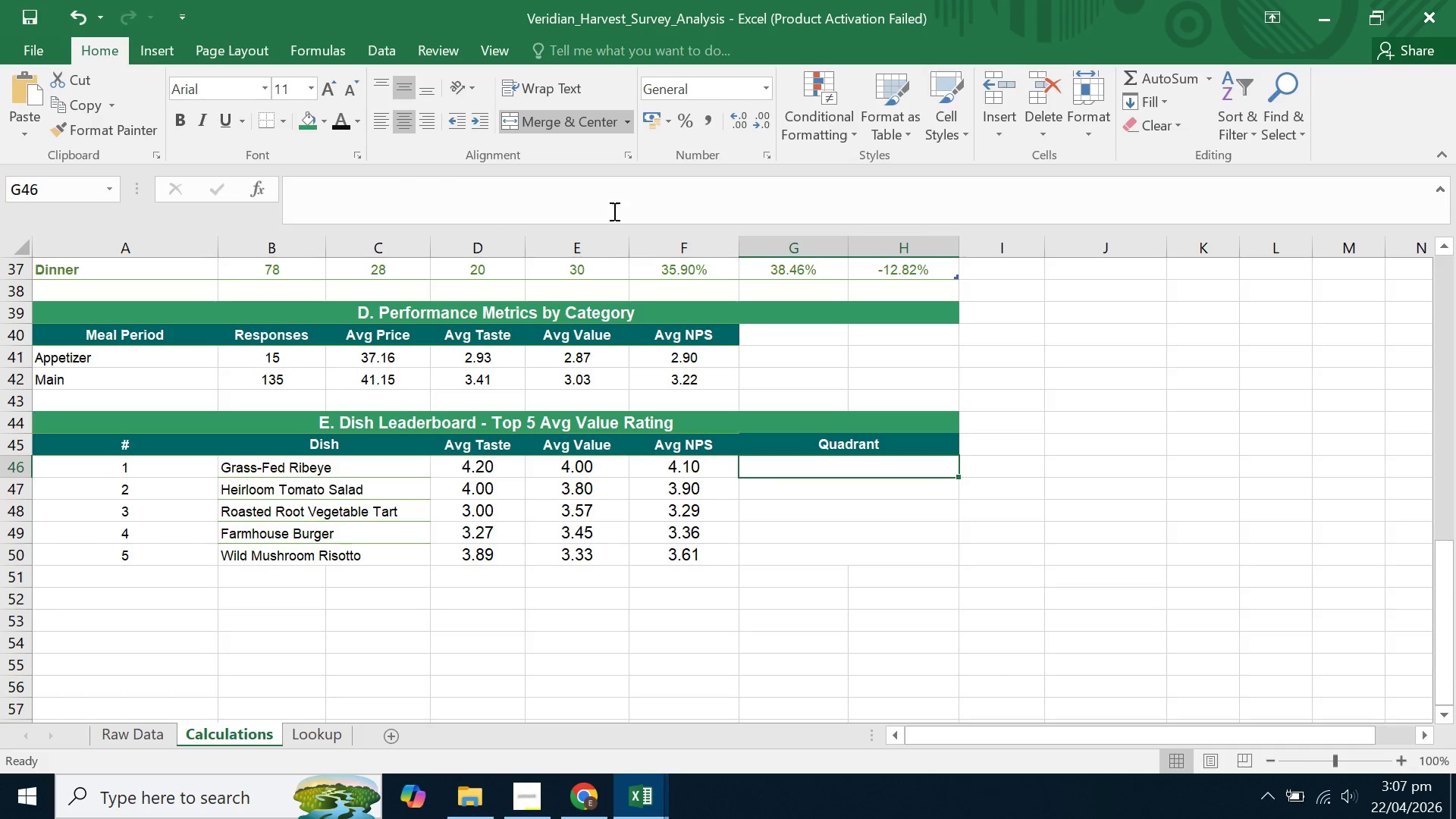 
left_click([610, 208])
 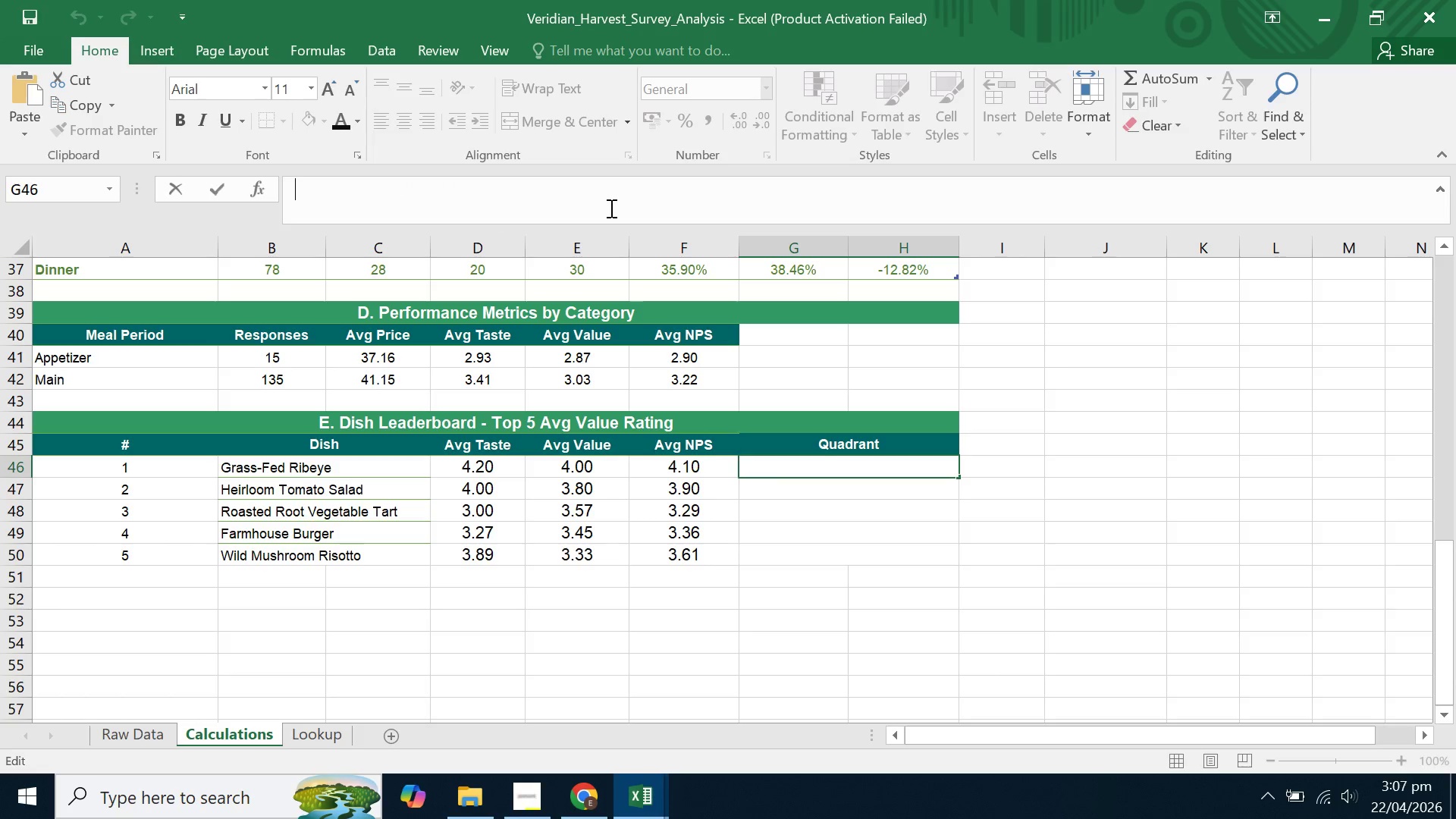 
key(Control+V)
 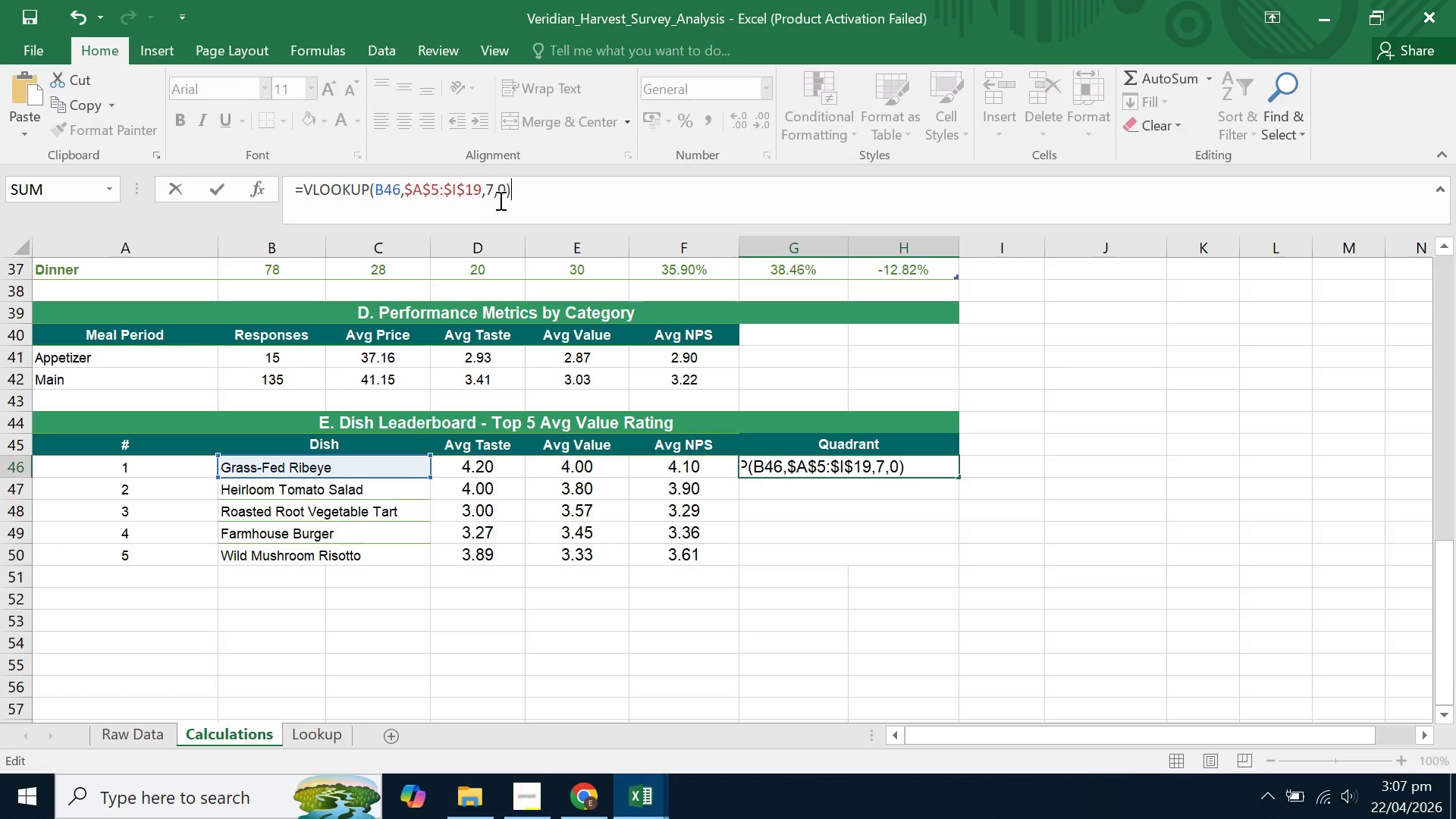 
left_click([494, 187])
 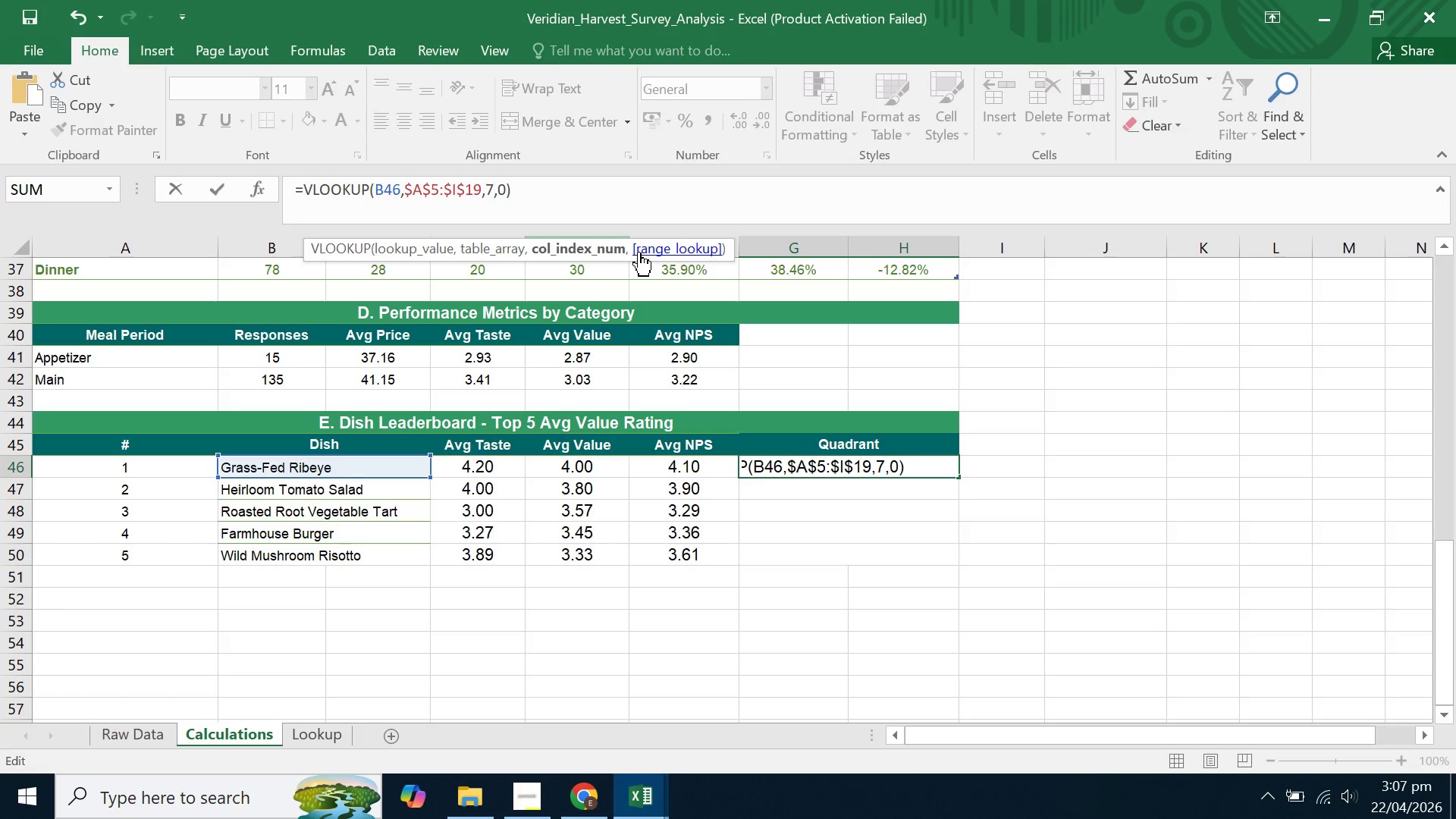 
key(Backspace)
 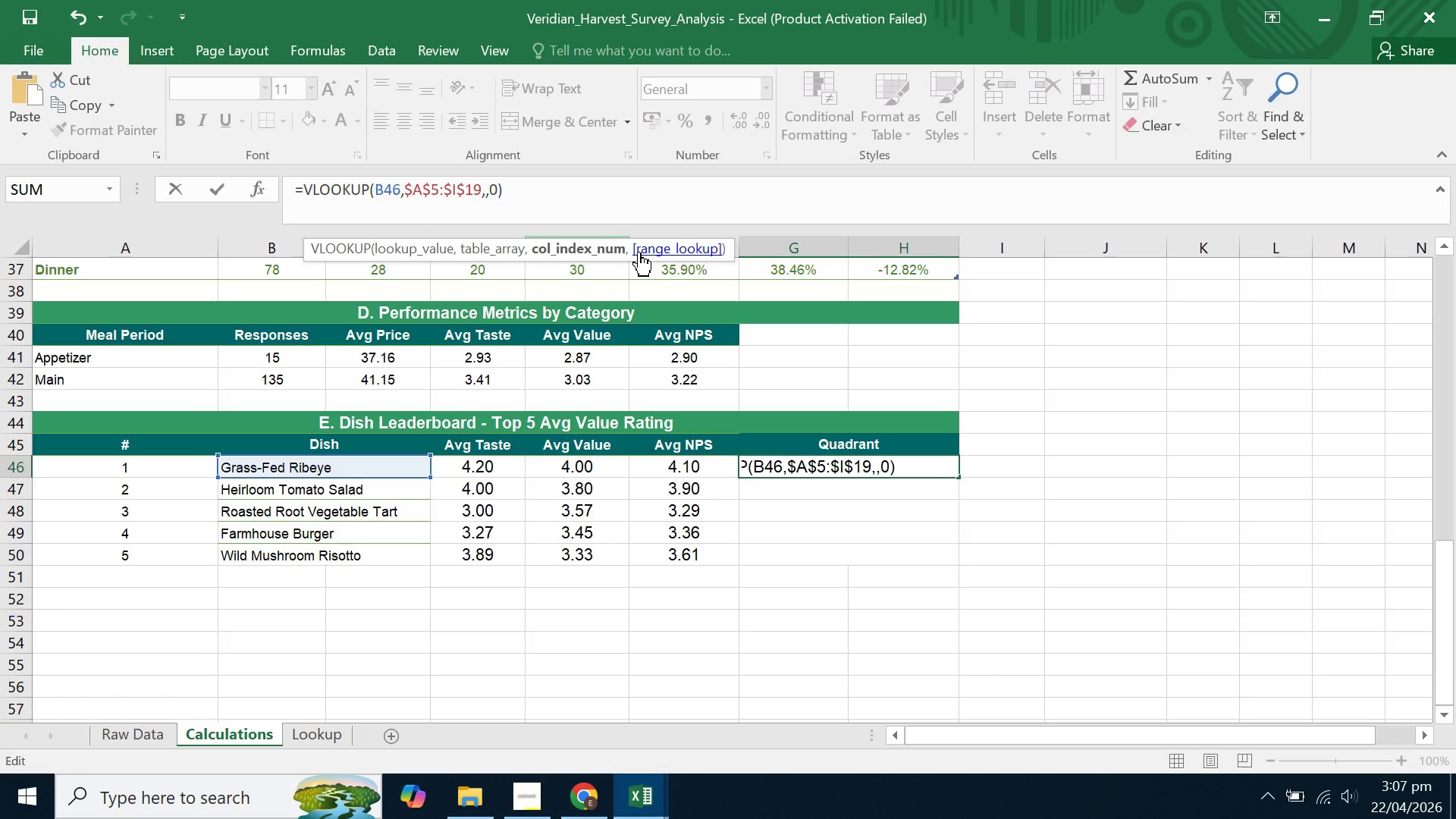 
key(8)
 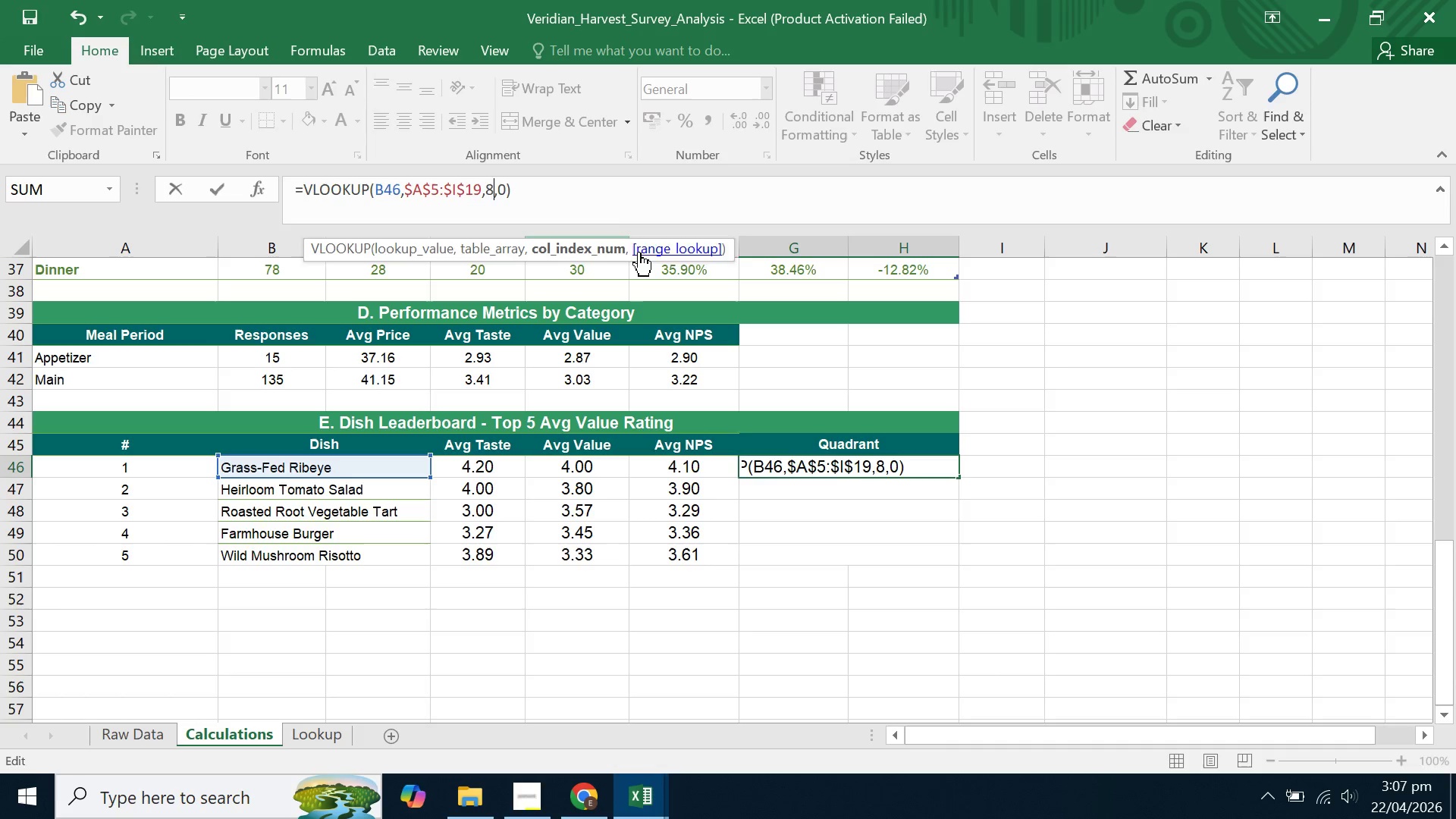 
key(Enter)
 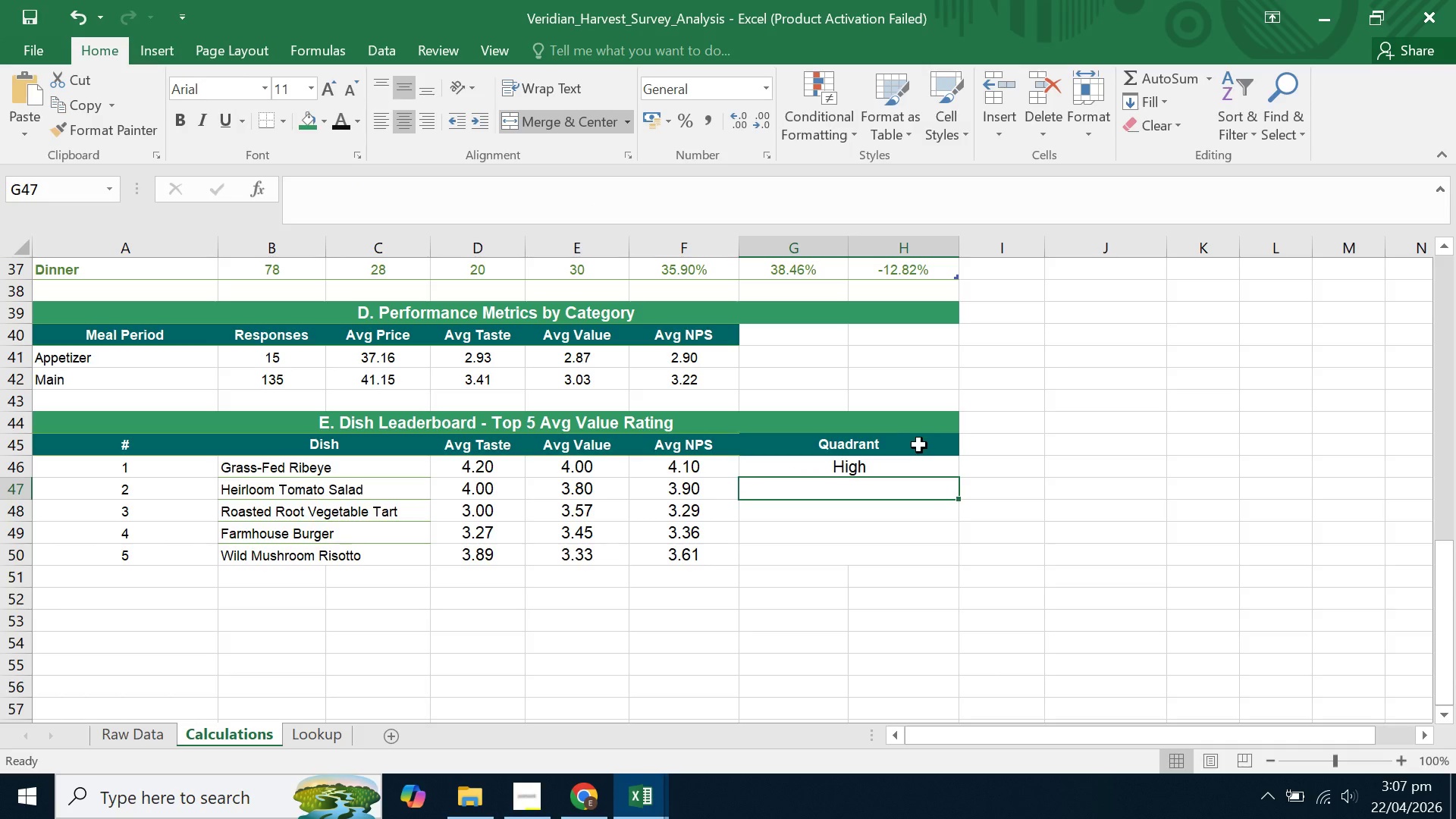 
left_click([904, 457])
 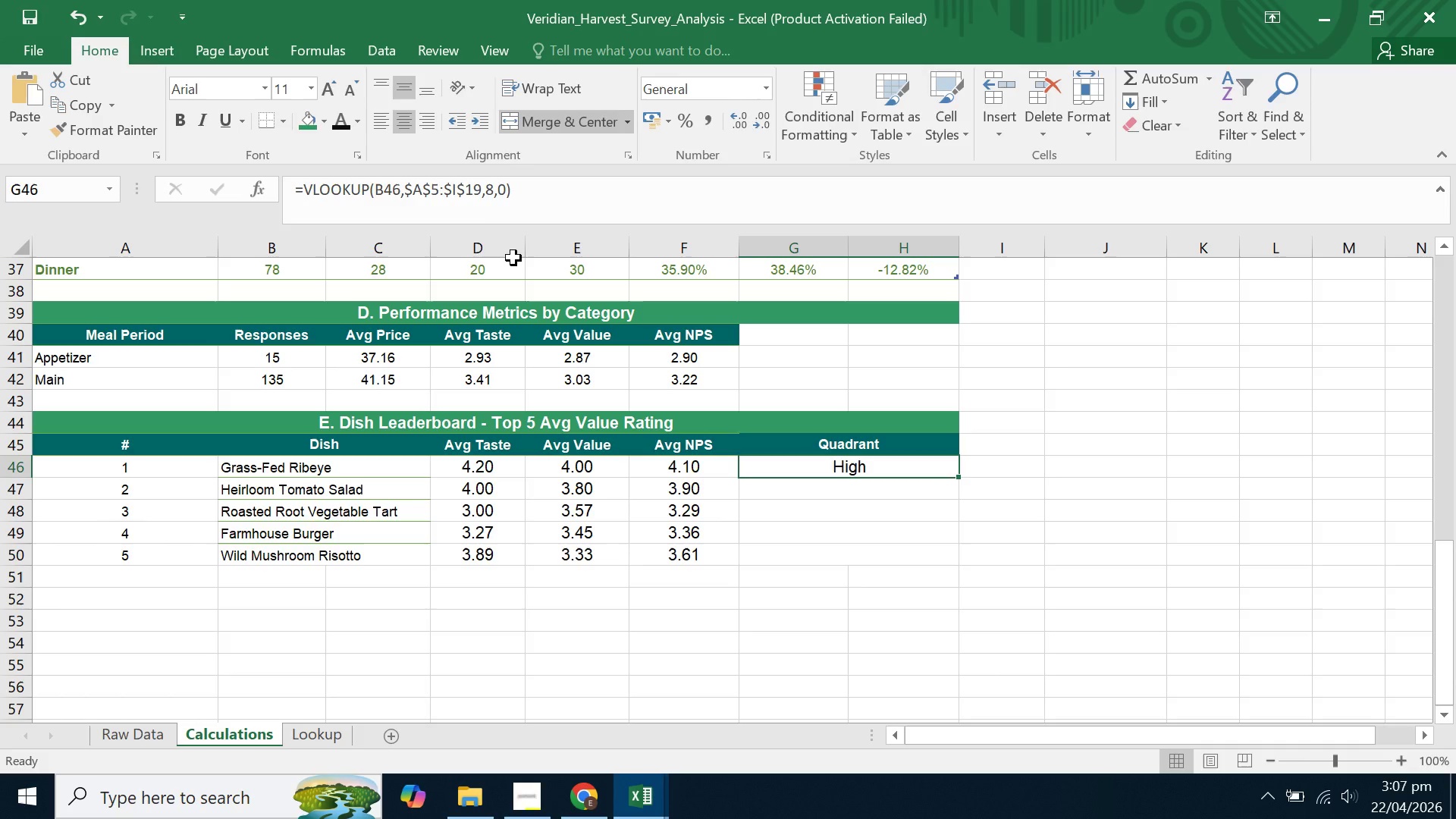 
left_click([489, 184])
 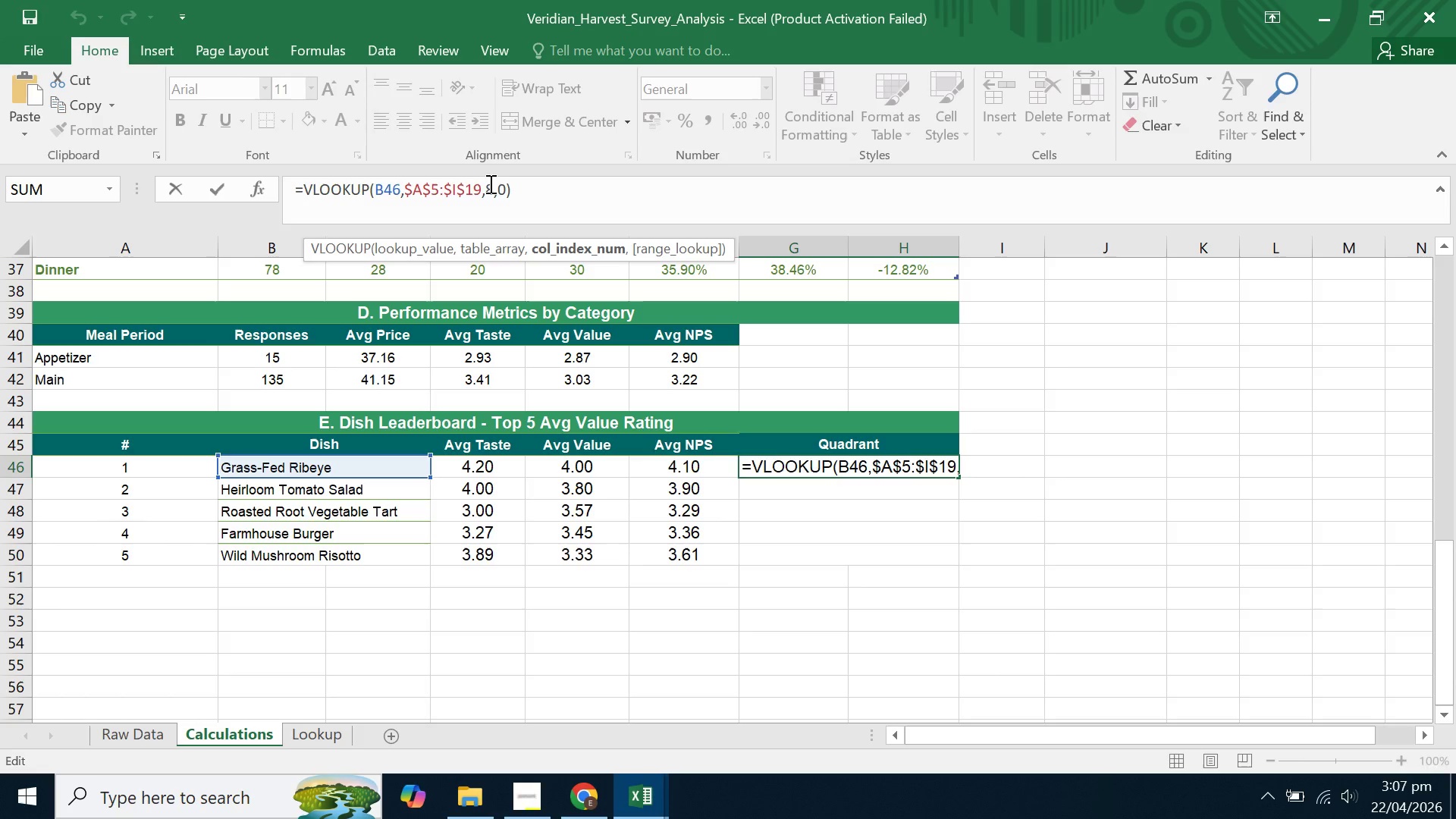 
key(ArrowRight)
 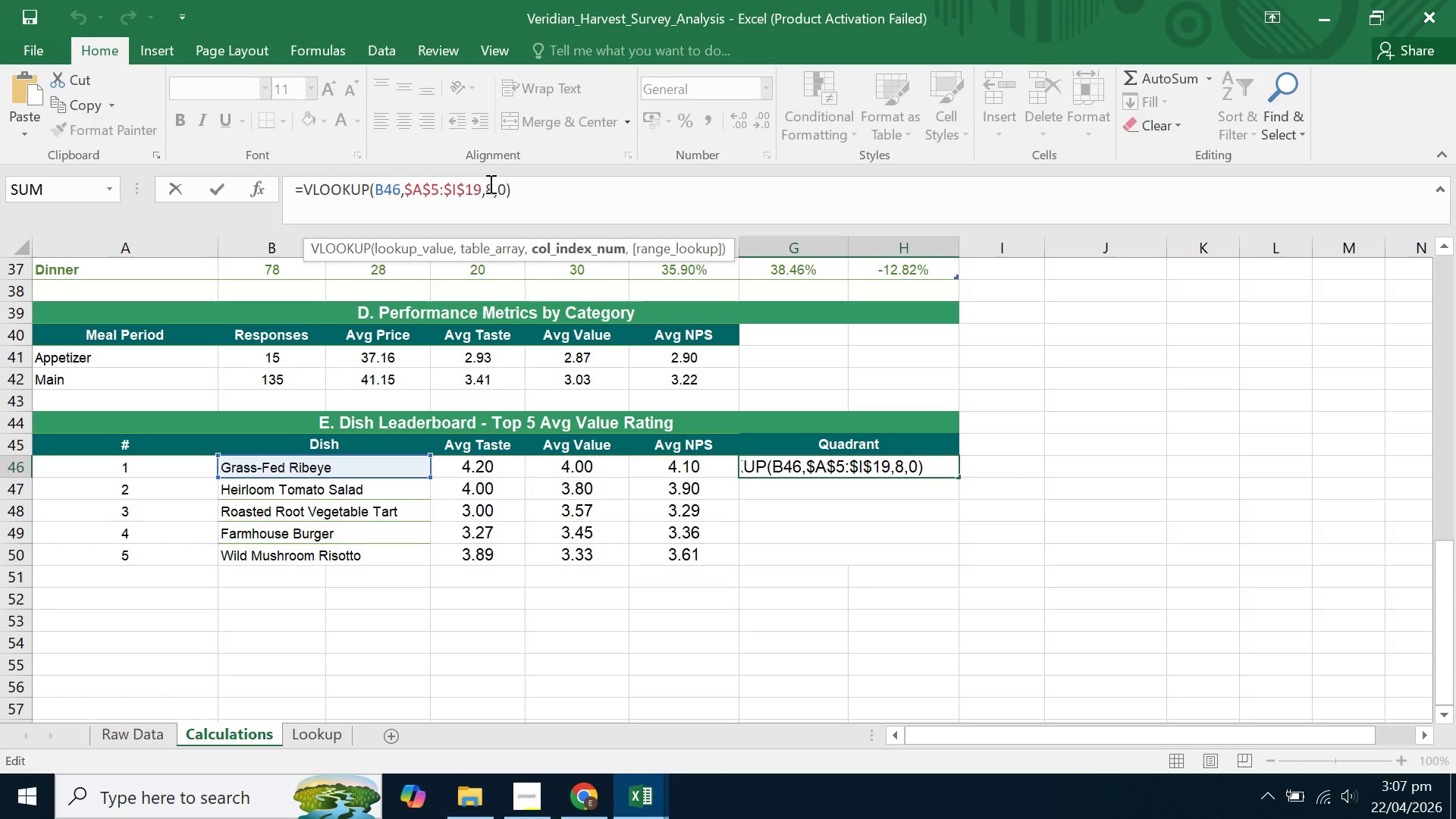 
key(Backspace)
type(10)
 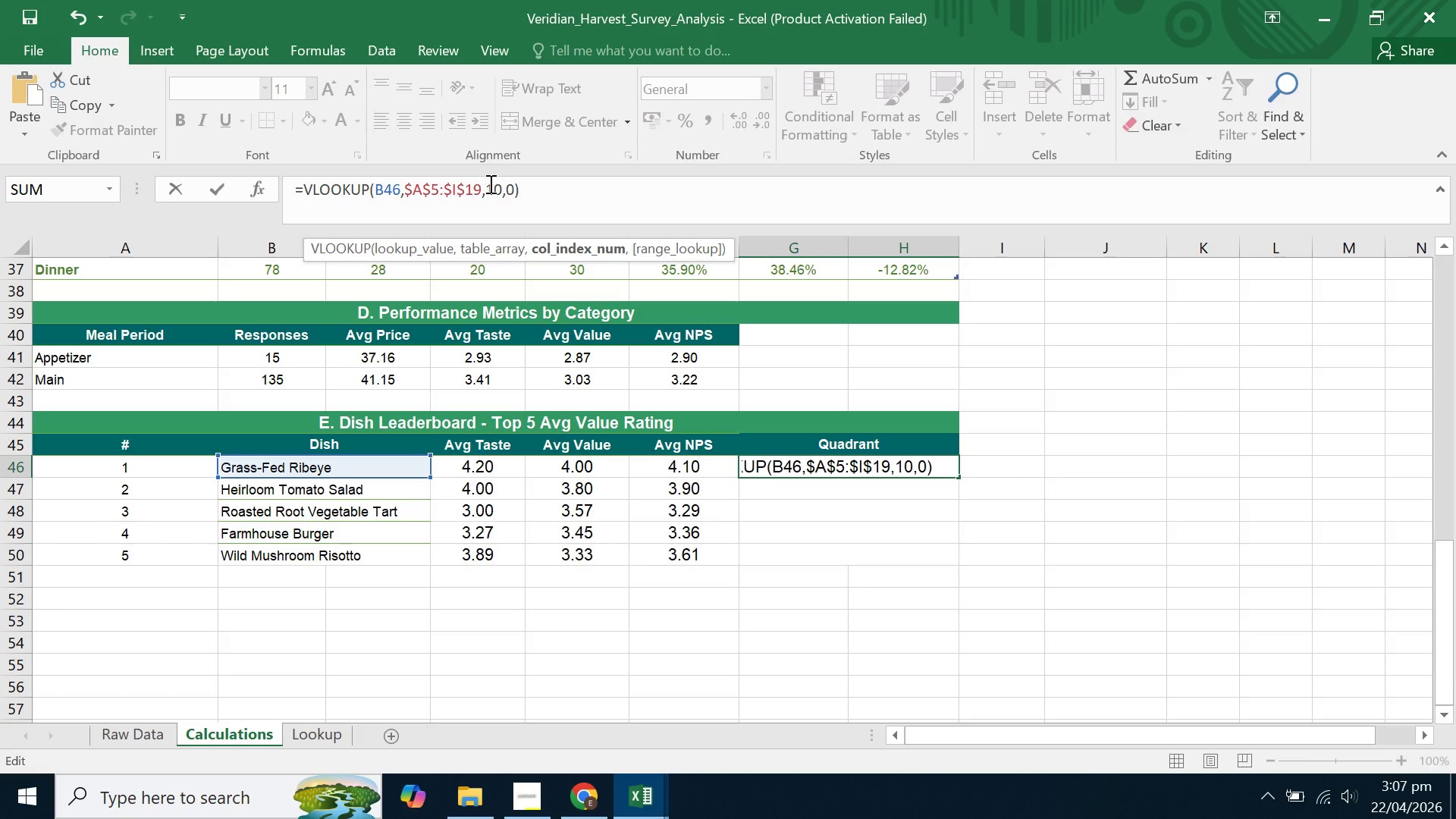 
key(Enter)
 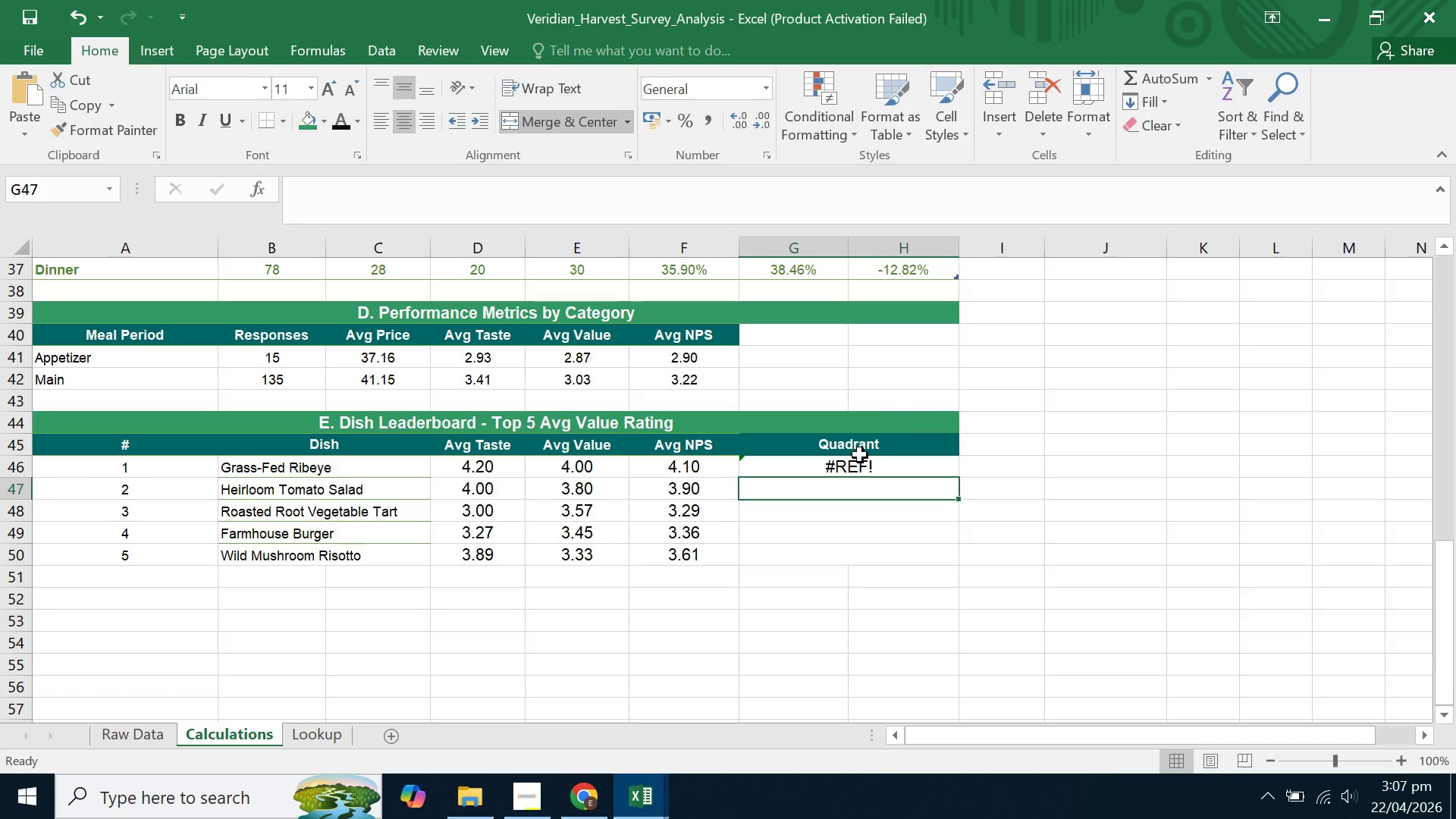 
left_click([852, 466])
 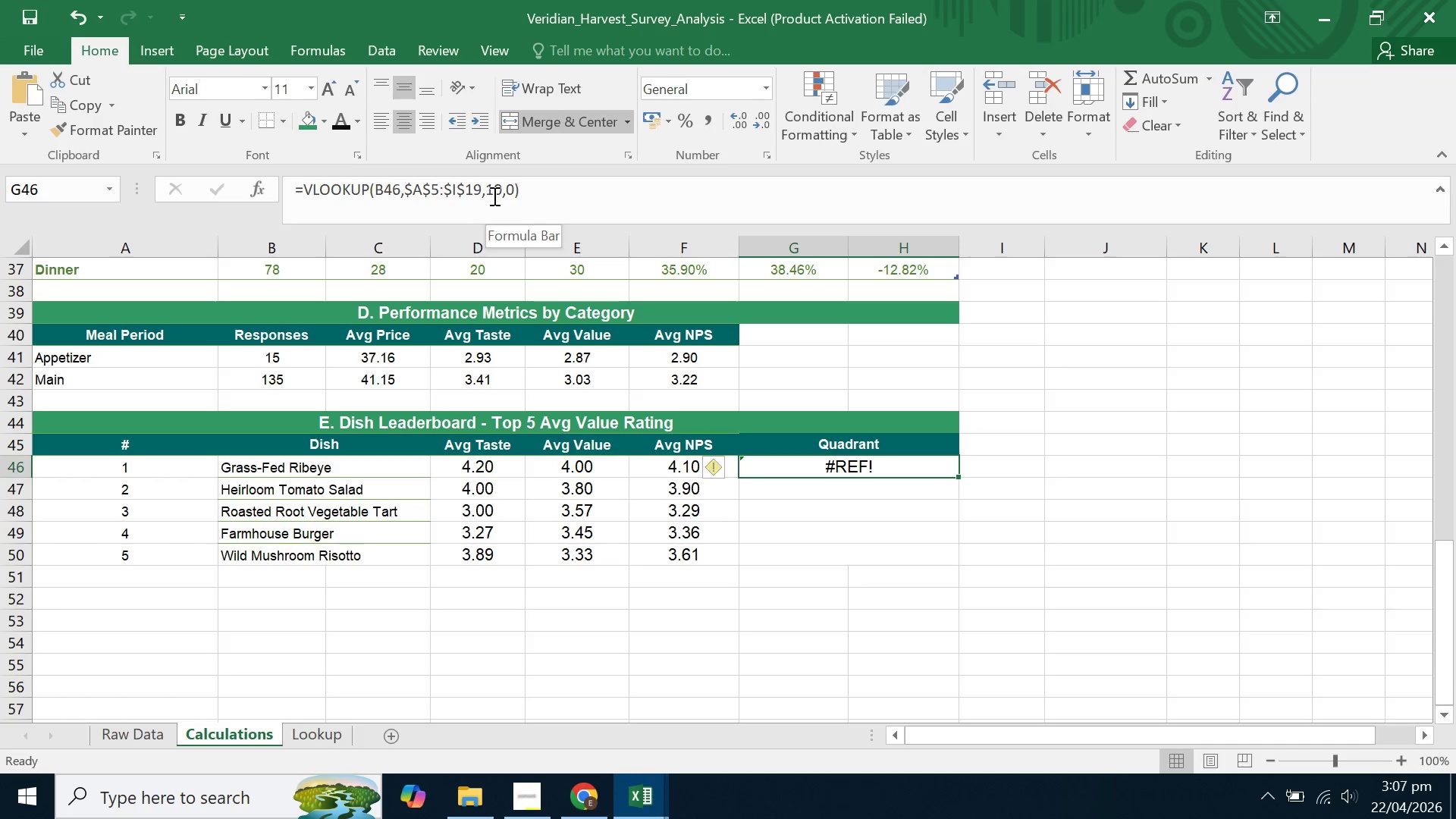 
left_click([504, 196])
 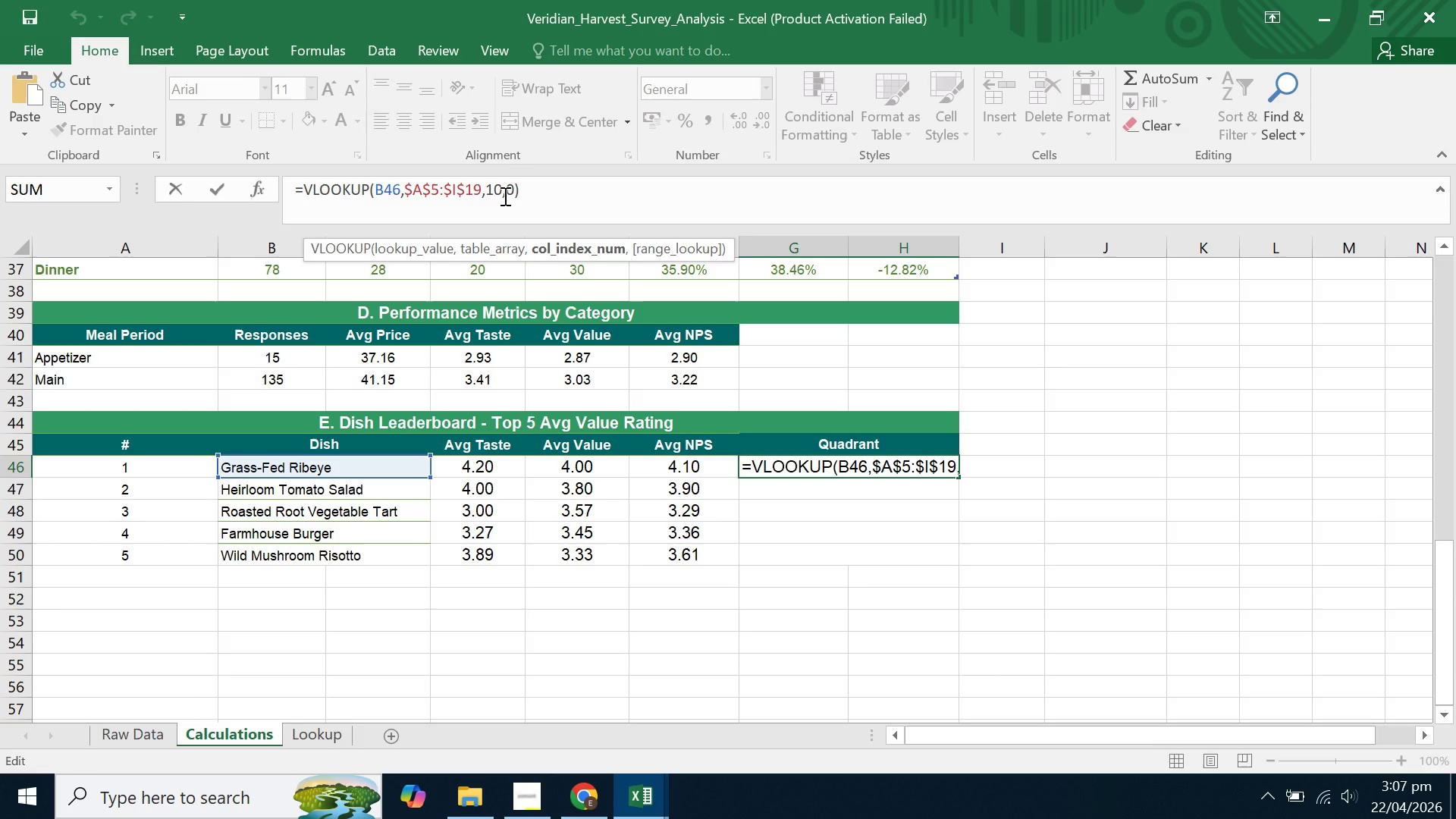 
key(Backspace)
 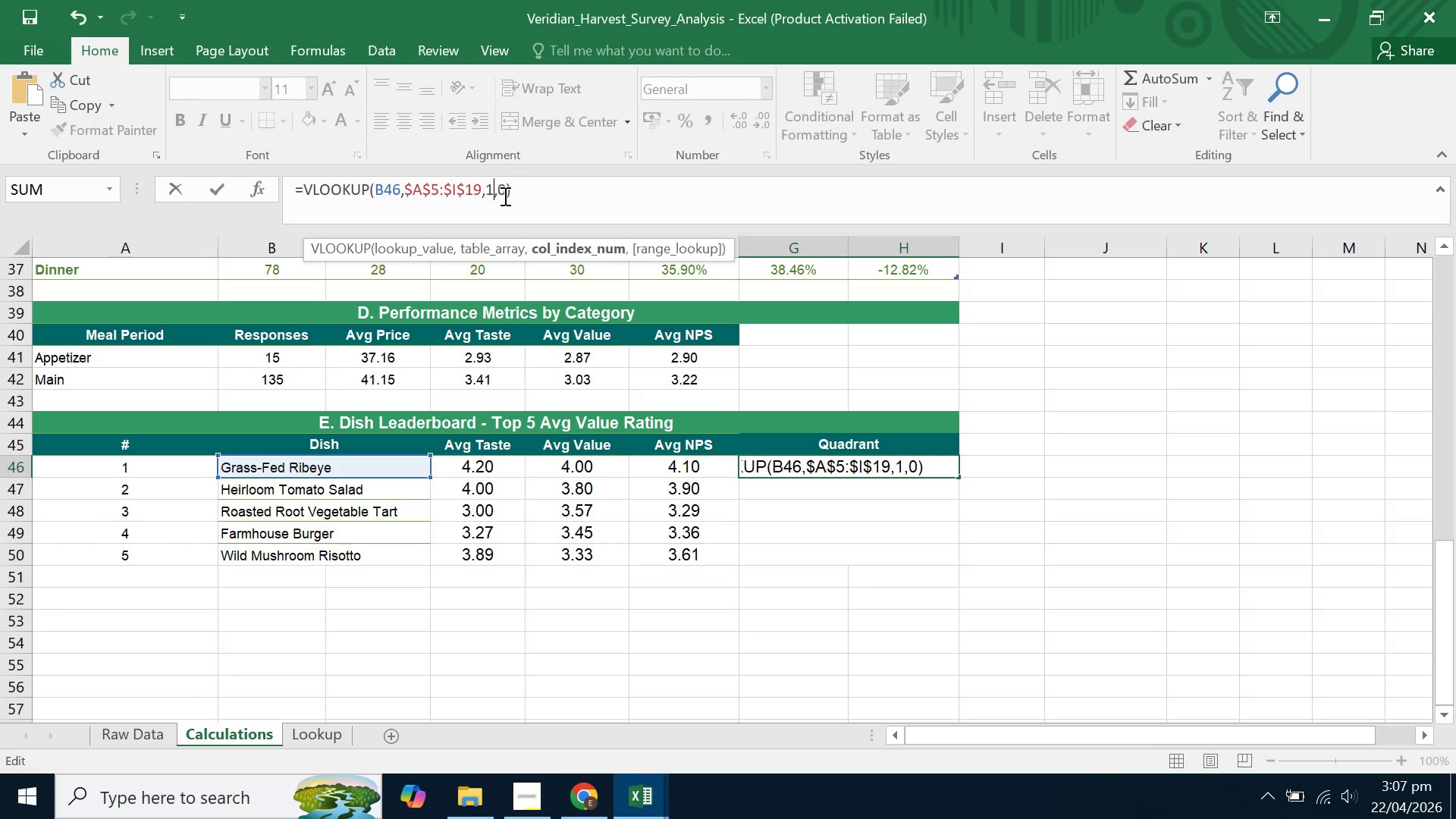 
key(Backspace)
 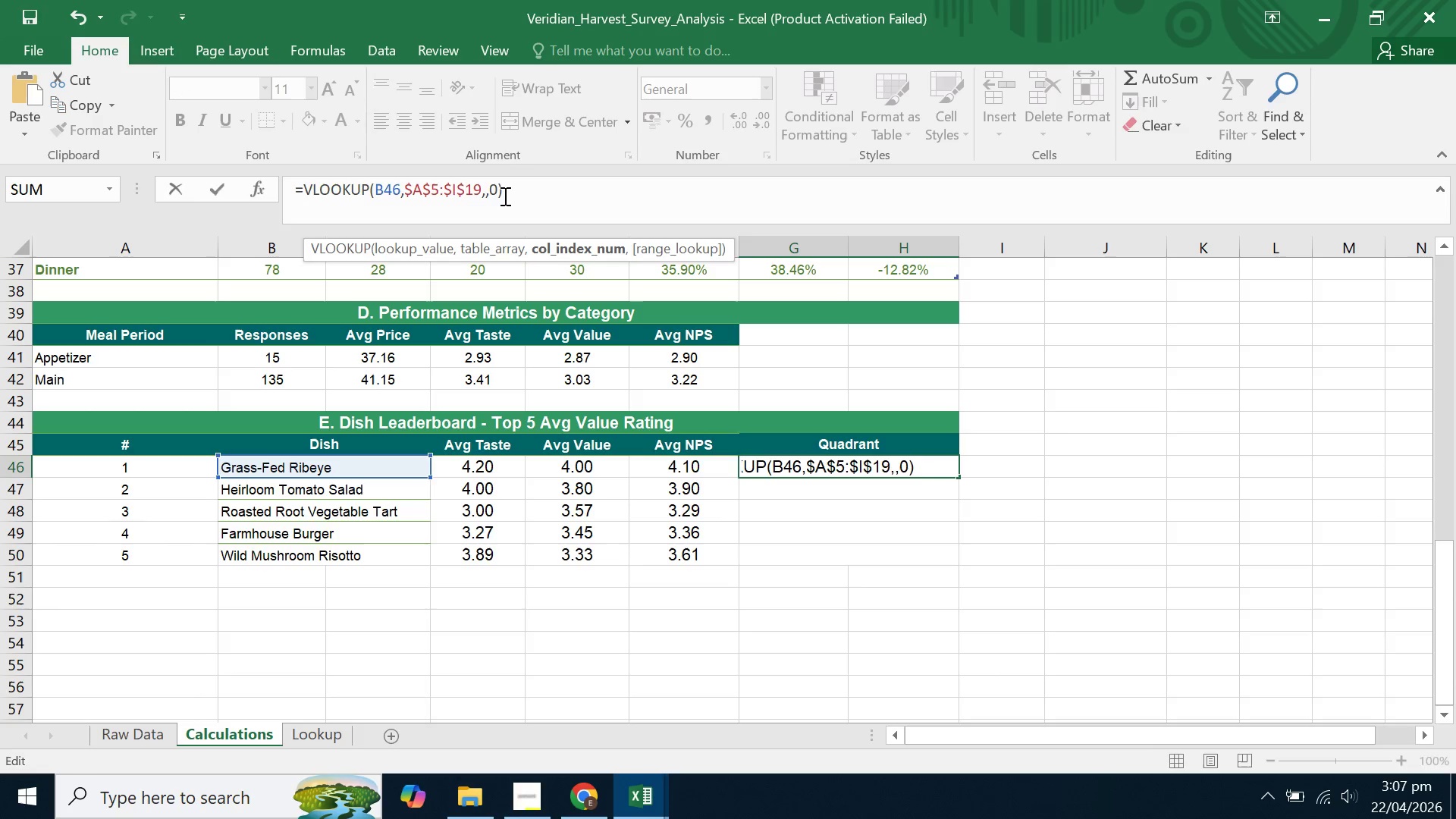 
key(9)
 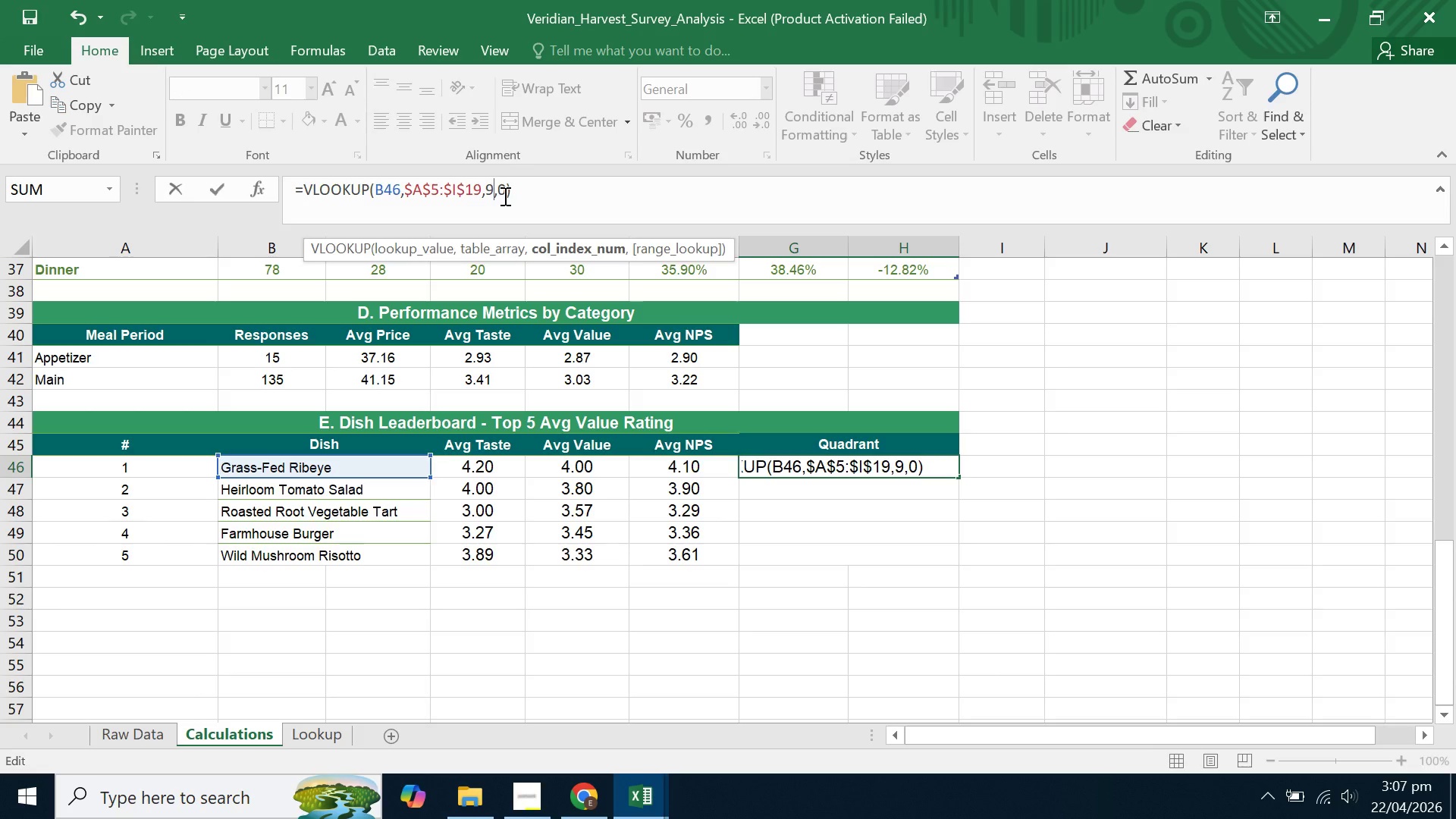 
key(Enter)
 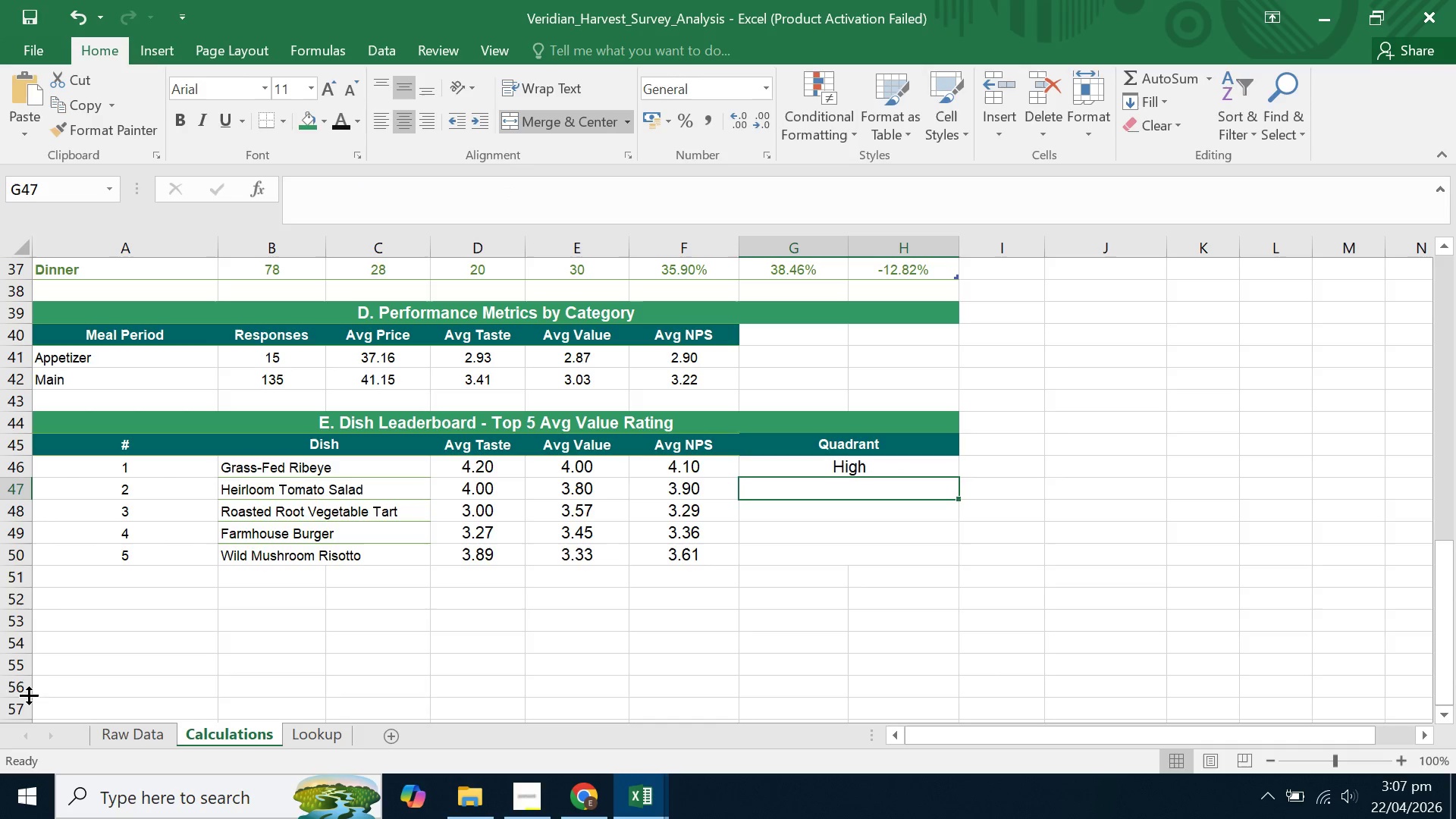 
scroll: coordinate [487, 547], scroll_direction: up, amount: 8.0
 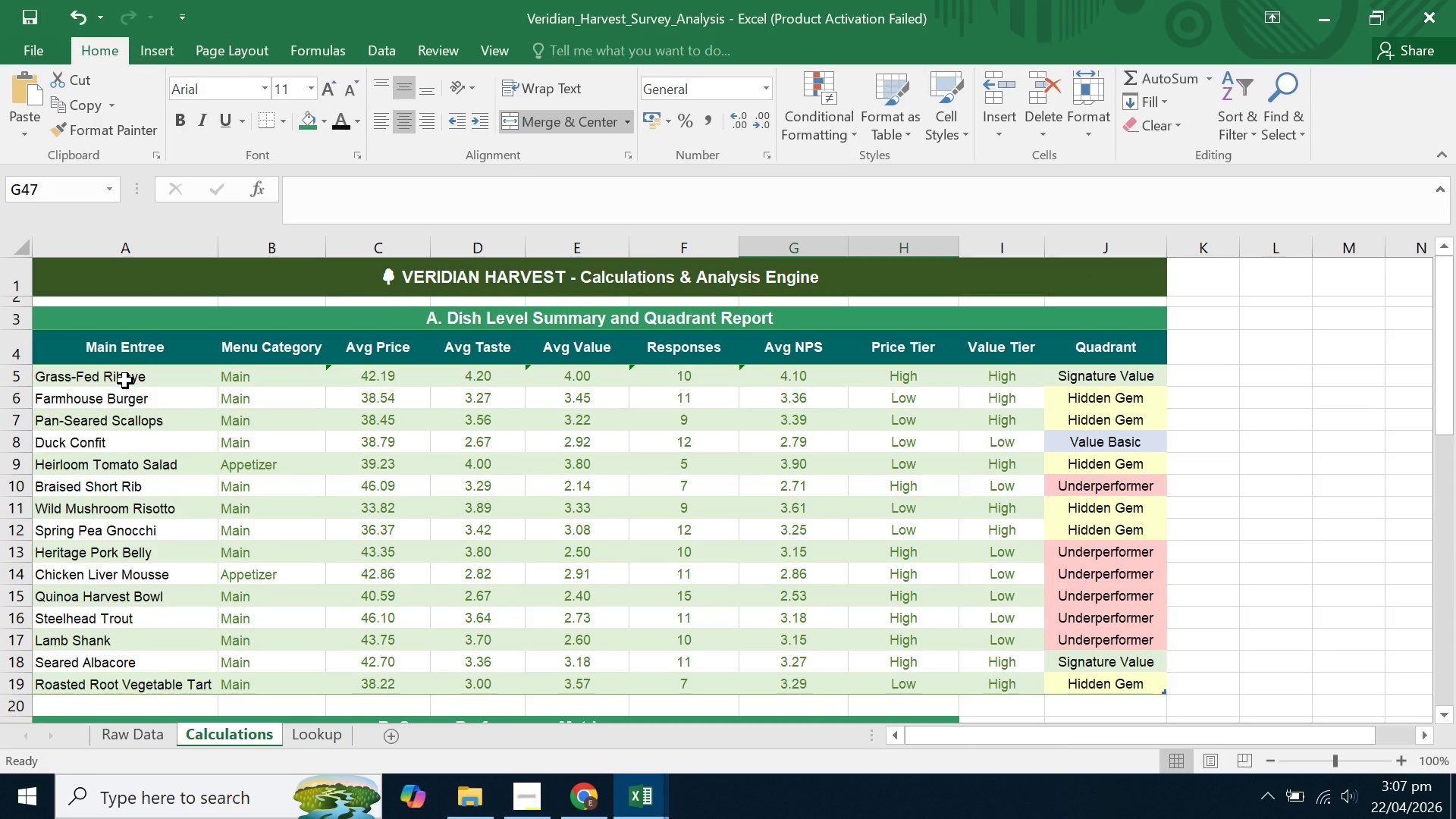 
scroll: coordinate [450, 468], scroll_direction: down, amount: 12.0
 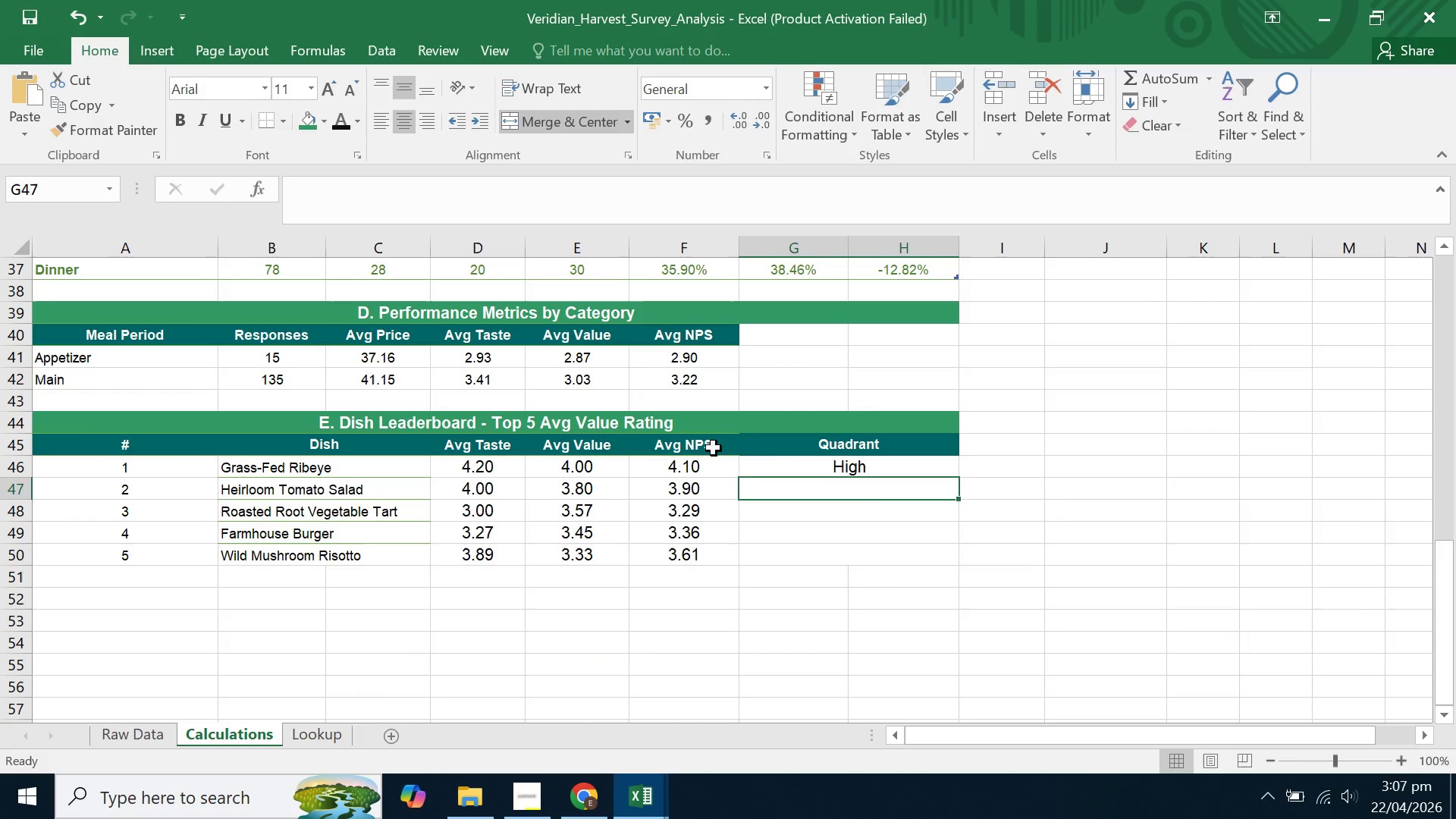 
left_click([808, 460])
 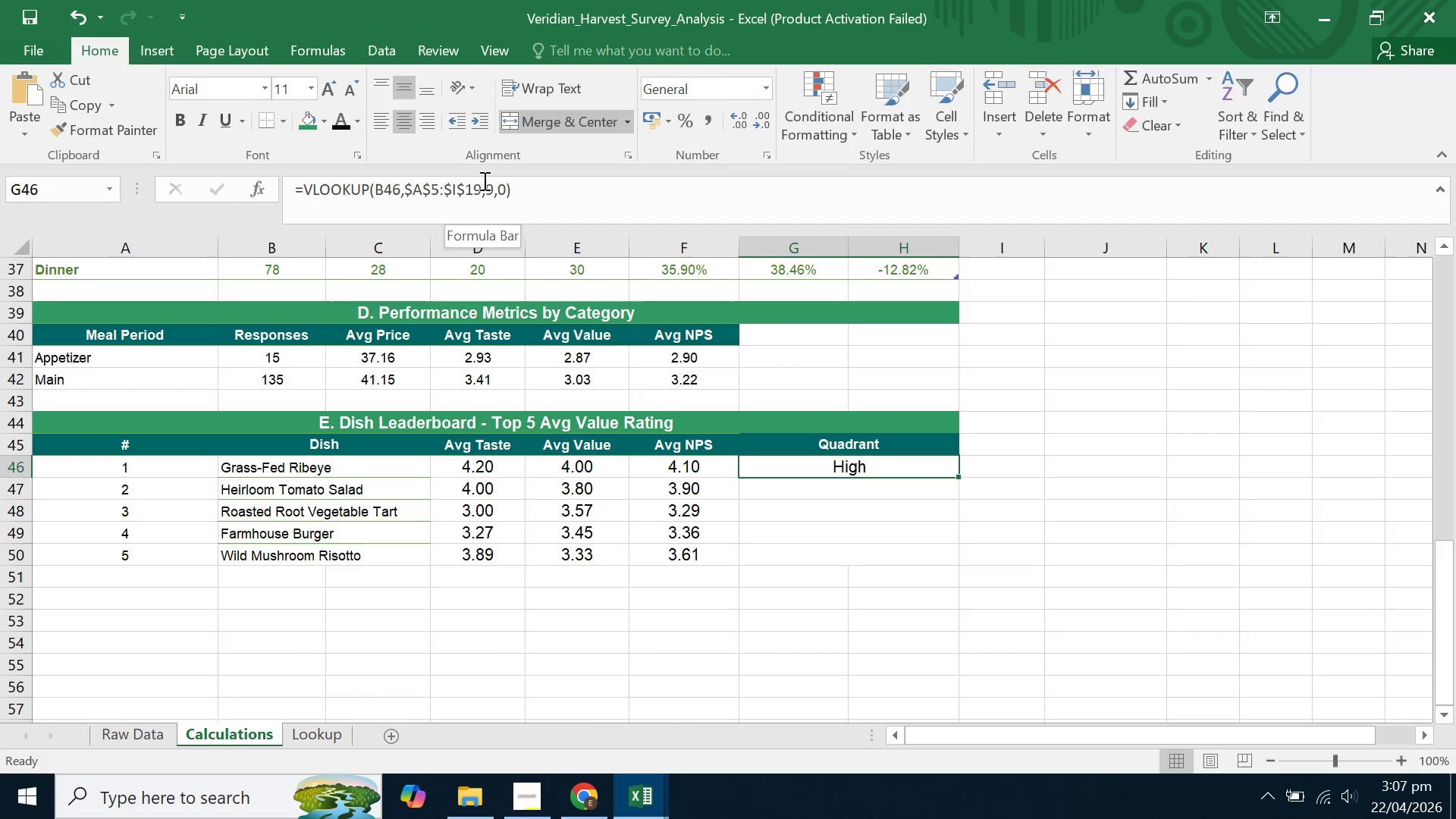 
left_click([473, 191])
 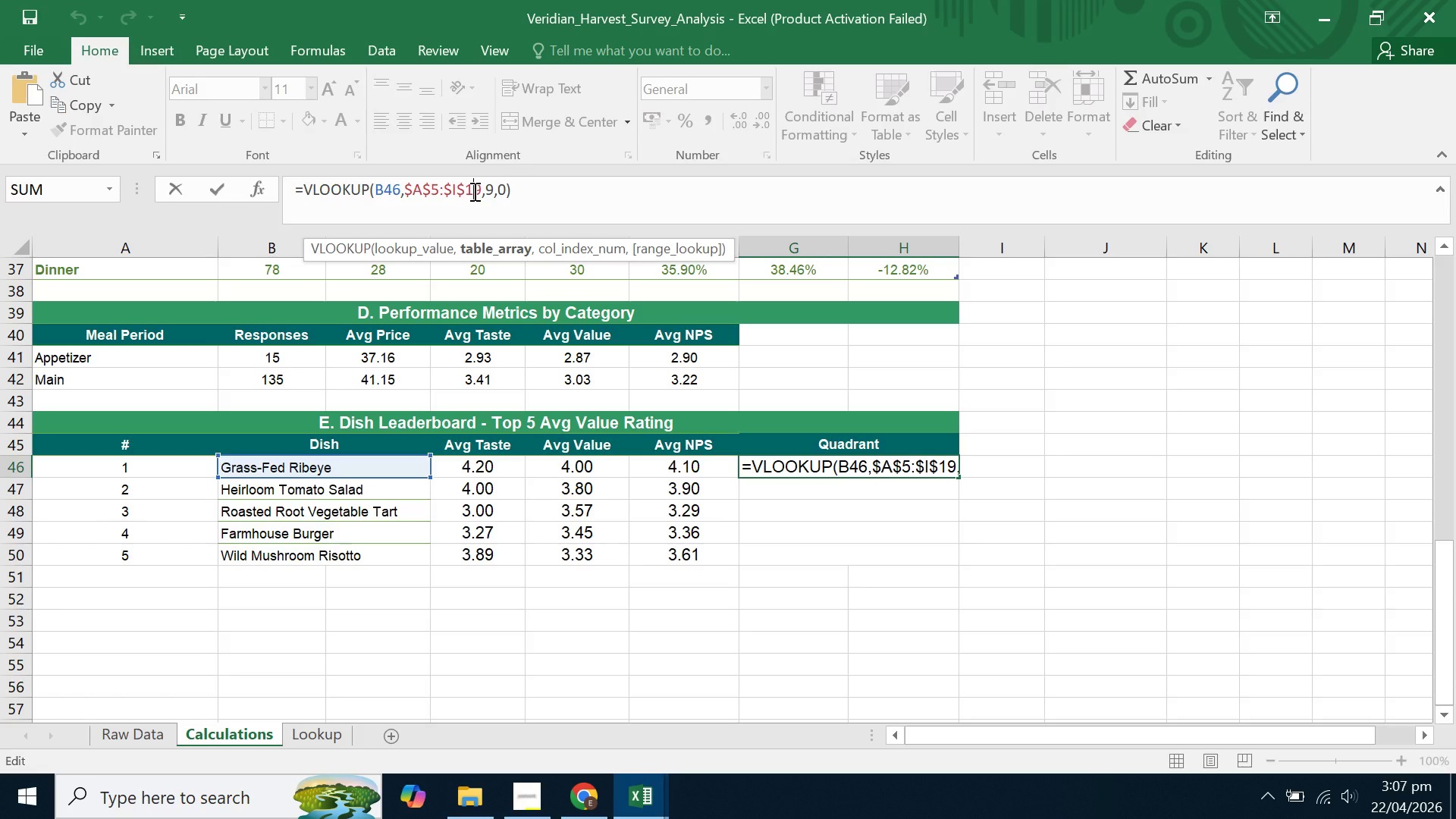 
left_click([473, 191])
 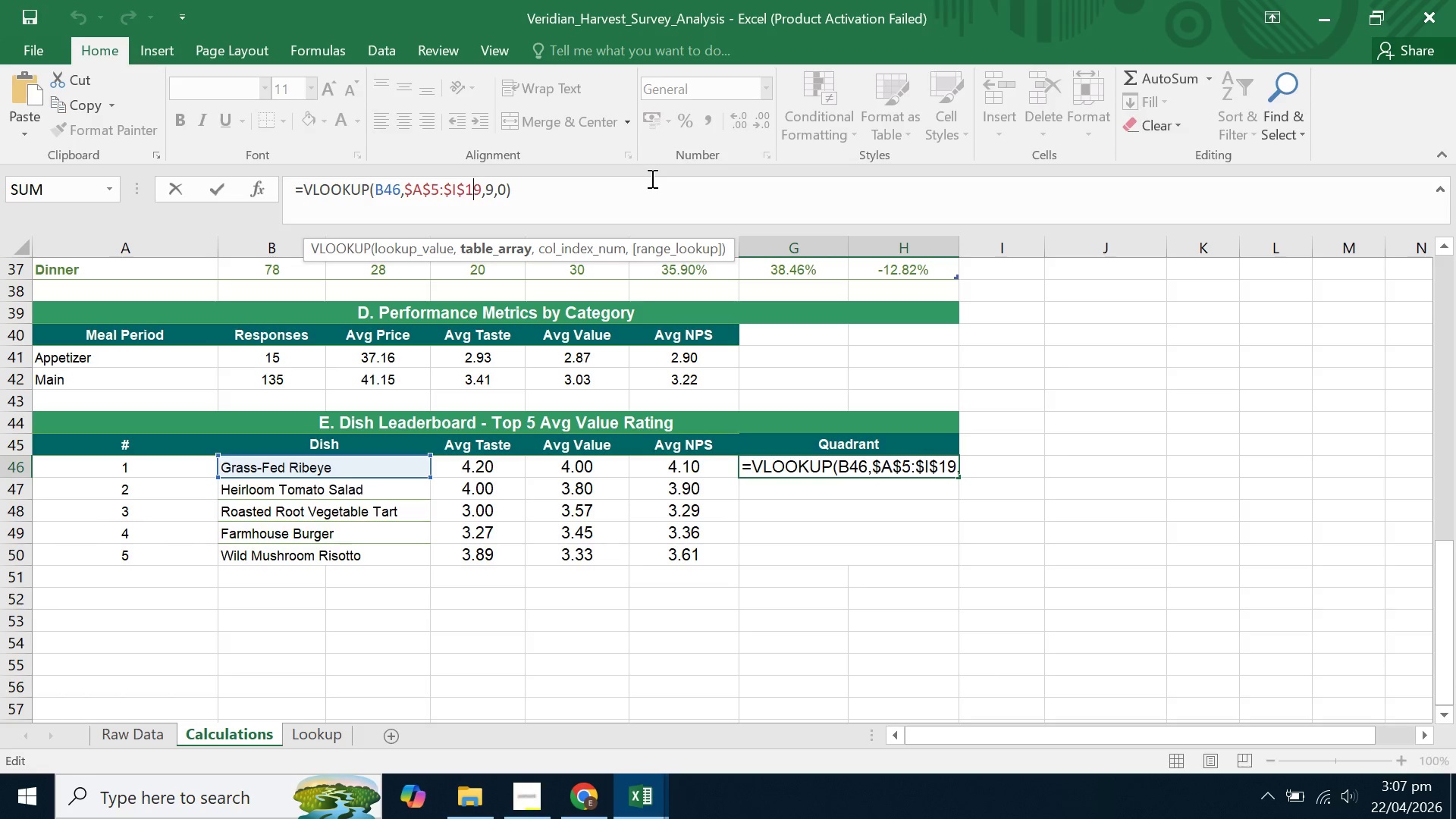 
key(ArrowLeft)
 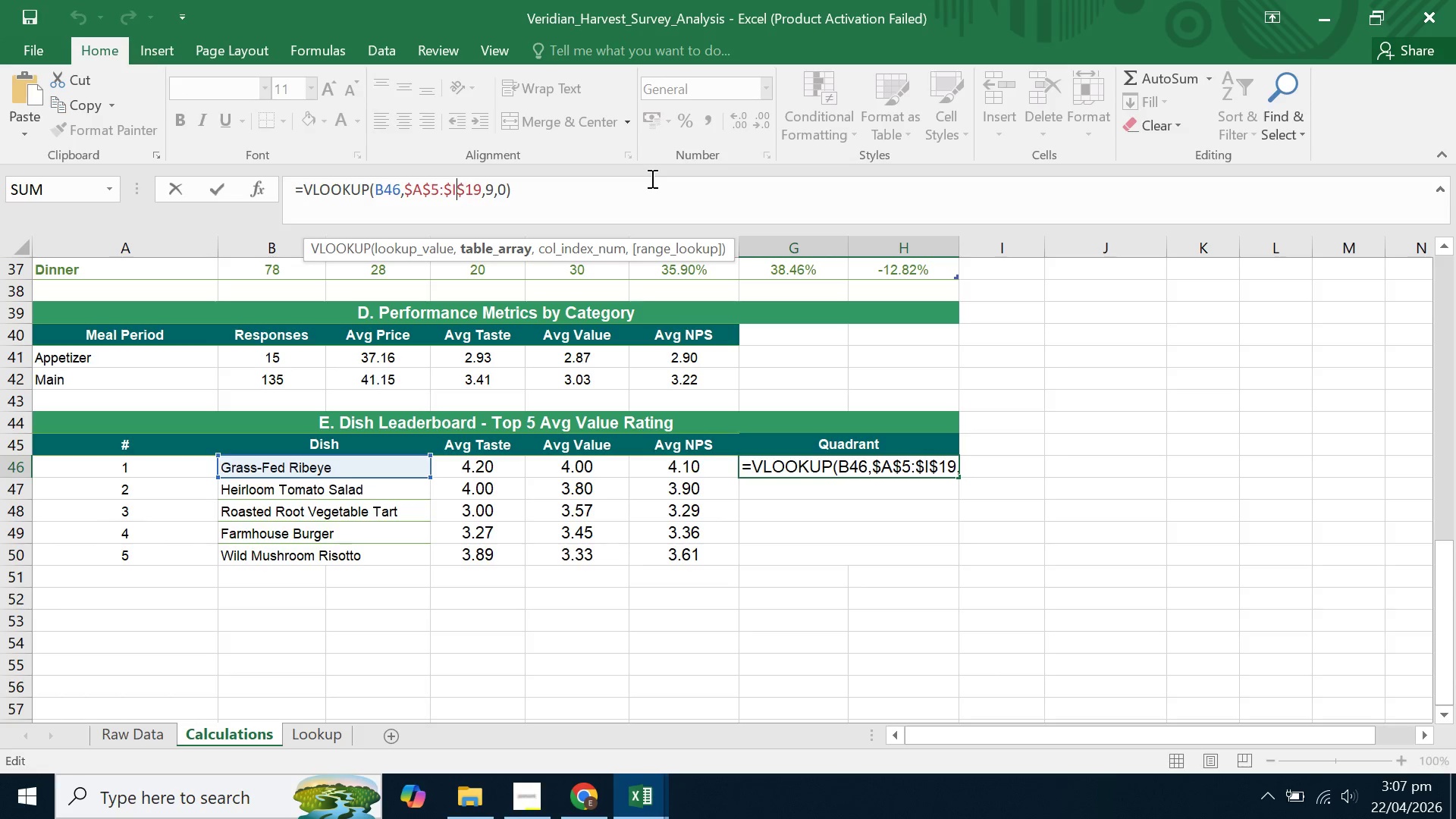 
key(ArrowLeft)
 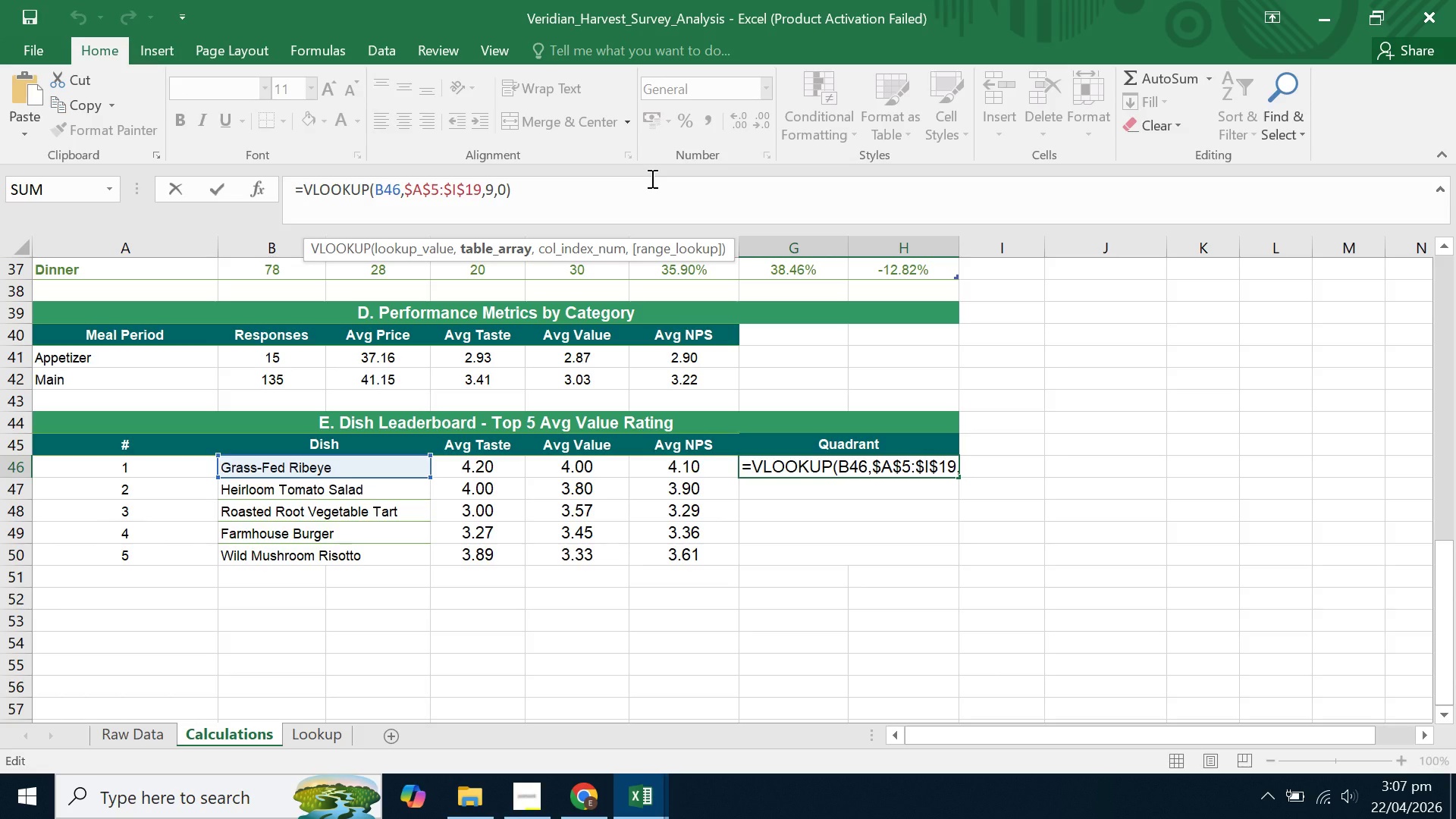 
key(Backspace)
 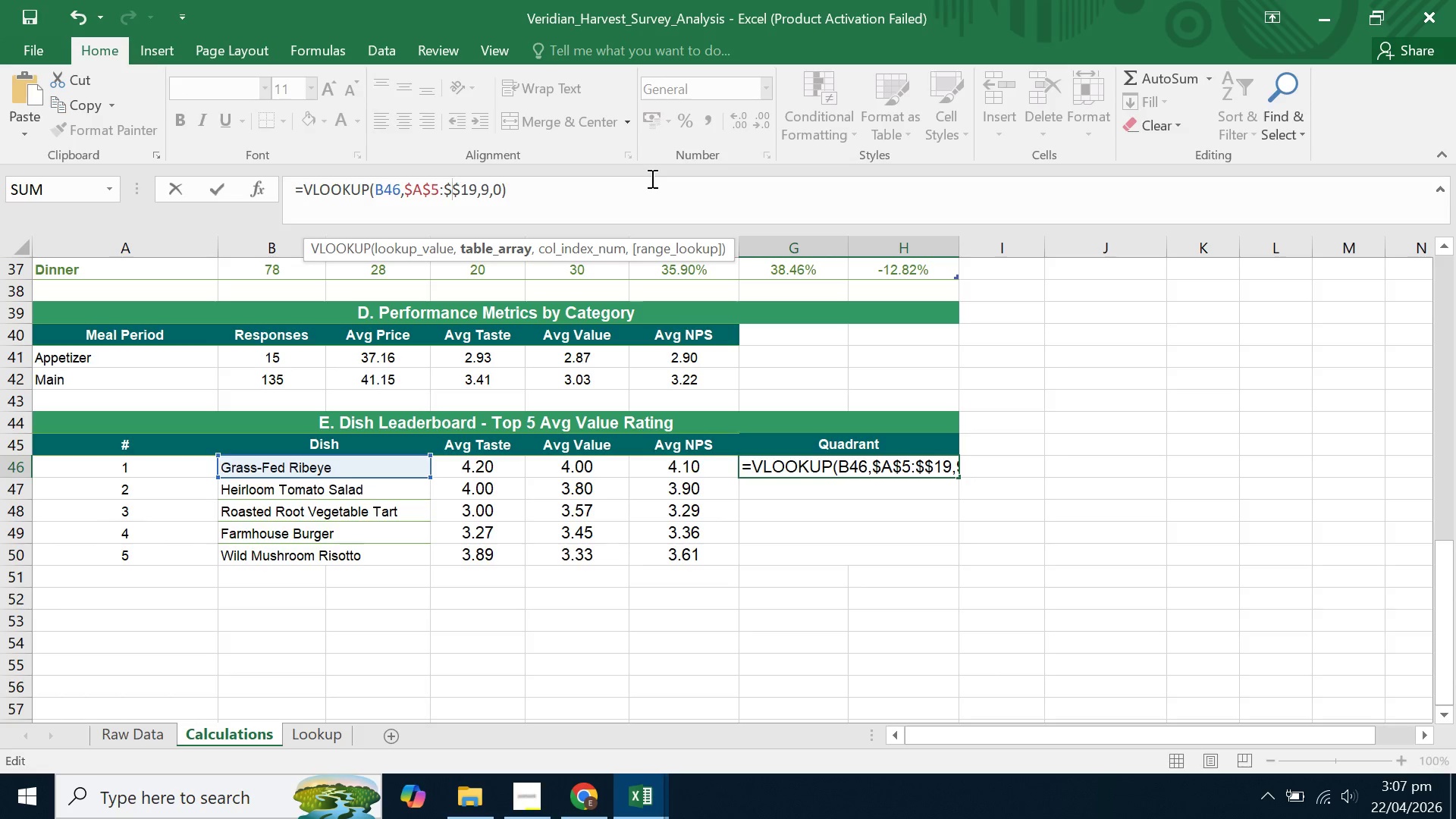 
key(J)
 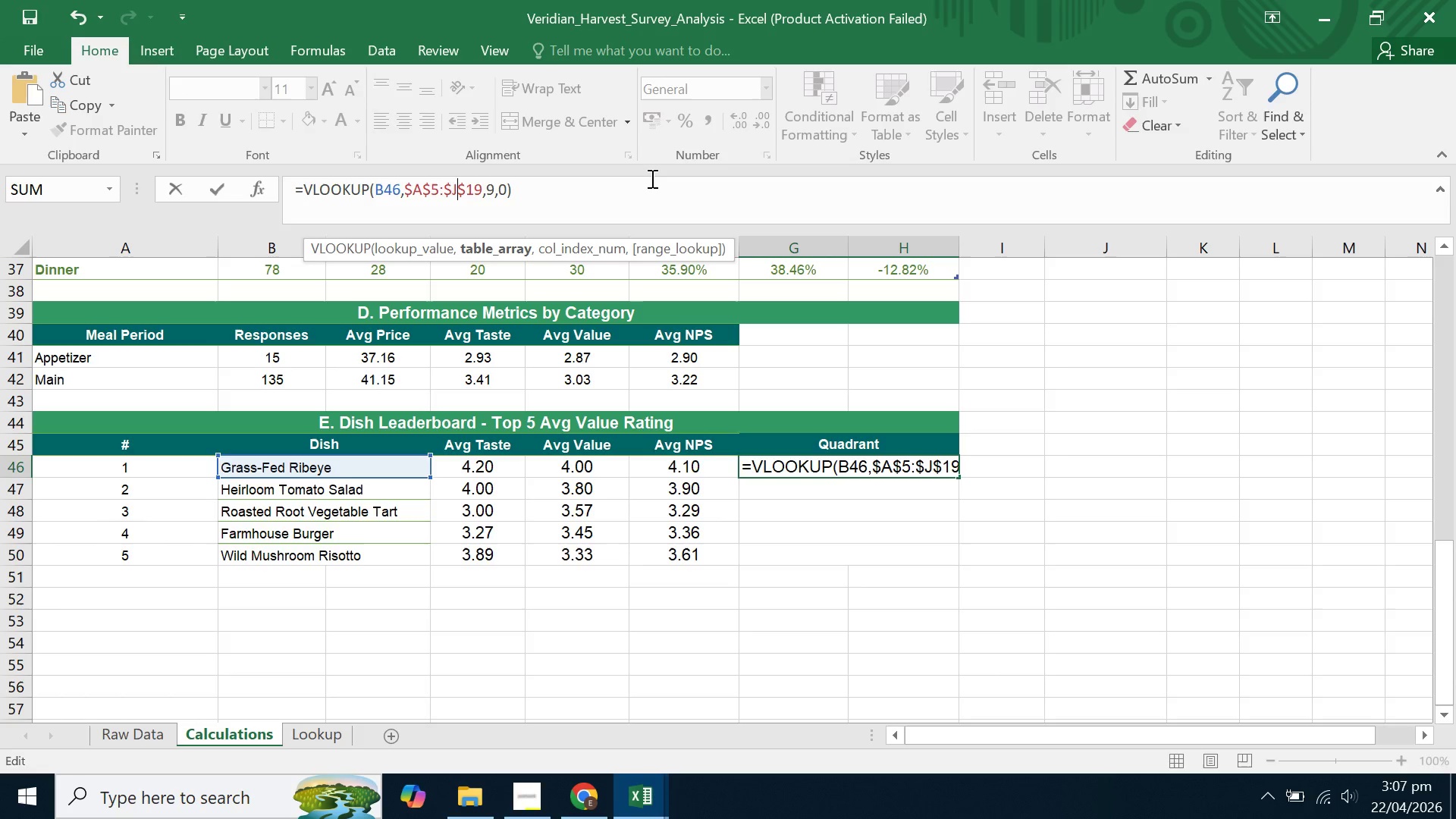 
key(Enter)
 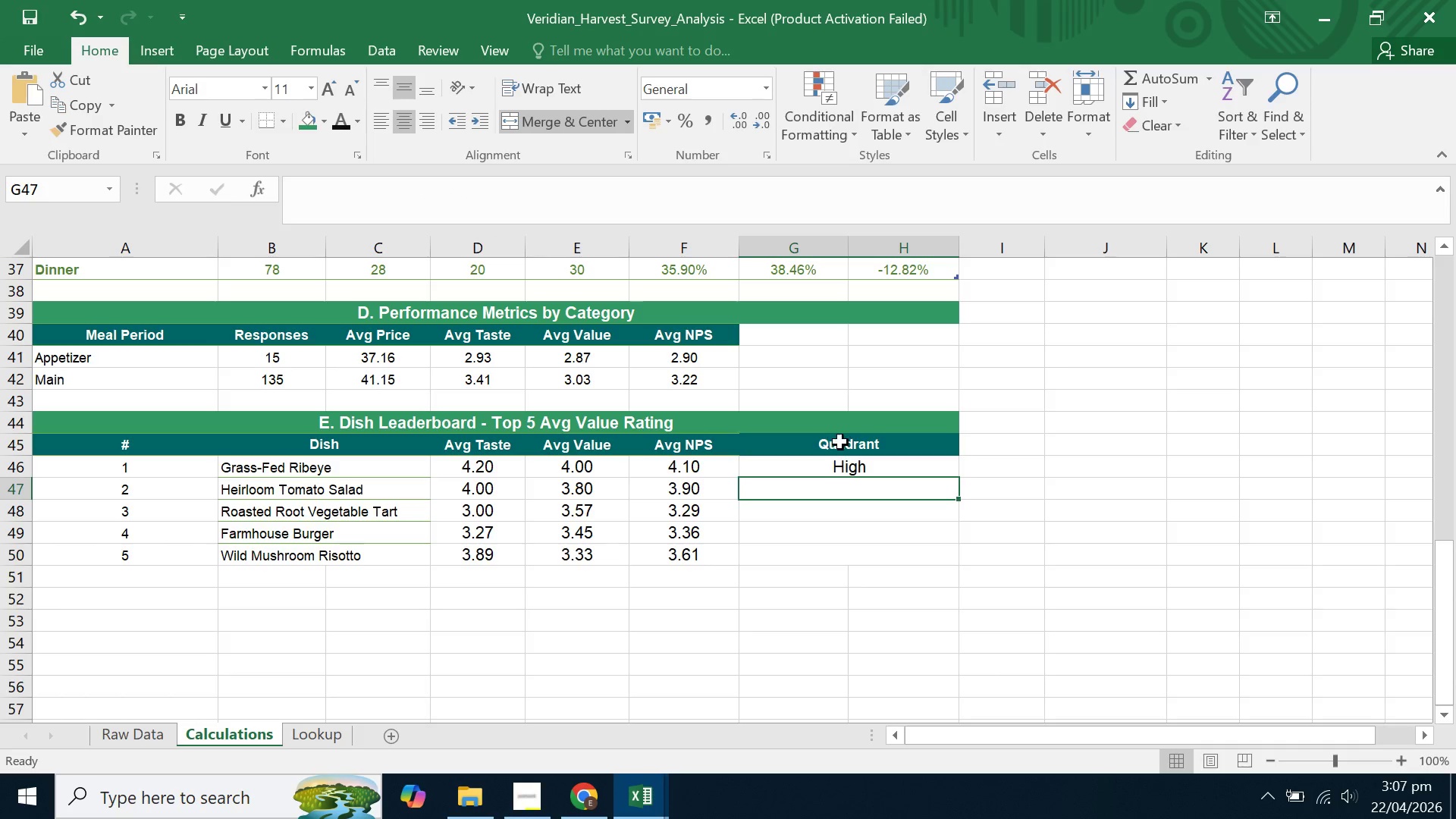 
left_click([850, 471])
 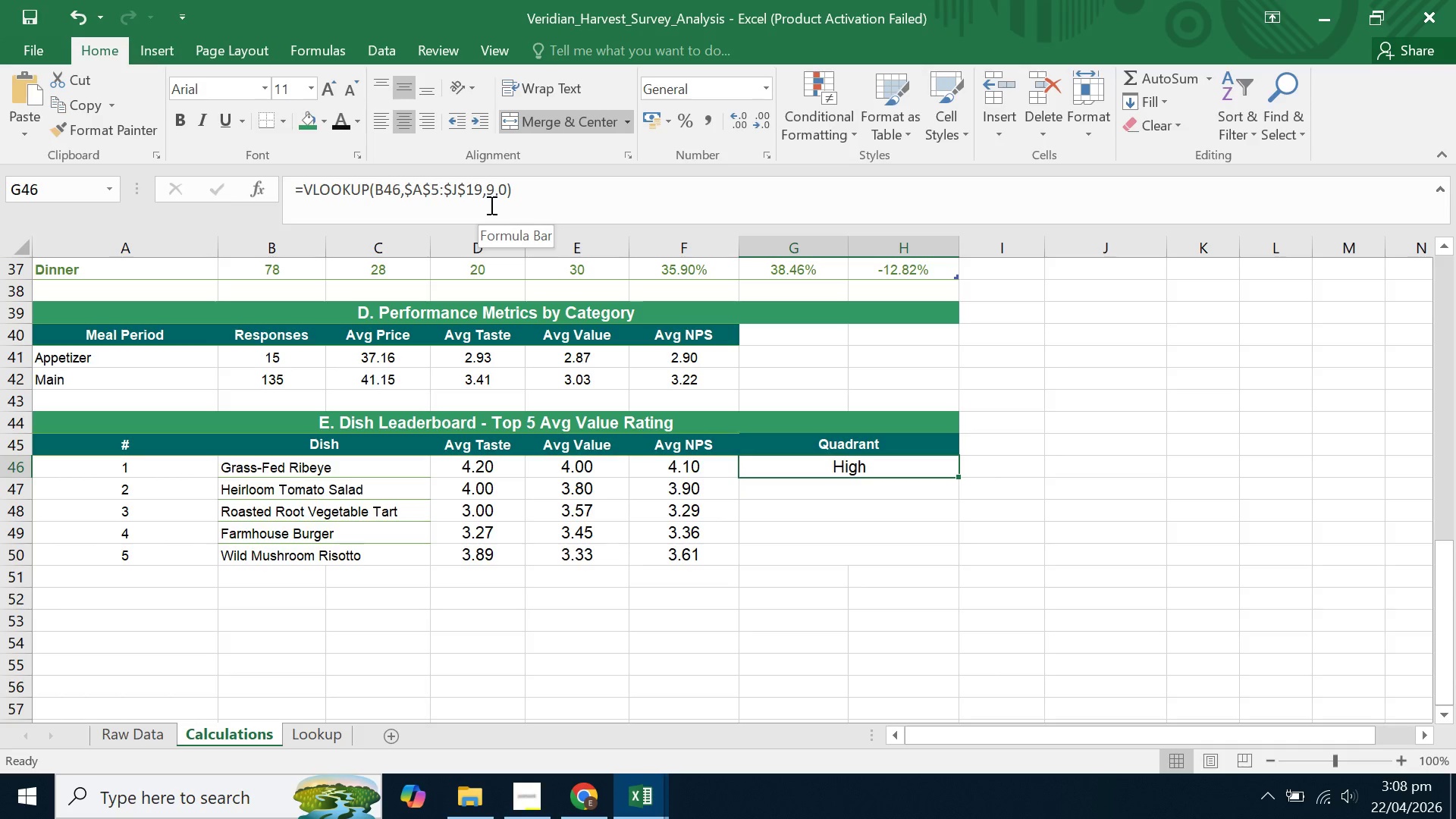 
left_click([494, 193])
 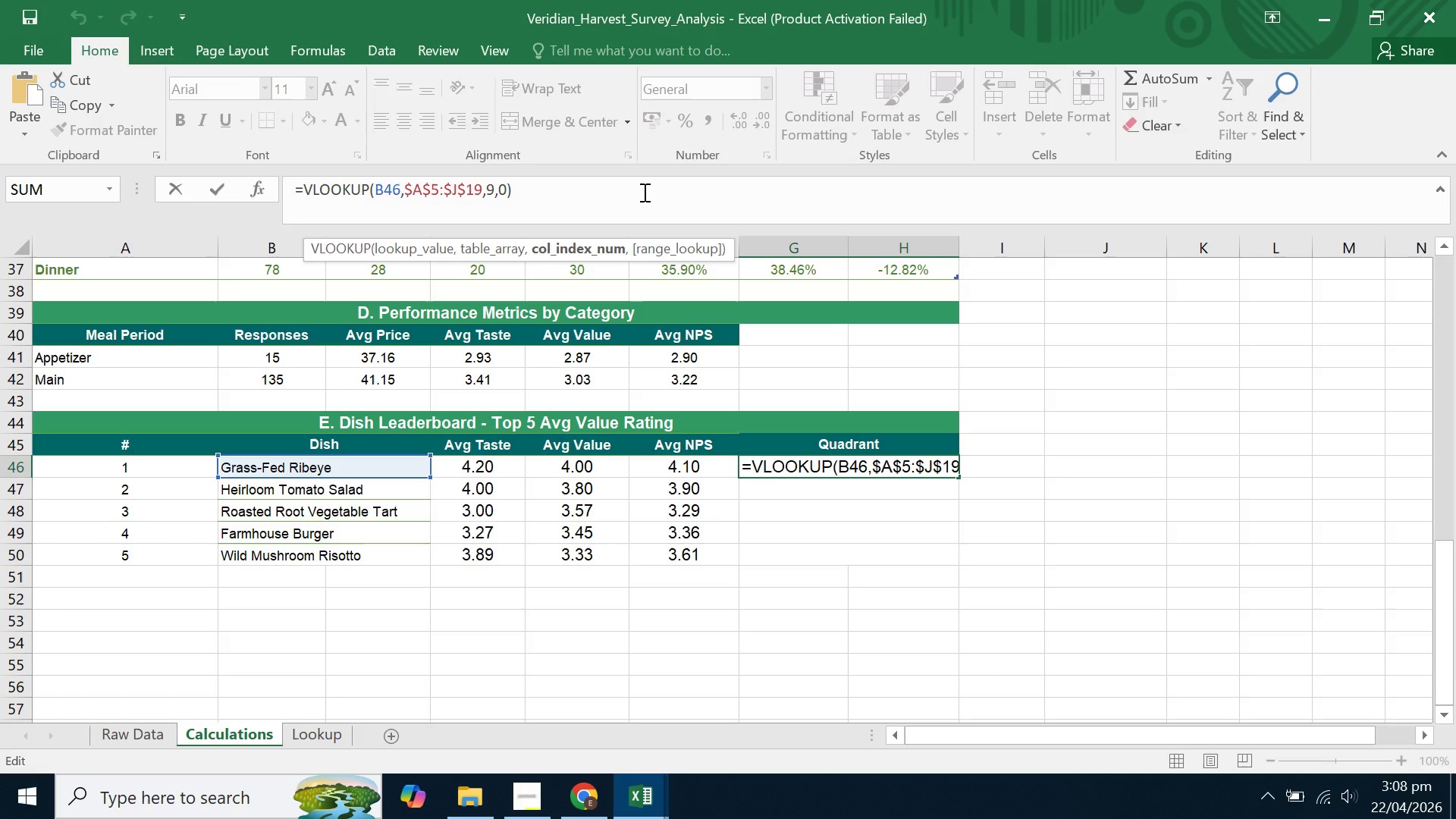 
key(Backspace)
type(10)
 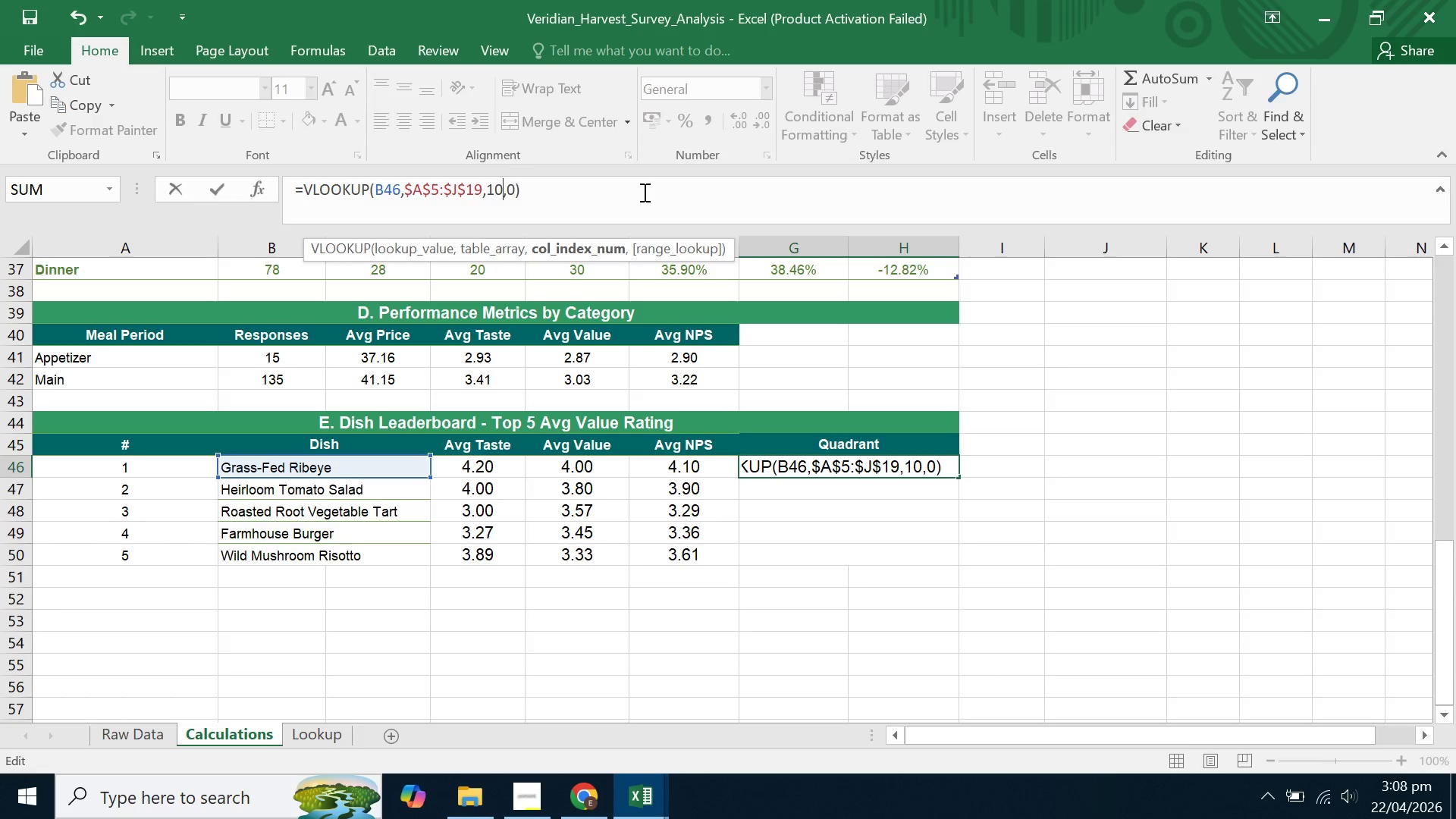 
key(Enter)
 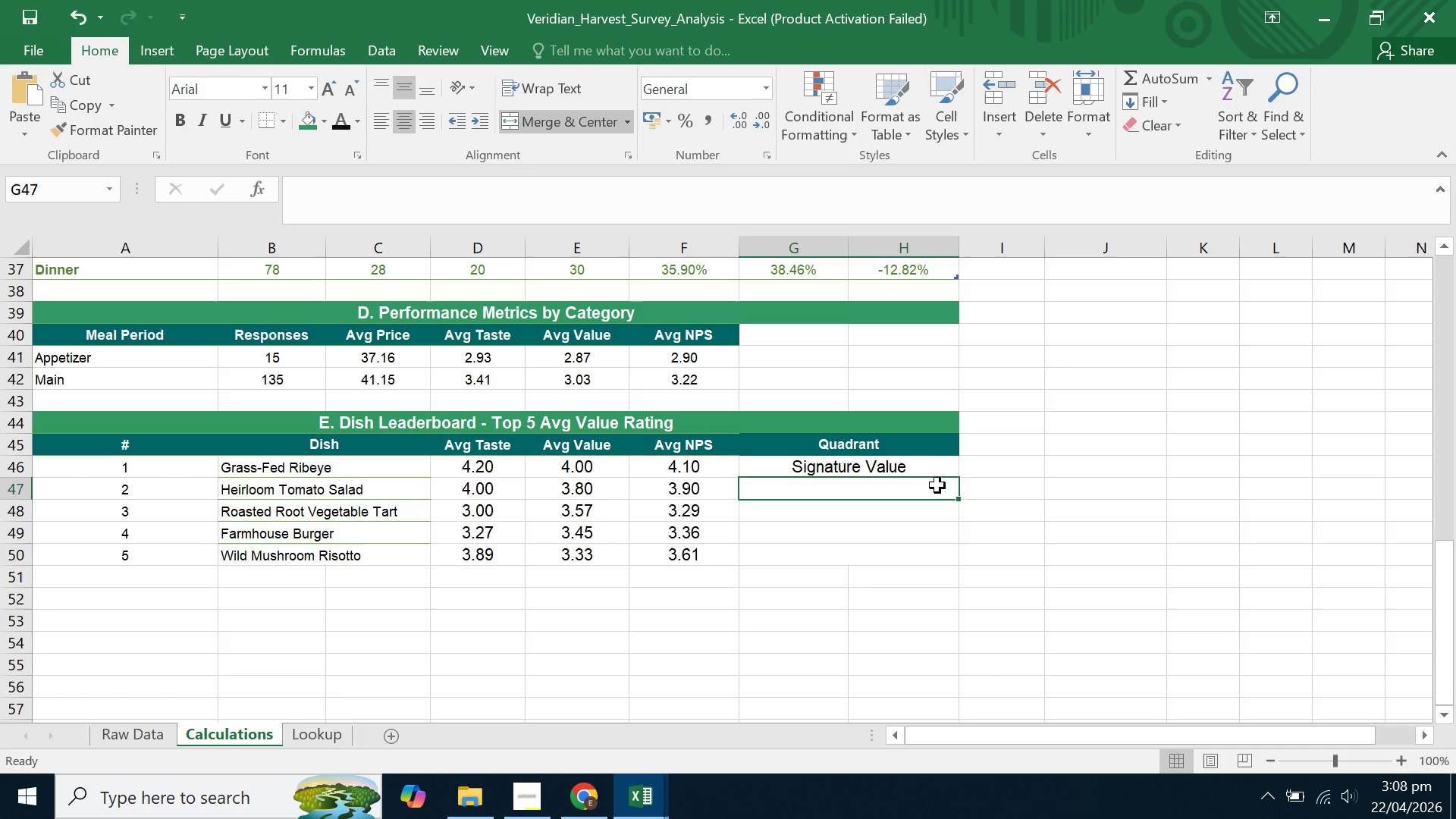 
left_click([934, 466])
 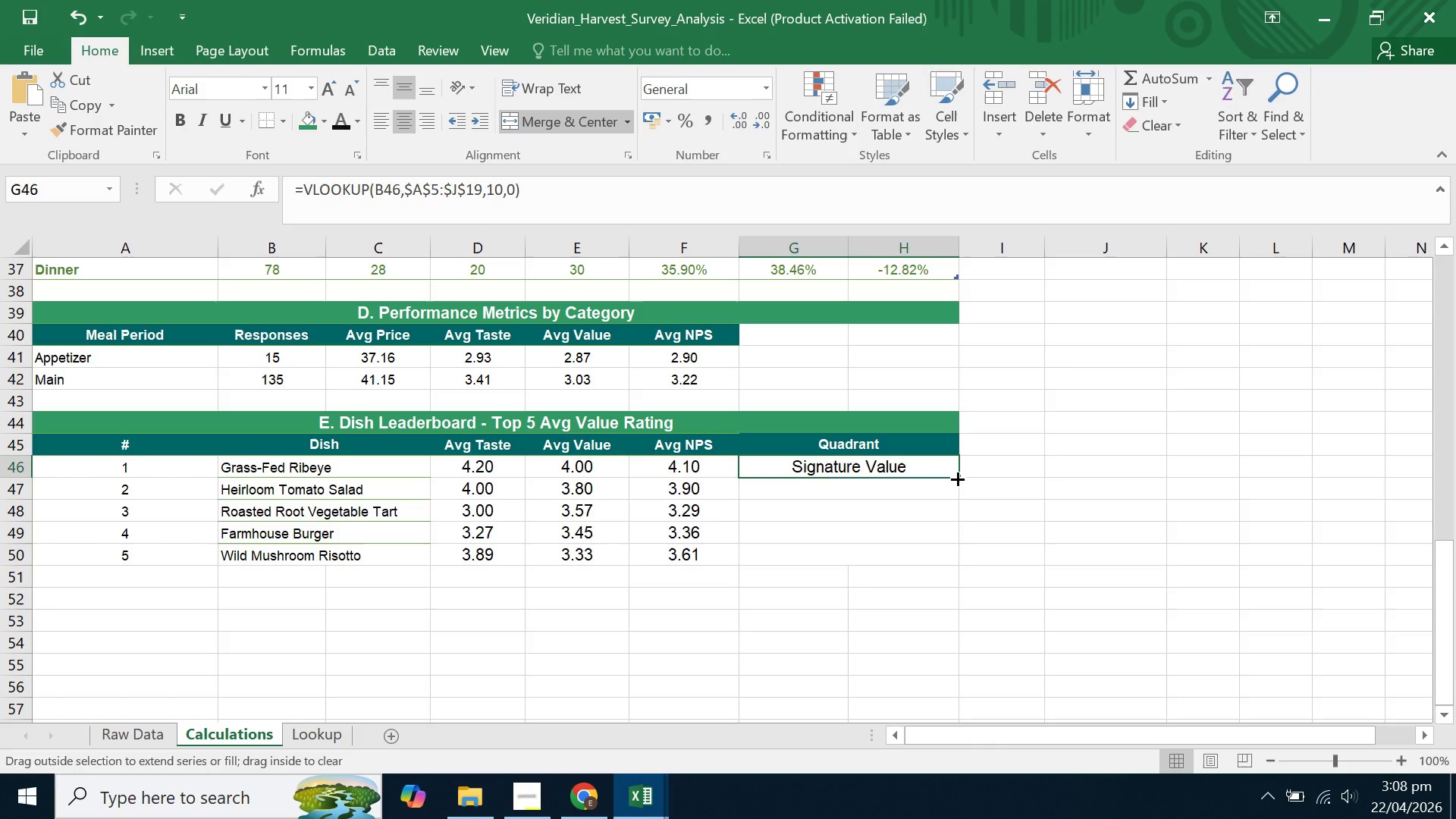 
double_click([956, 478])
 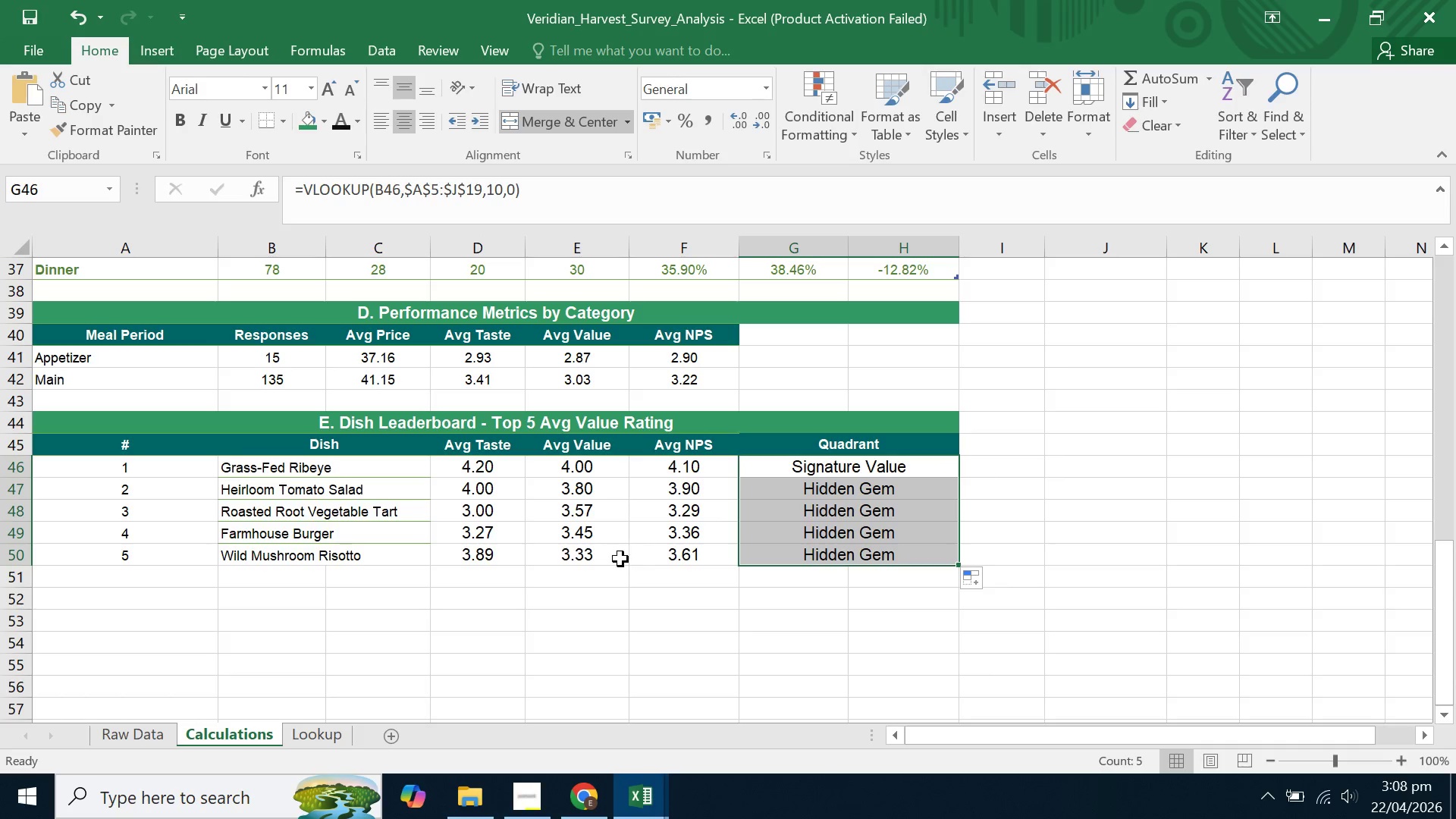 
left_click([620, 560])
 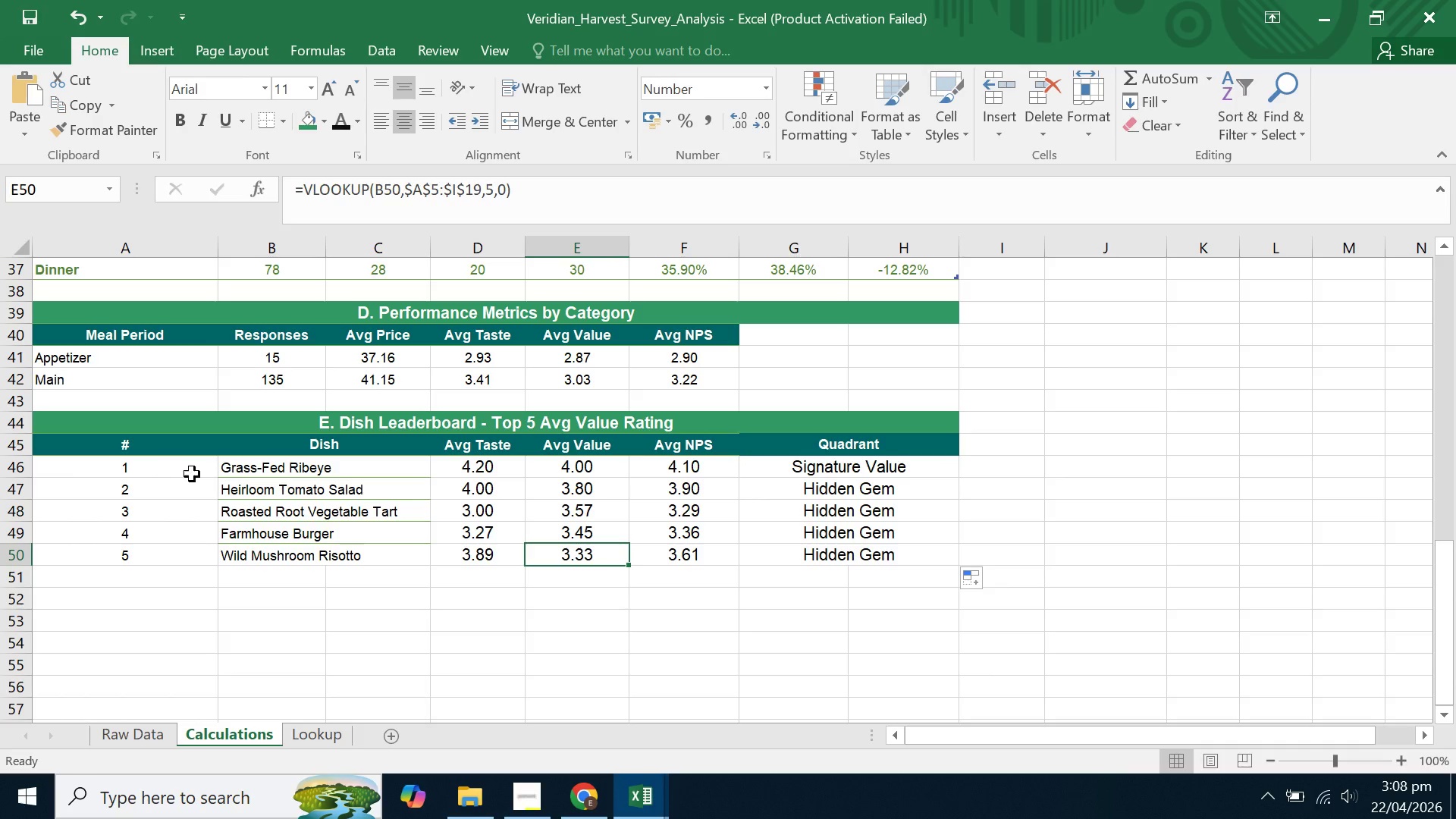 
left_click([259, 475])
 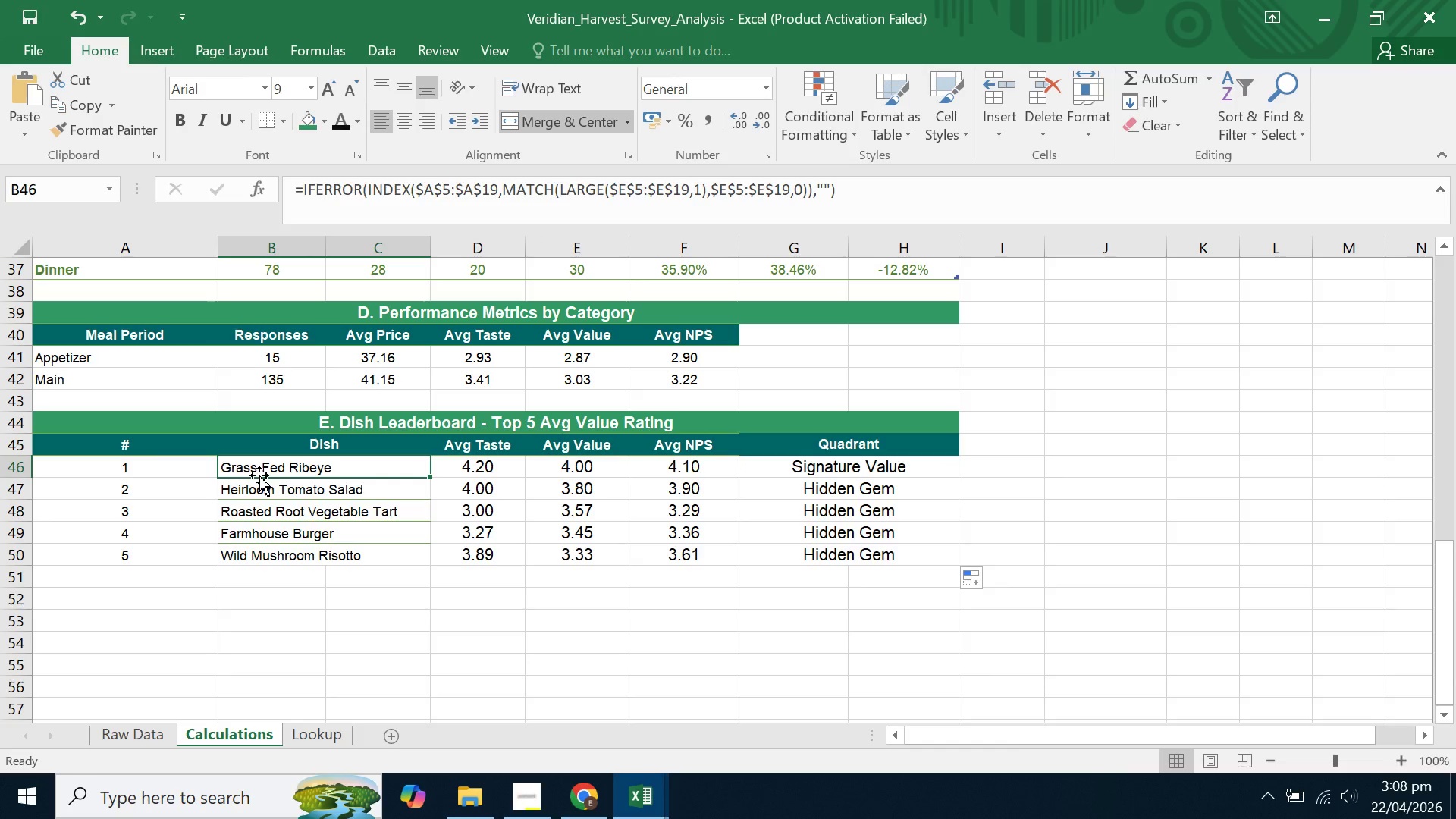 
key(Control+C)
 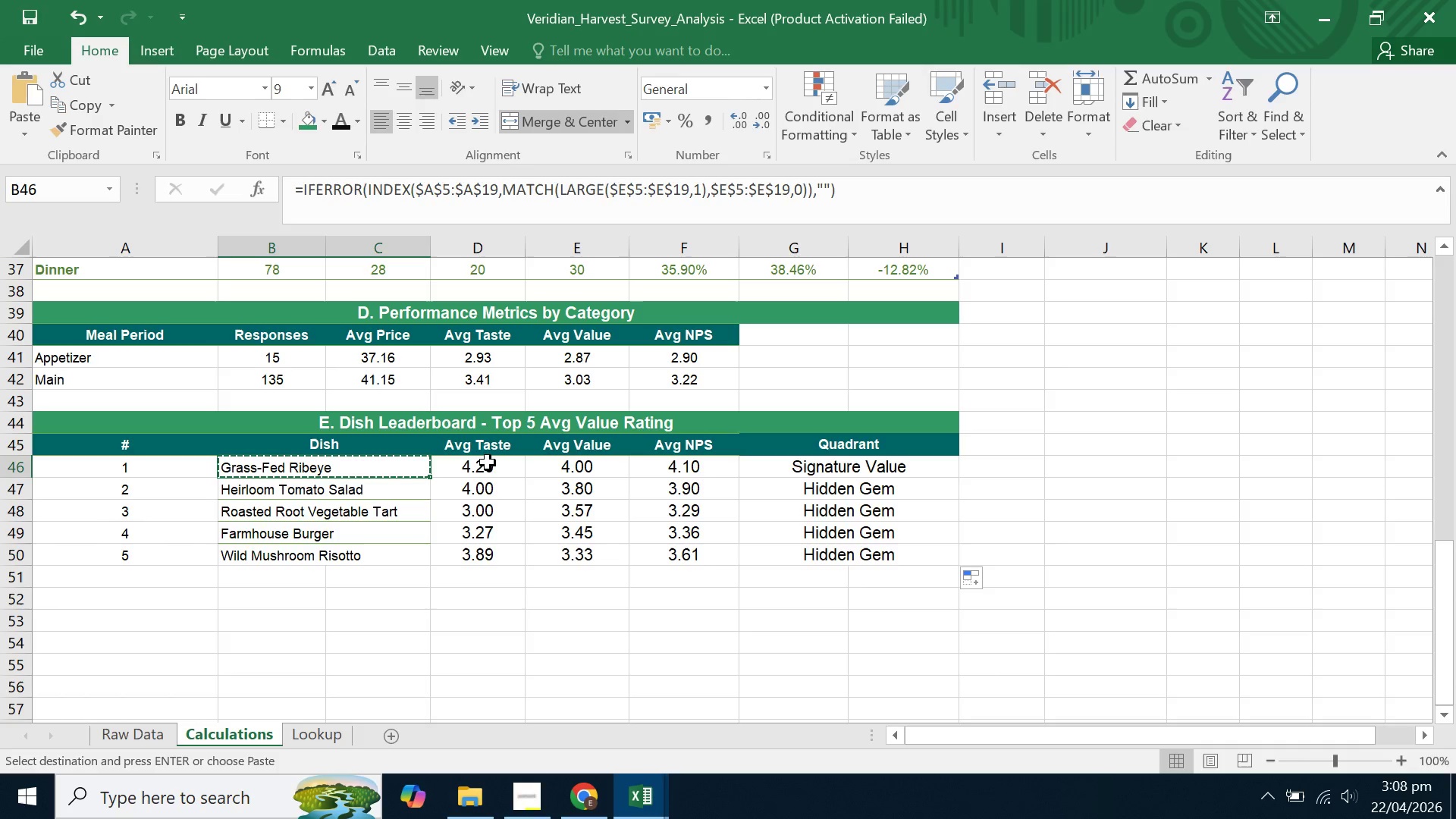 
left_click_drag(start_coordinate=[484, 466], to_coordinate=[853, 554])
 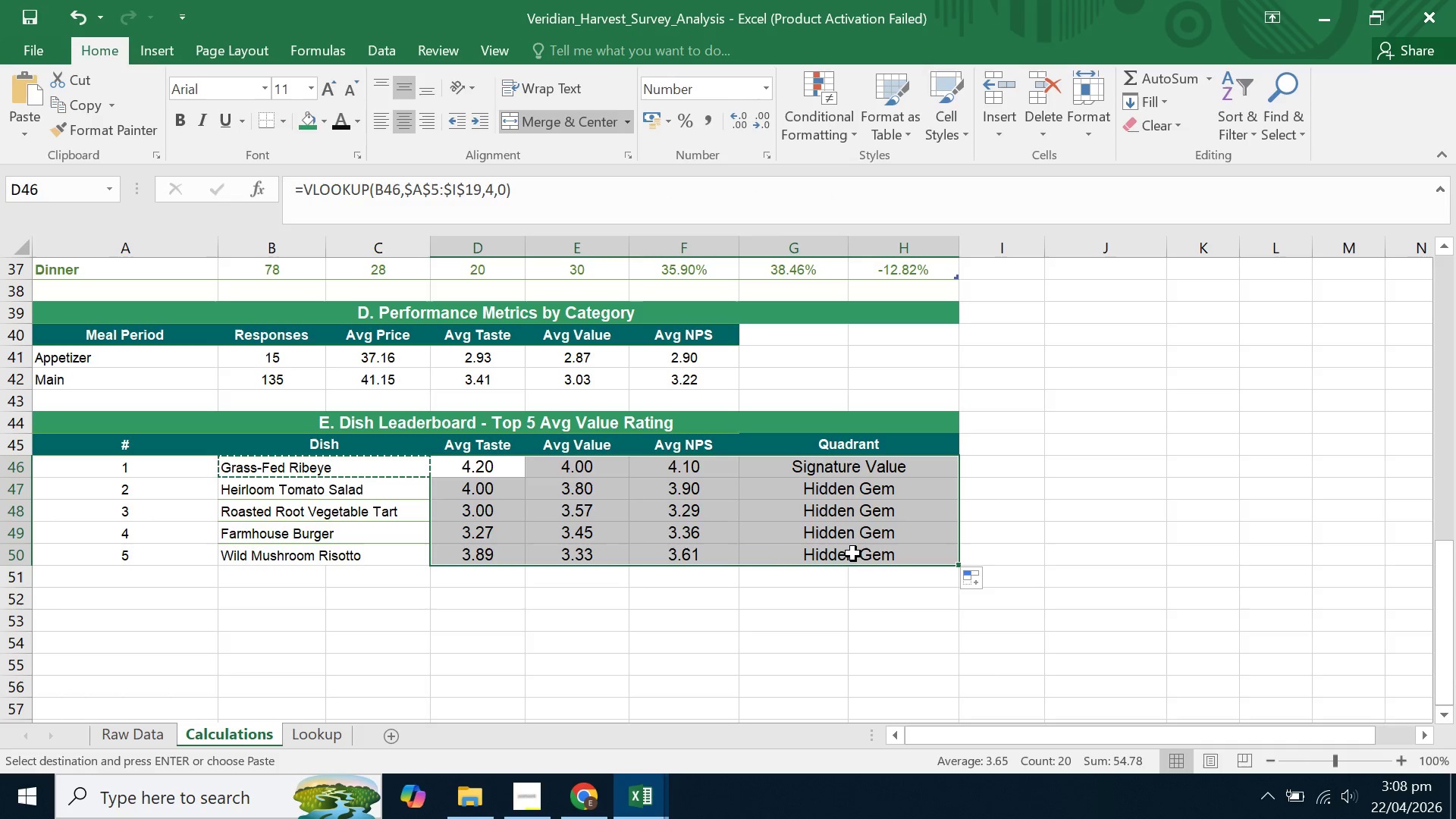 
hold_key(key=ControlLeft, duration=1.2)
 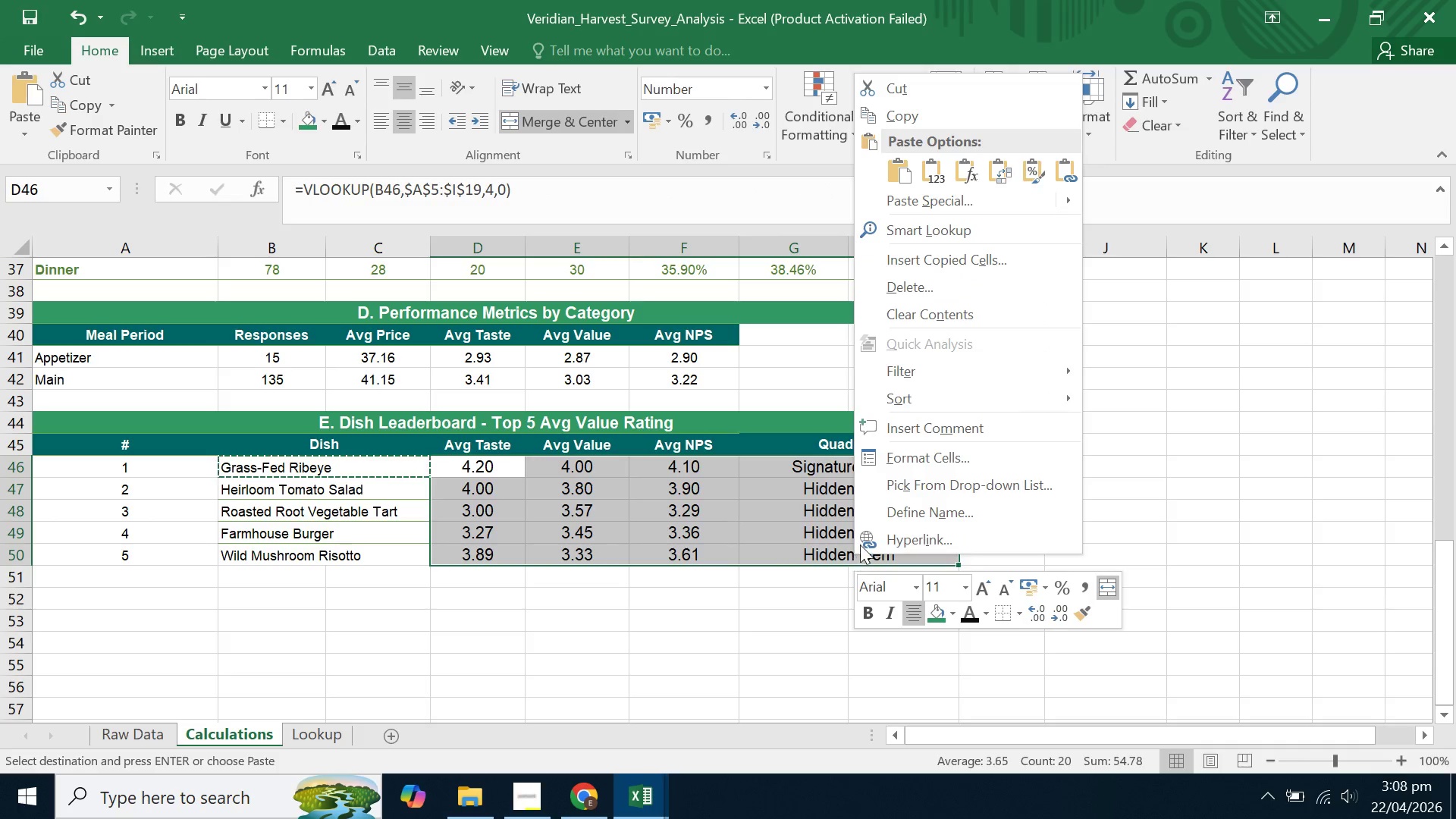 
hold_key(key=ControlLeft, duration=3.89)
right_click([853, 554])
 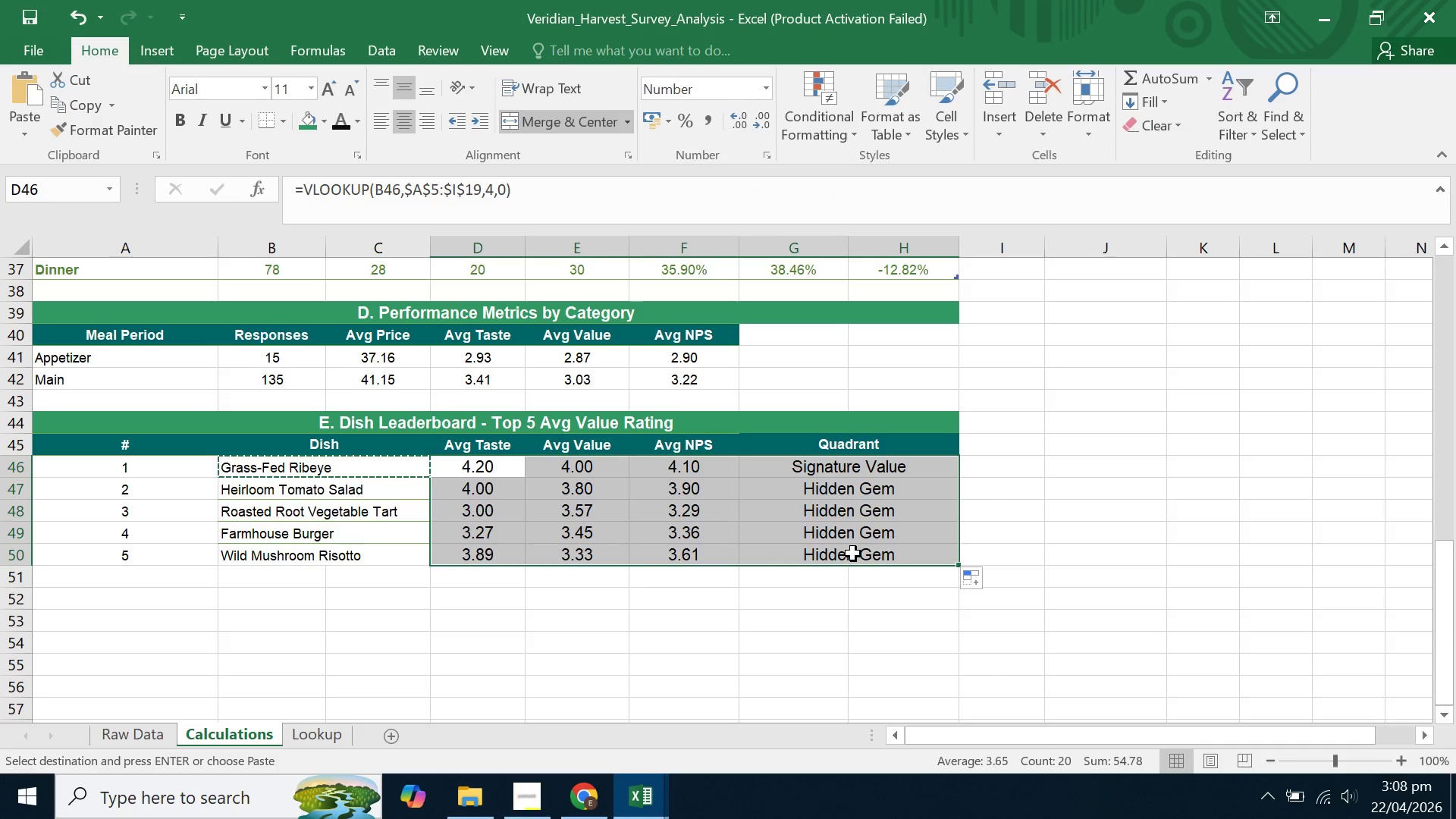 
left_click([1044, 184])
 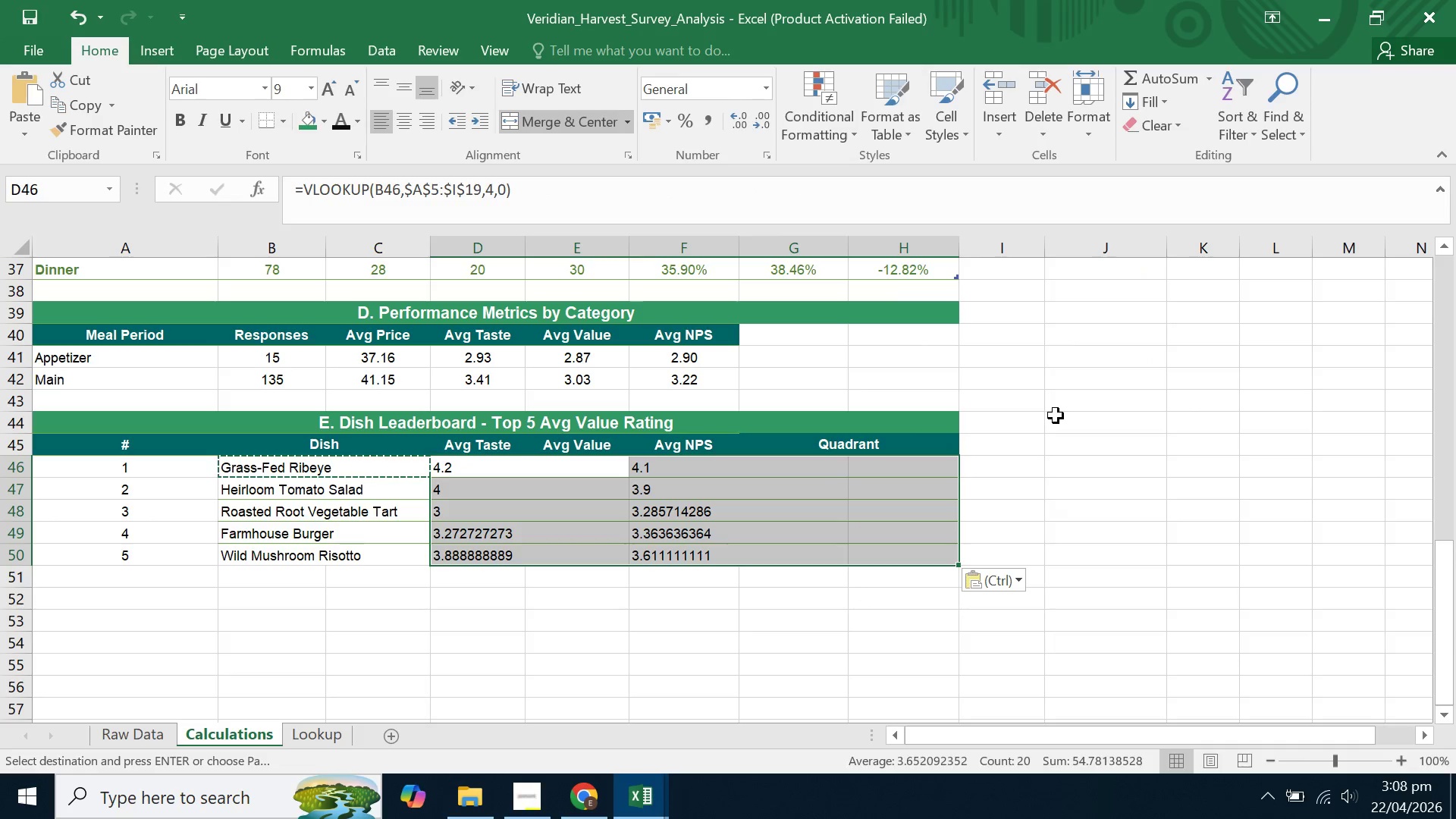 
hold_key(key=ControlLeft, duration=0.36)
 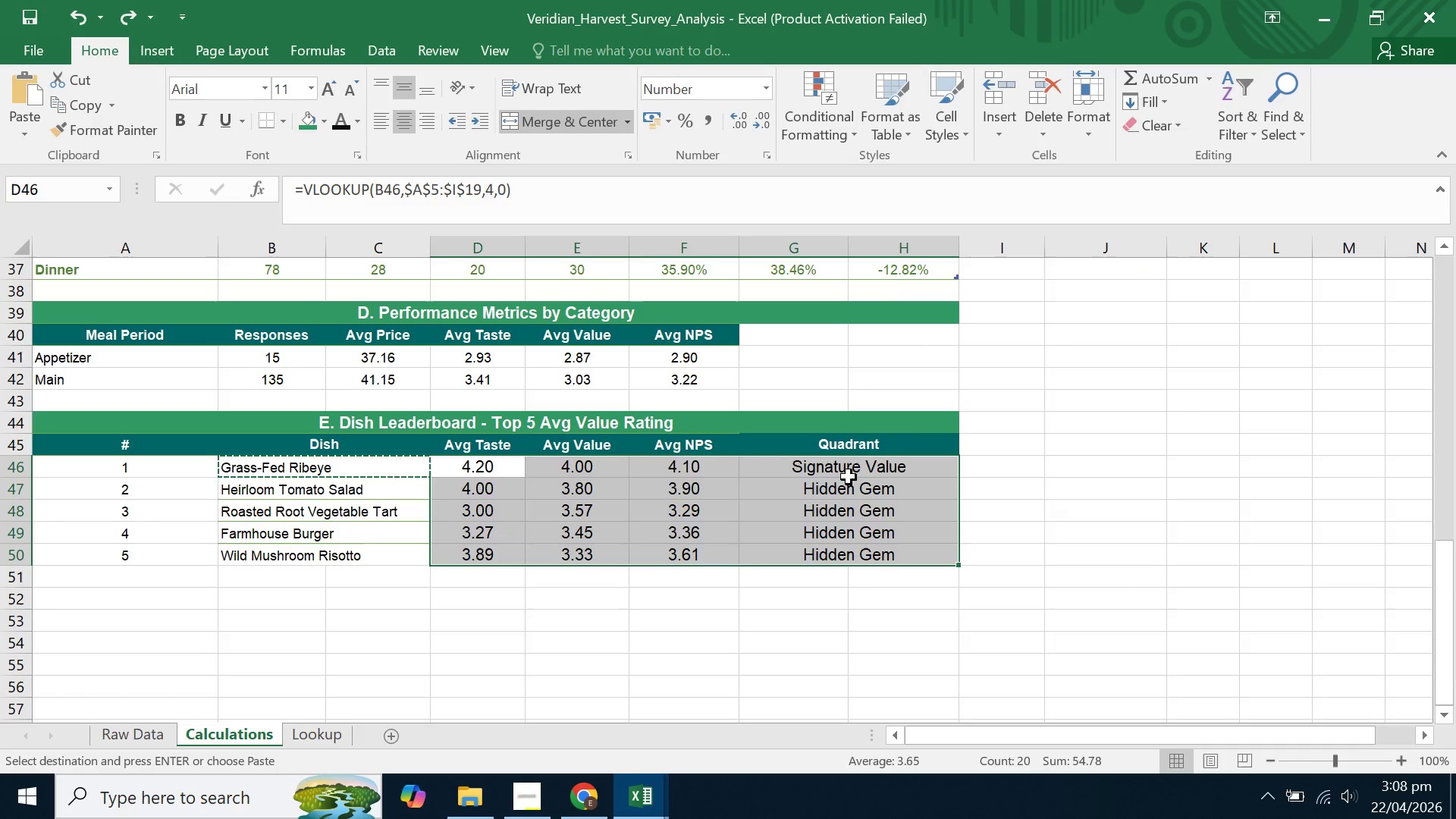 
hold_key(key=Z, duration=5.39)
 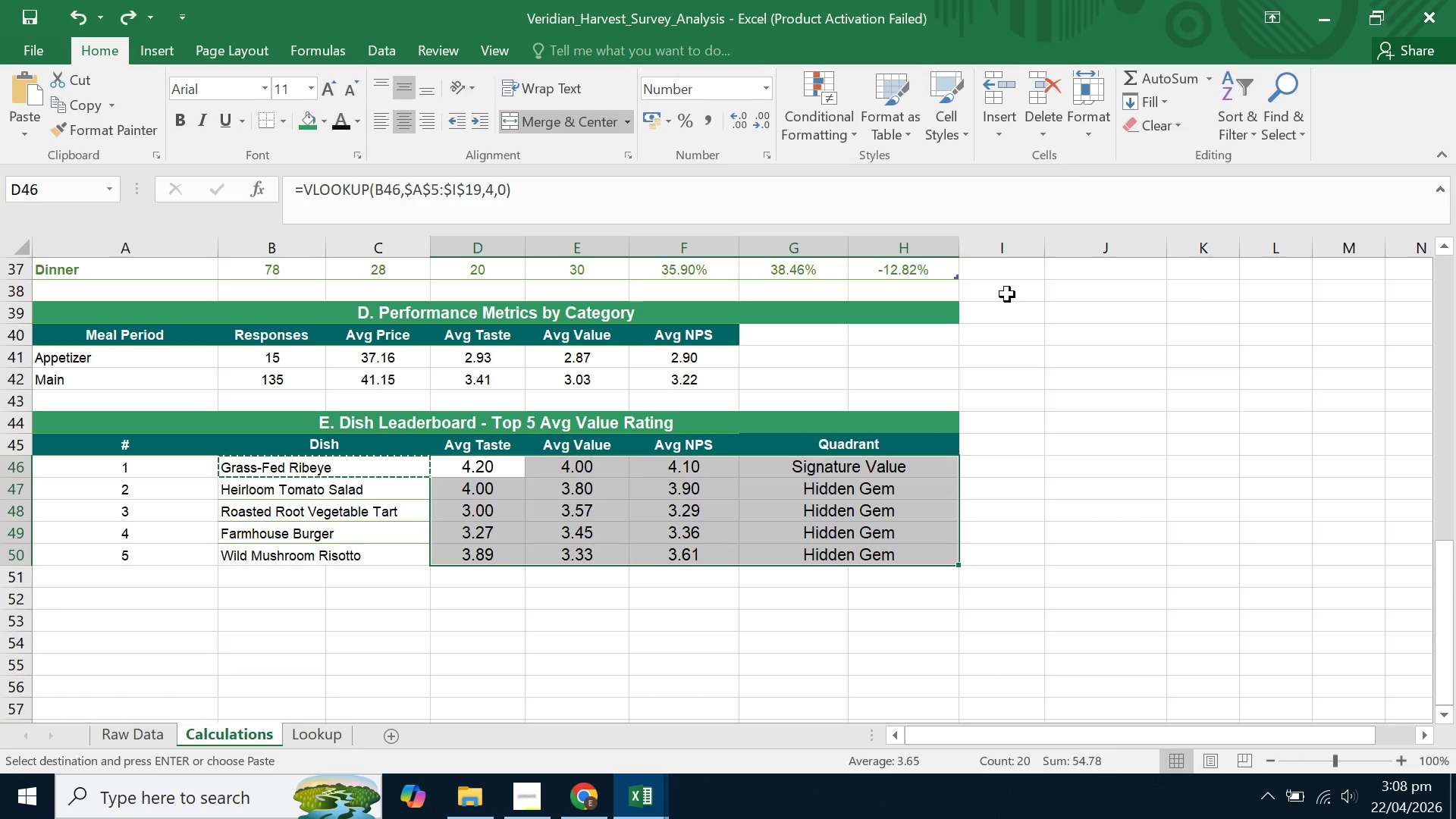 
left_click([1016, 98])
 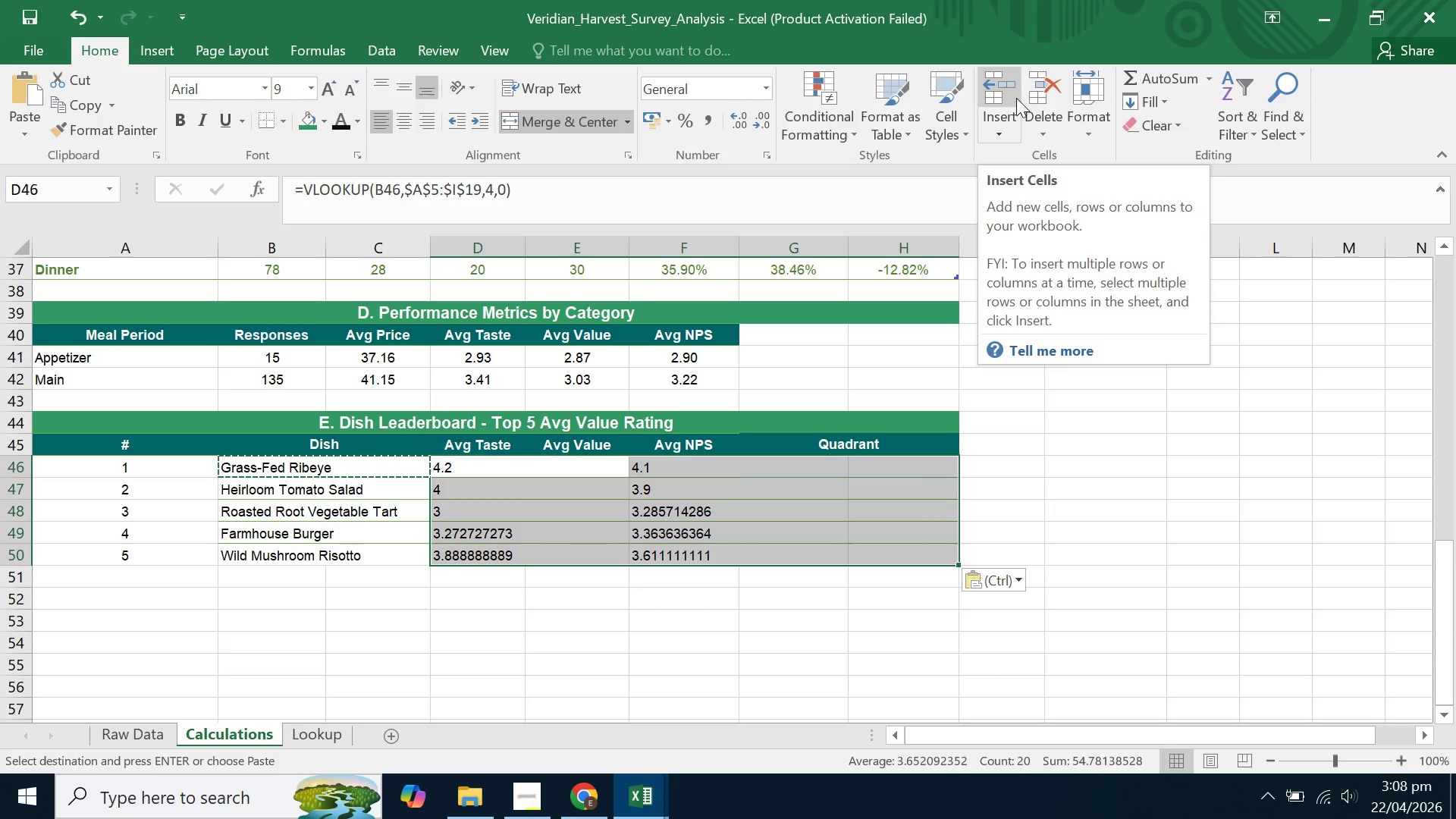 
hold_key(key=ControlLeft, duration=0.73)
 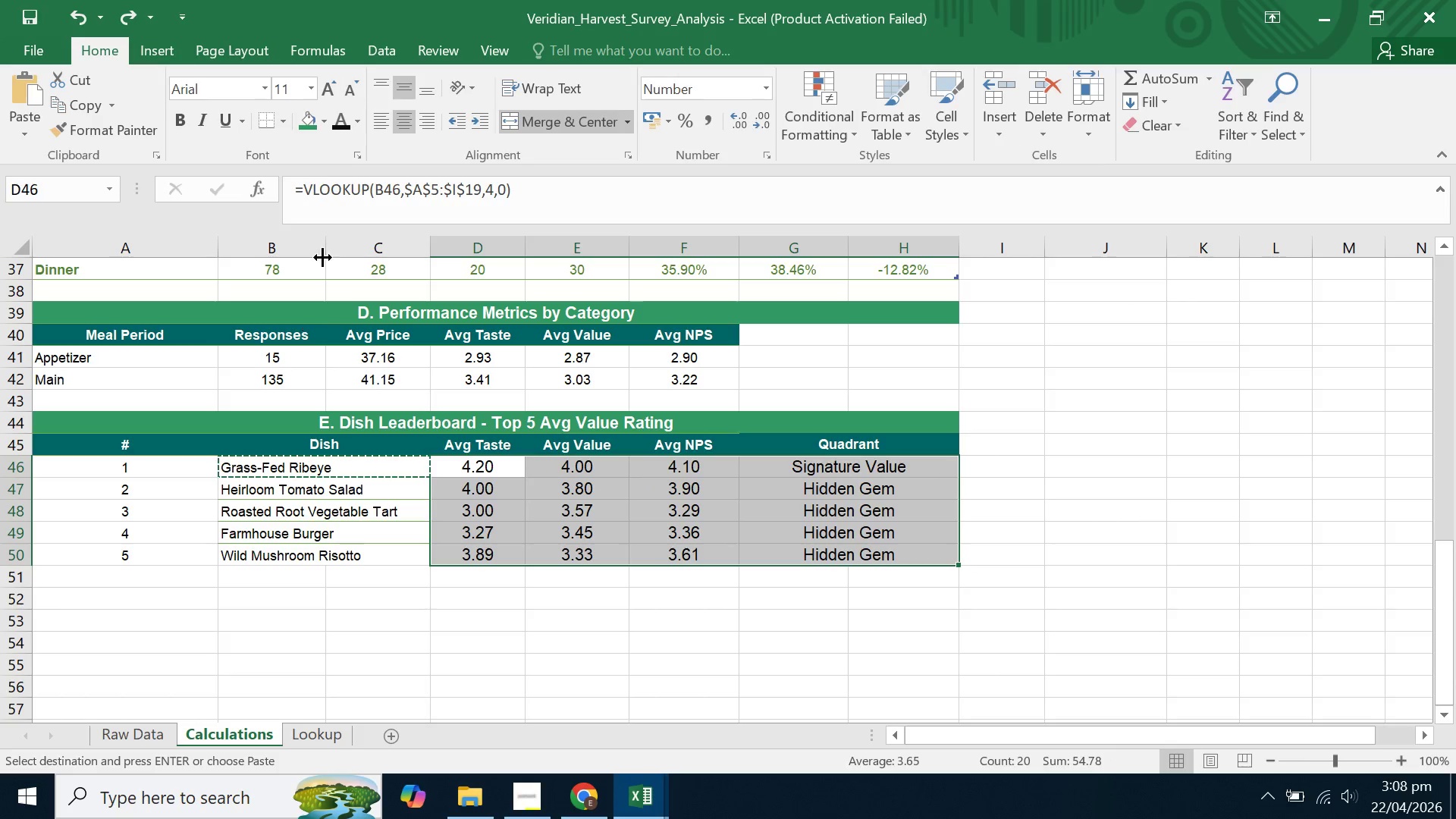 
wait(5.17)
 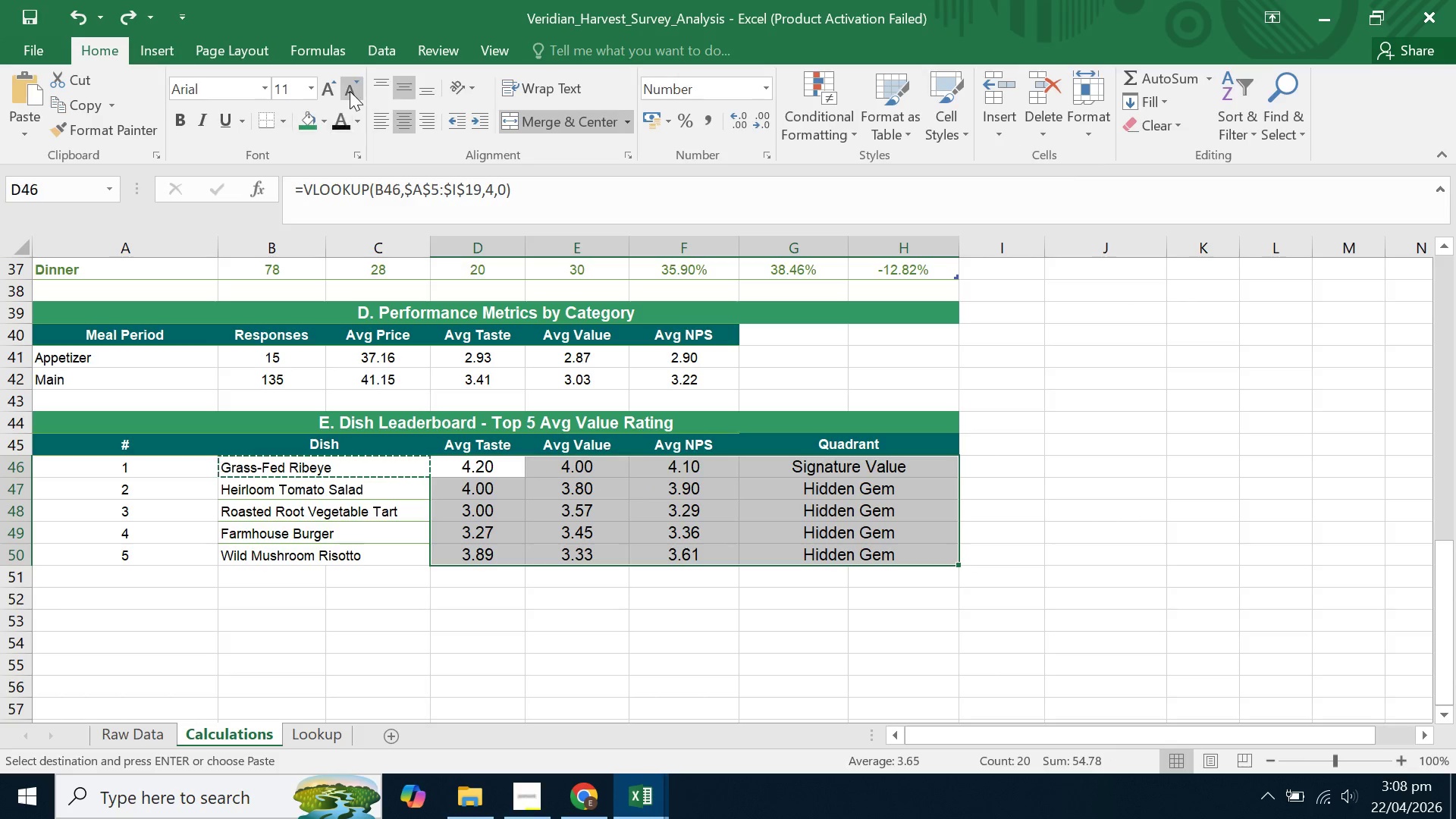 
left_click([309, 83])
 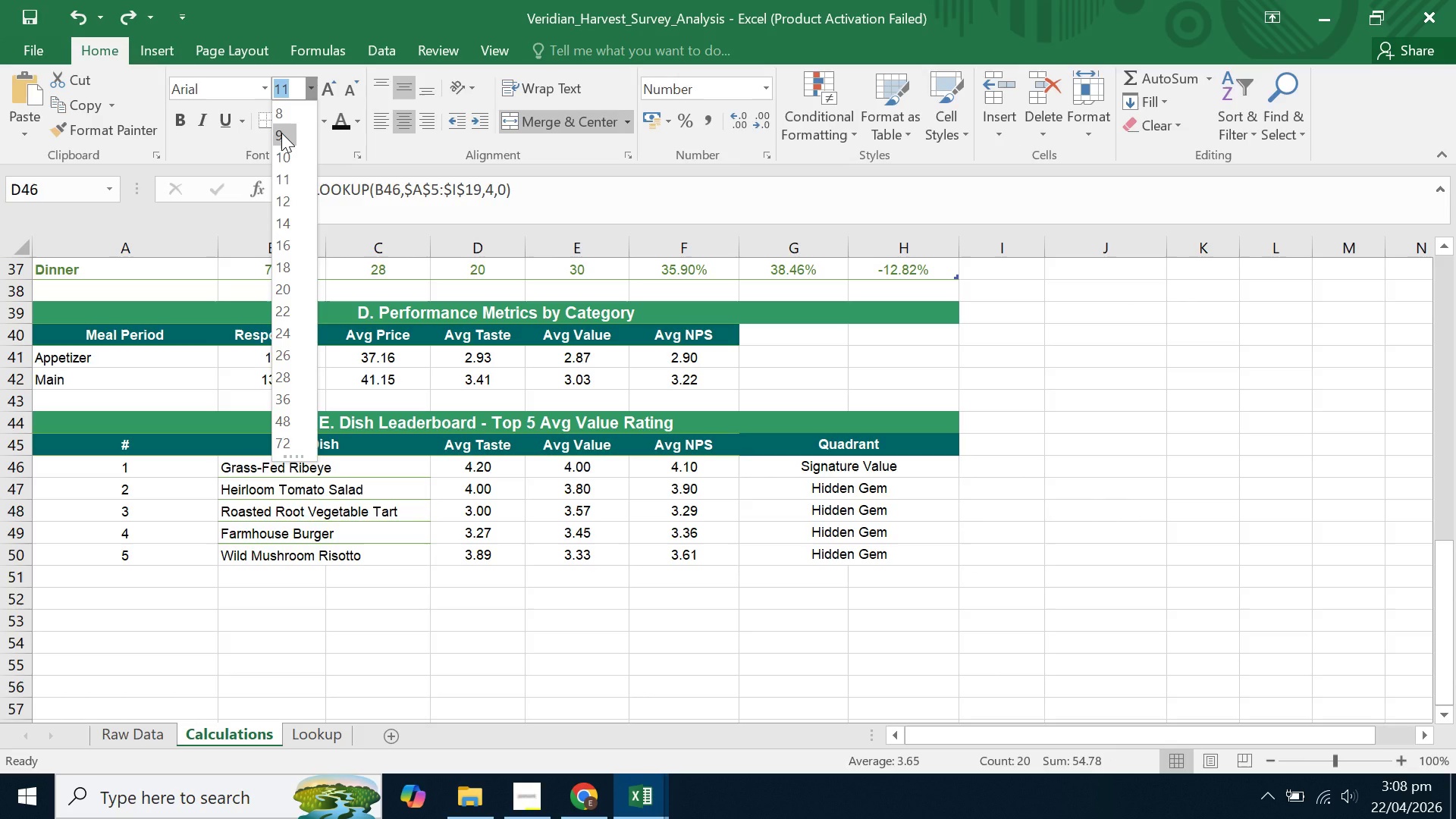 
left_click([281, 133])
 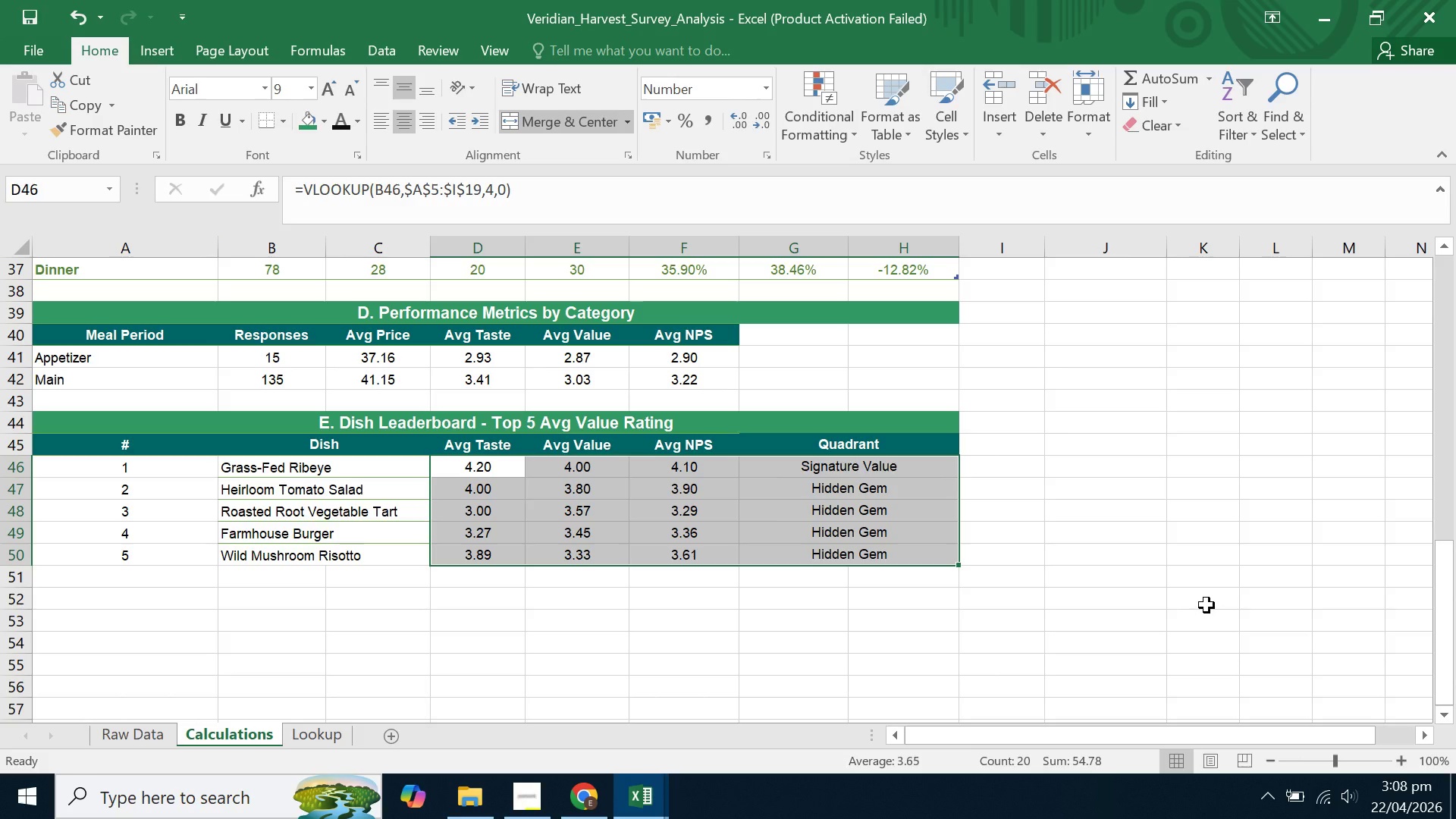 
left_click([1225, 554])
 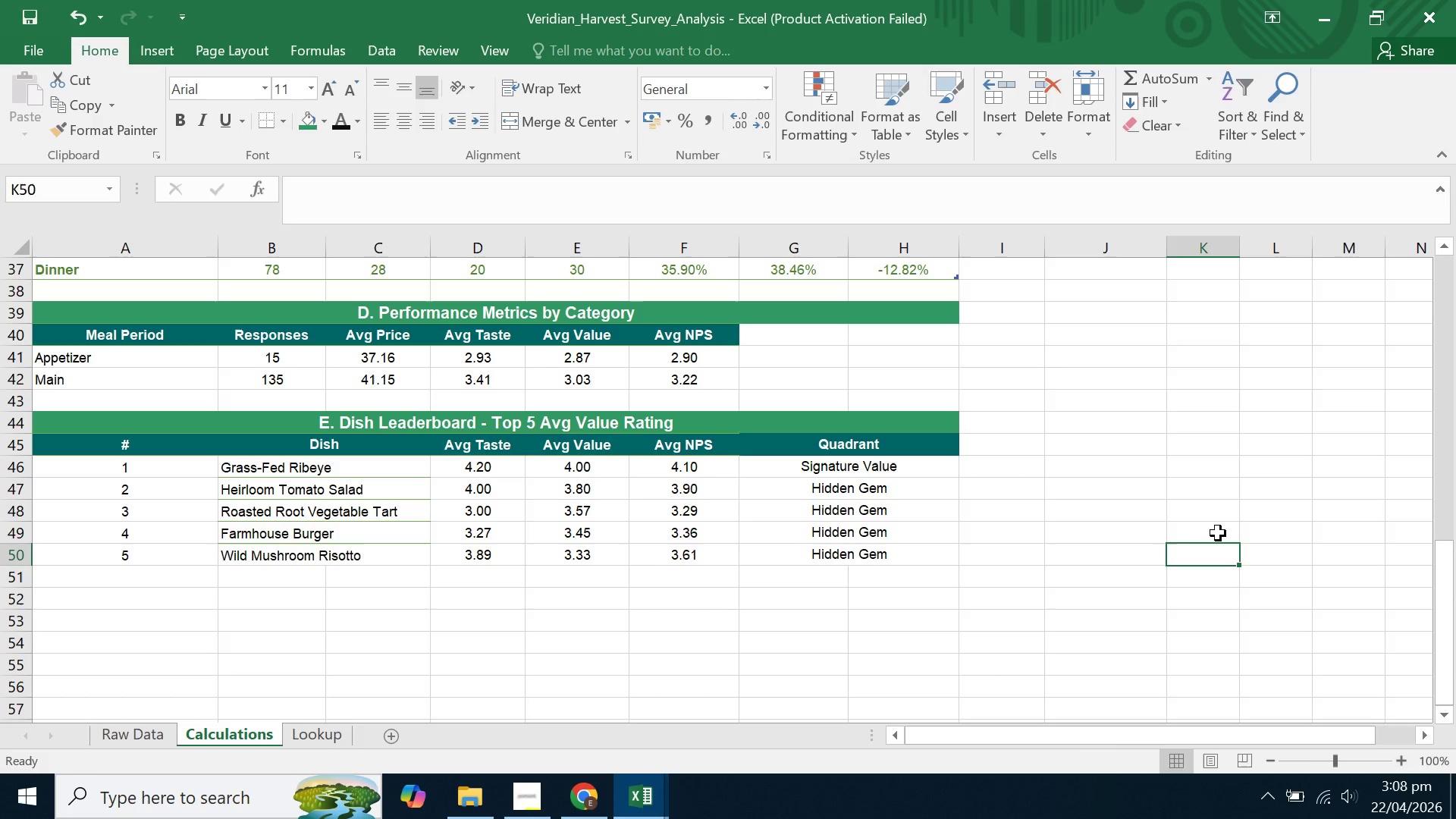 
left_click([1217, 532])
 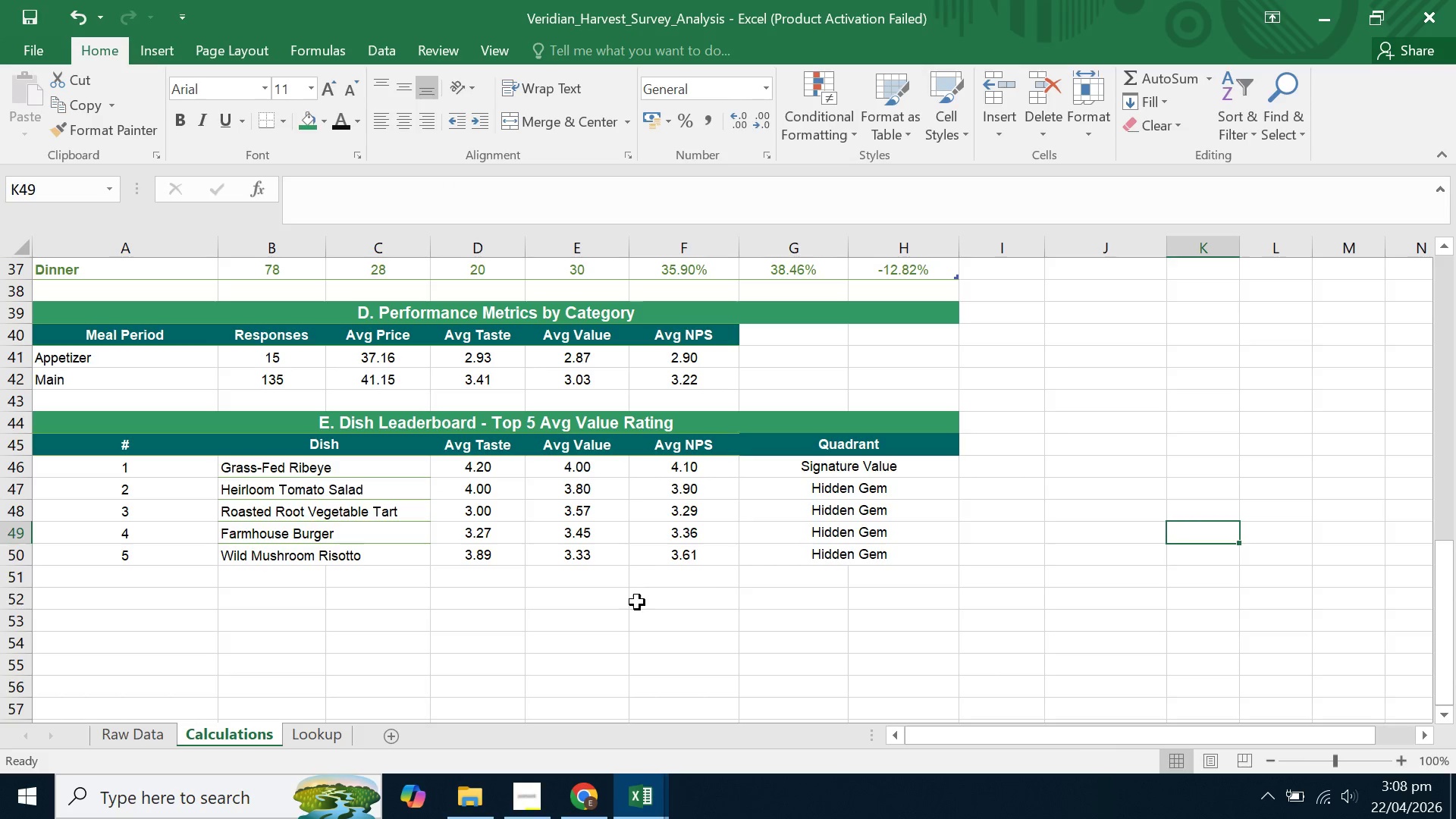 
left_click([637, 602])
 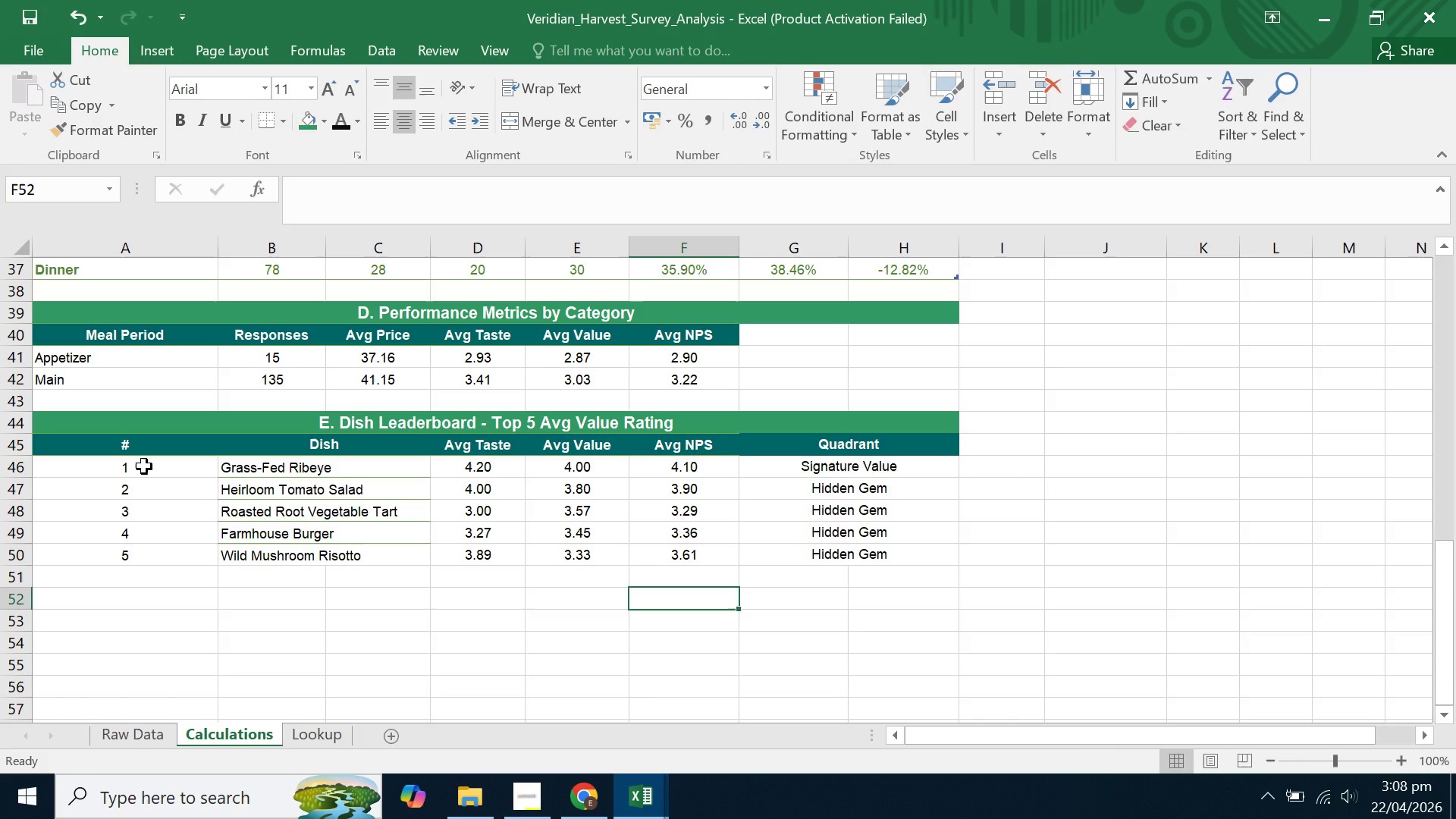 
left_click_drag(start_coordinate=[144, 466], to_coordinate=[866, 555])
 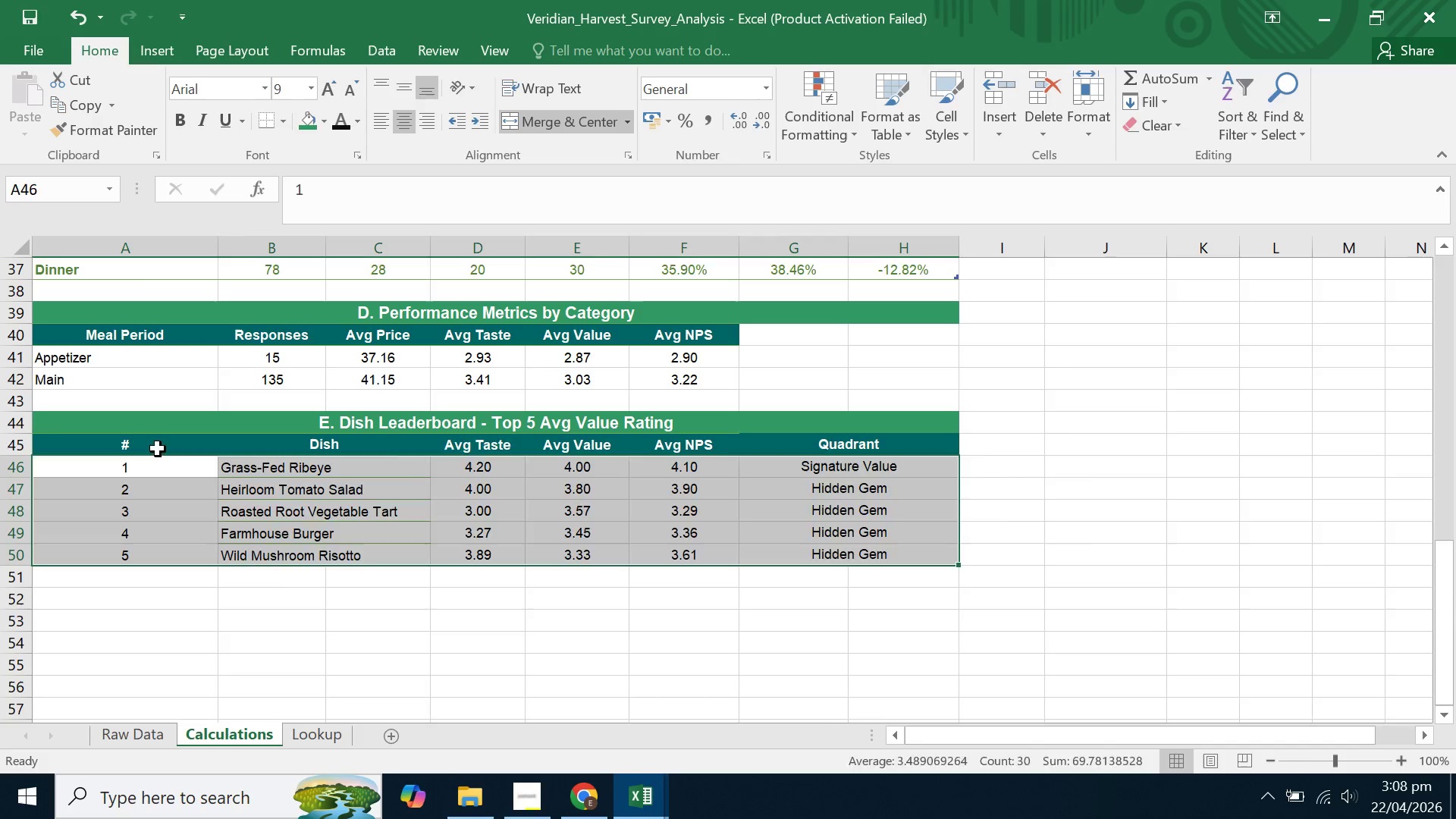 
left_click_drag(start_coordinate=[158, 449], to_coordinate=[840, 560])
 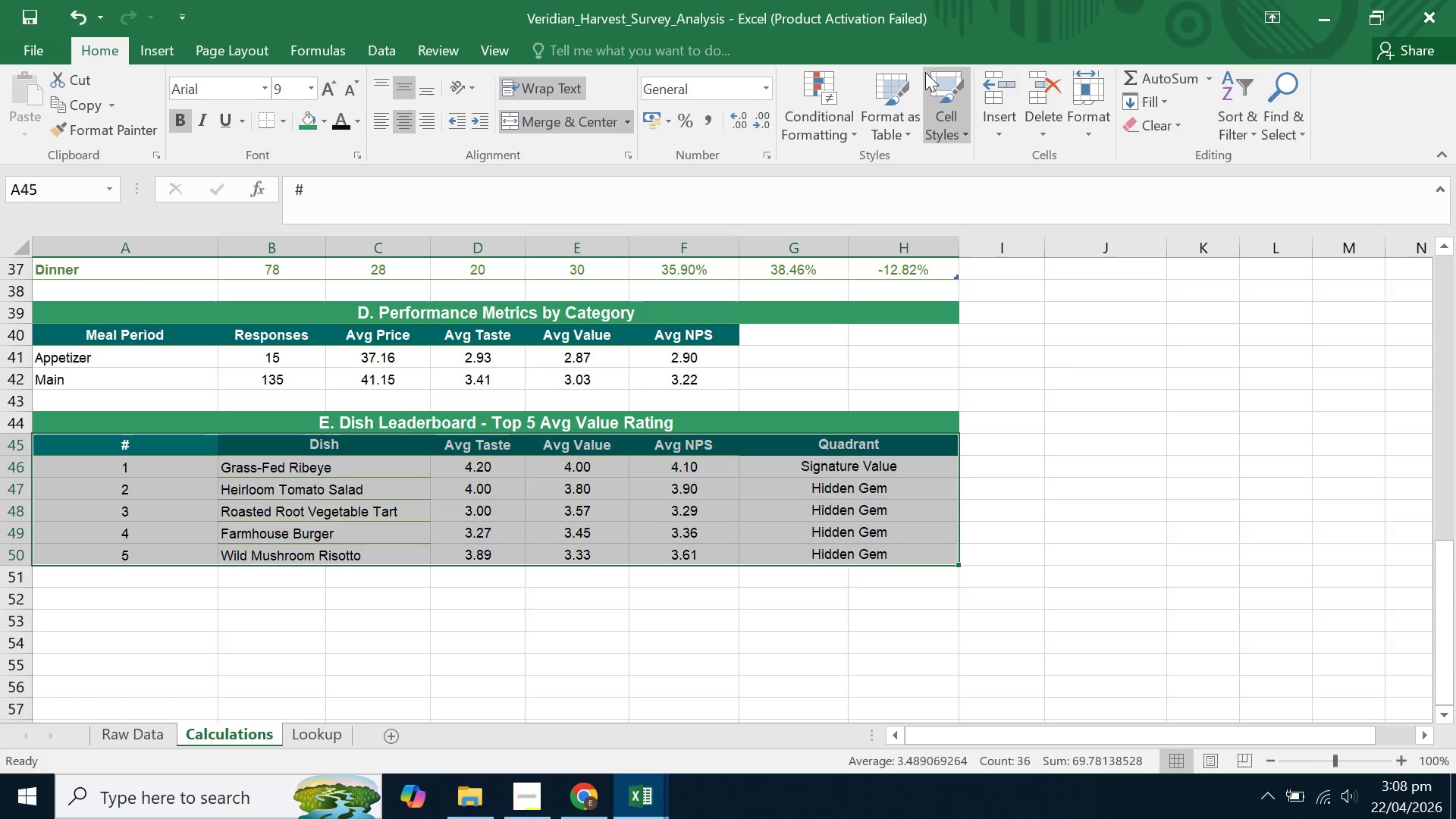 
left_click([878, 106])
 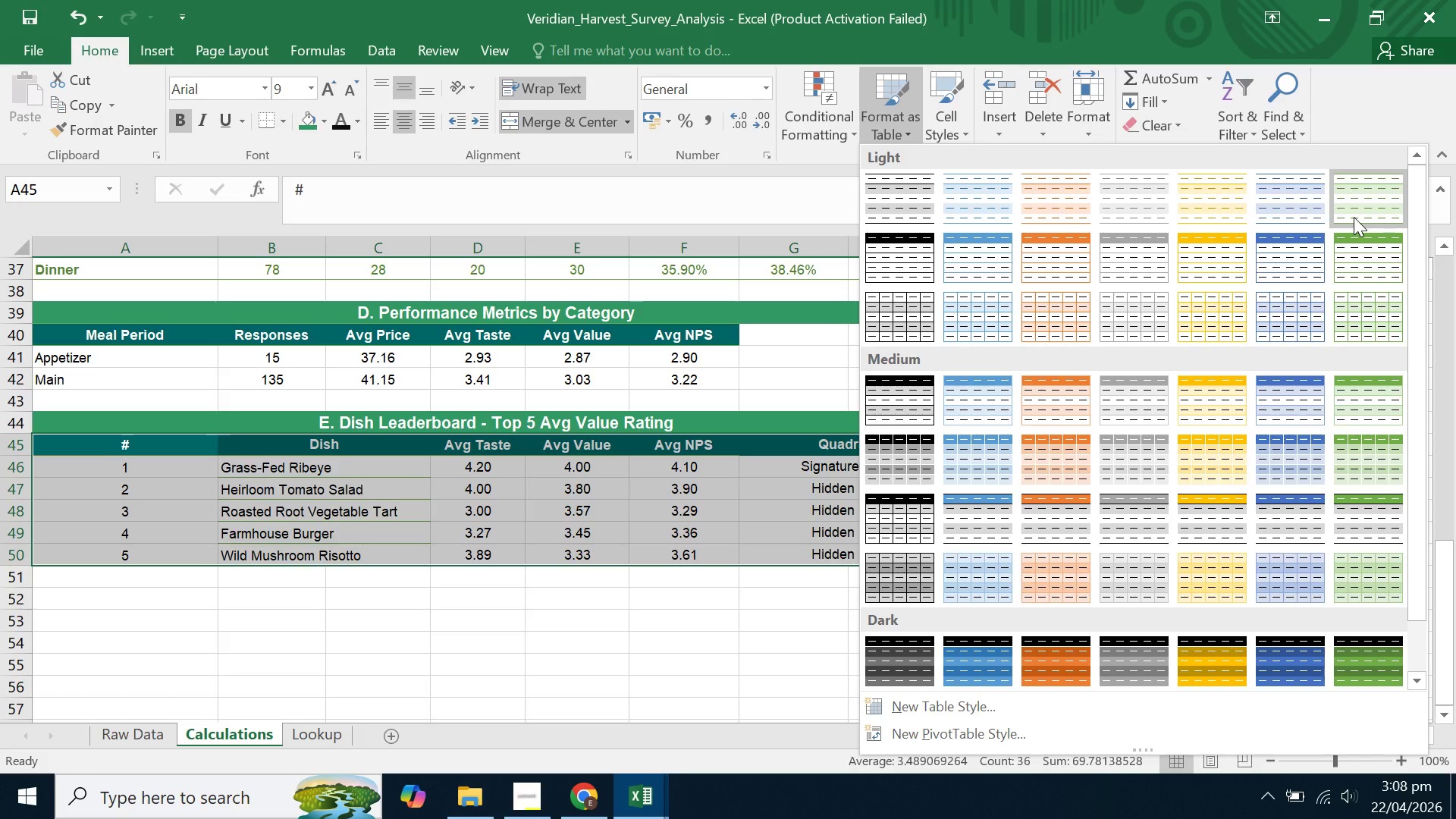 
wait(7.7)
 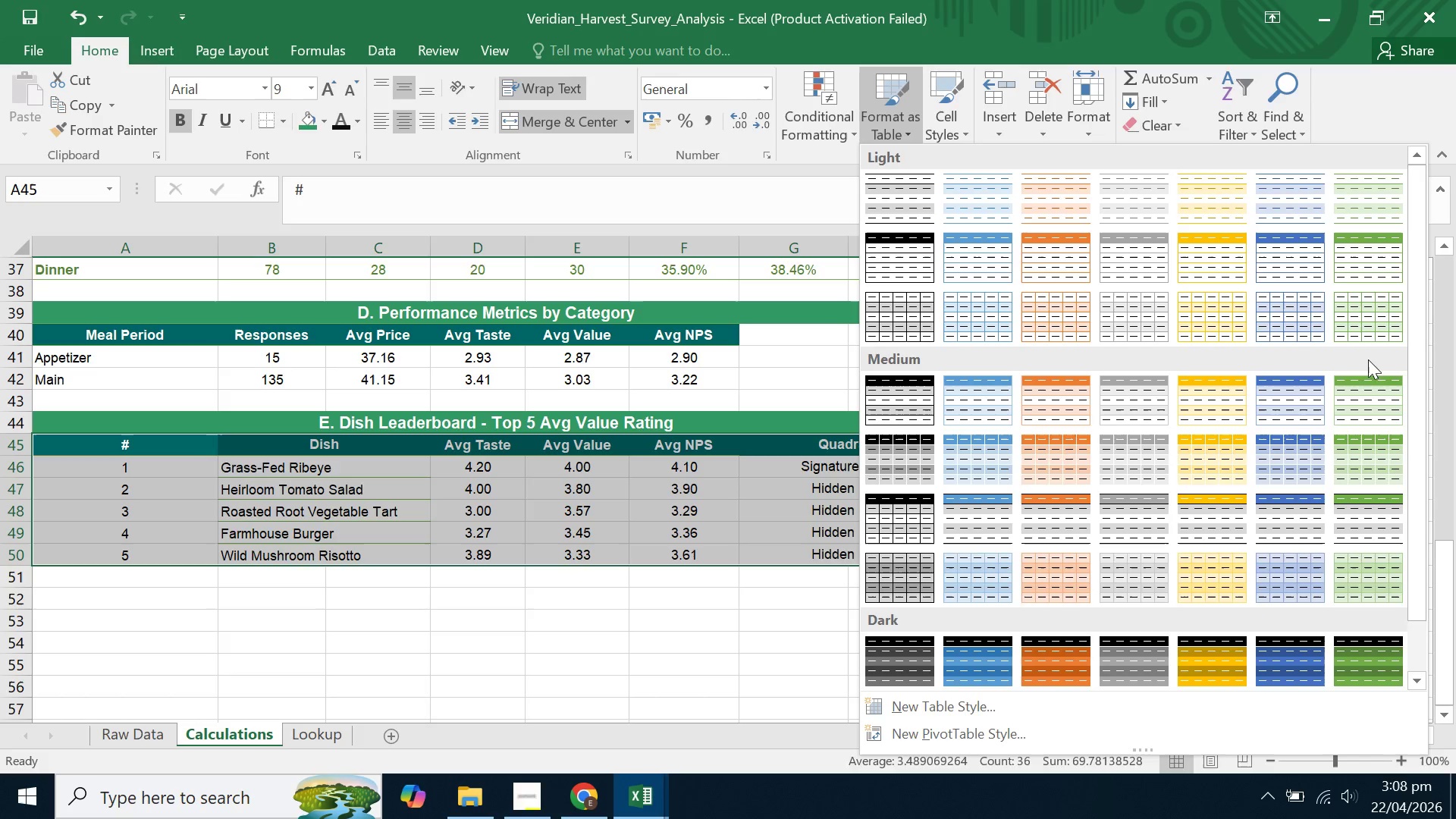 
left_click([1354, 217])
 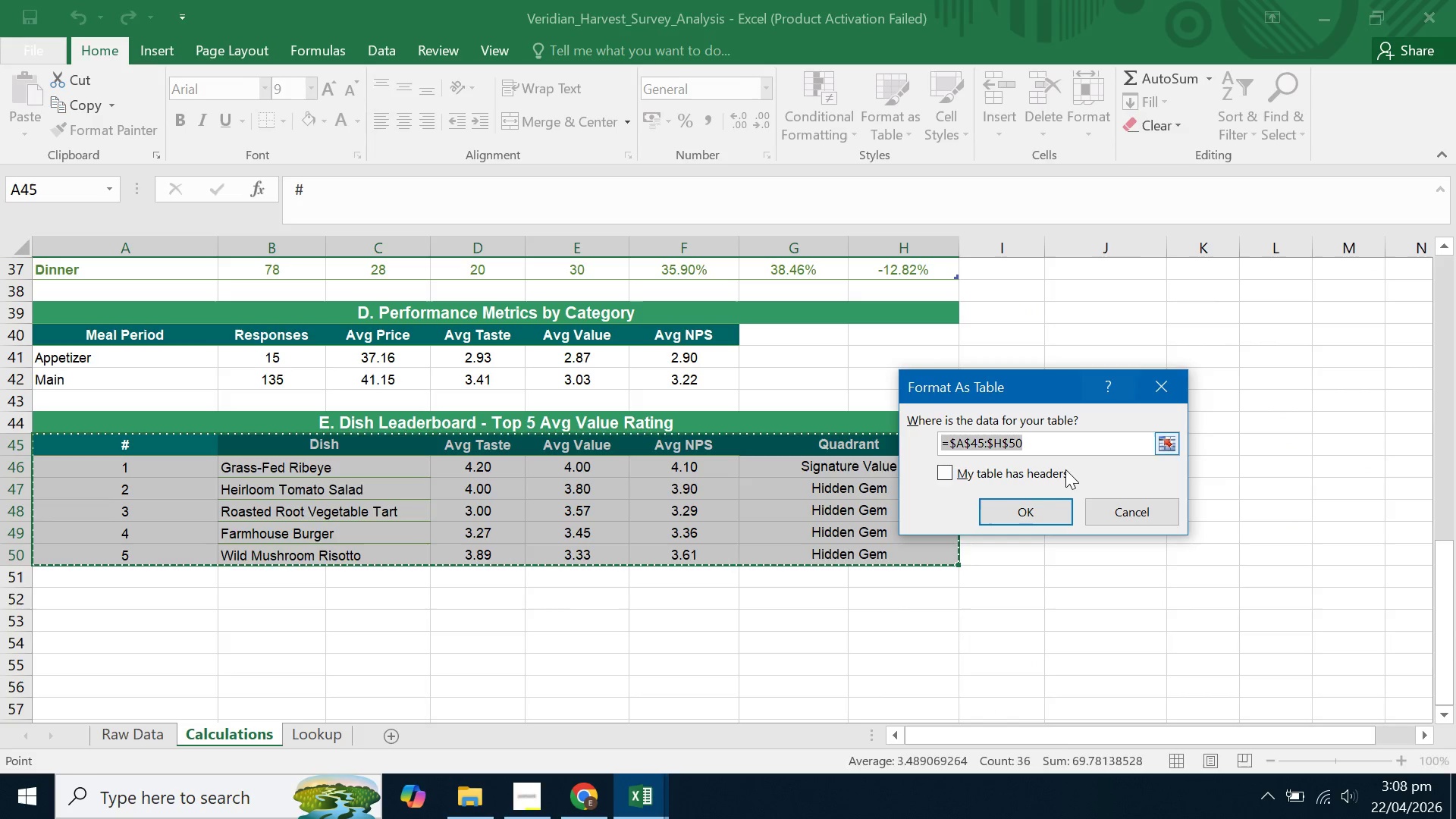 
left_click([1009, 474])
 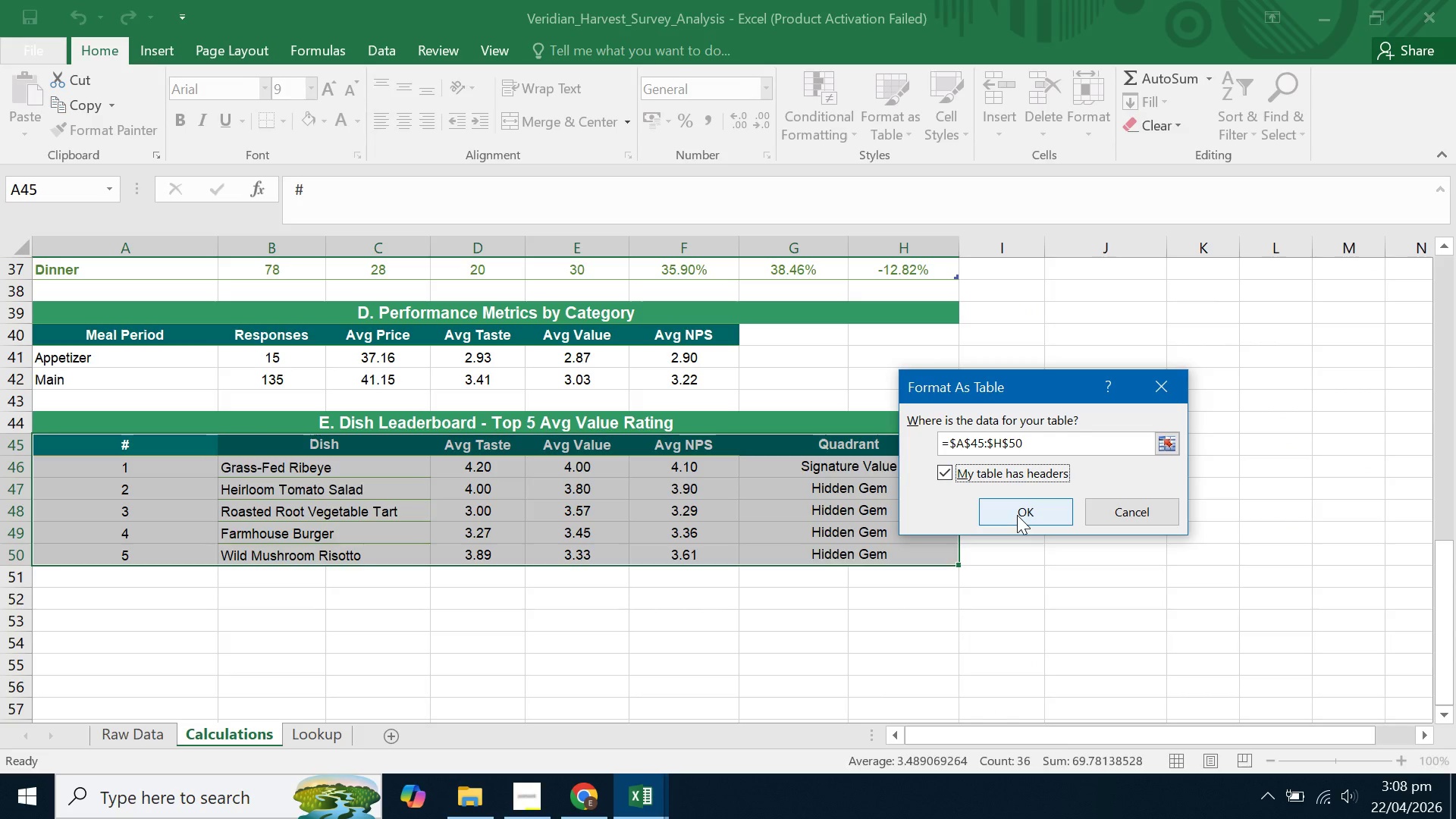 
left_click([1017, 515])
 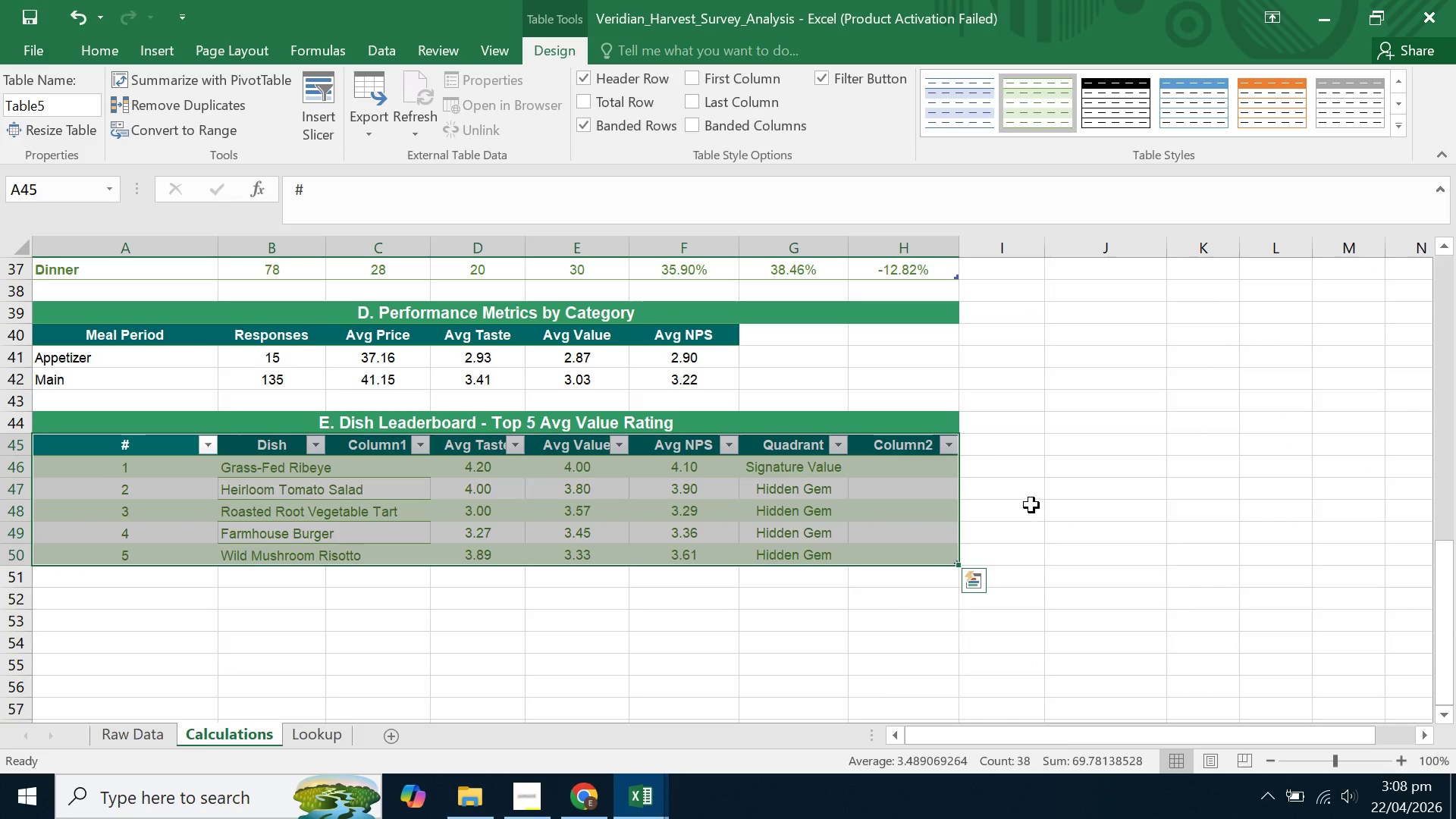 
left_click([1049, 497])
 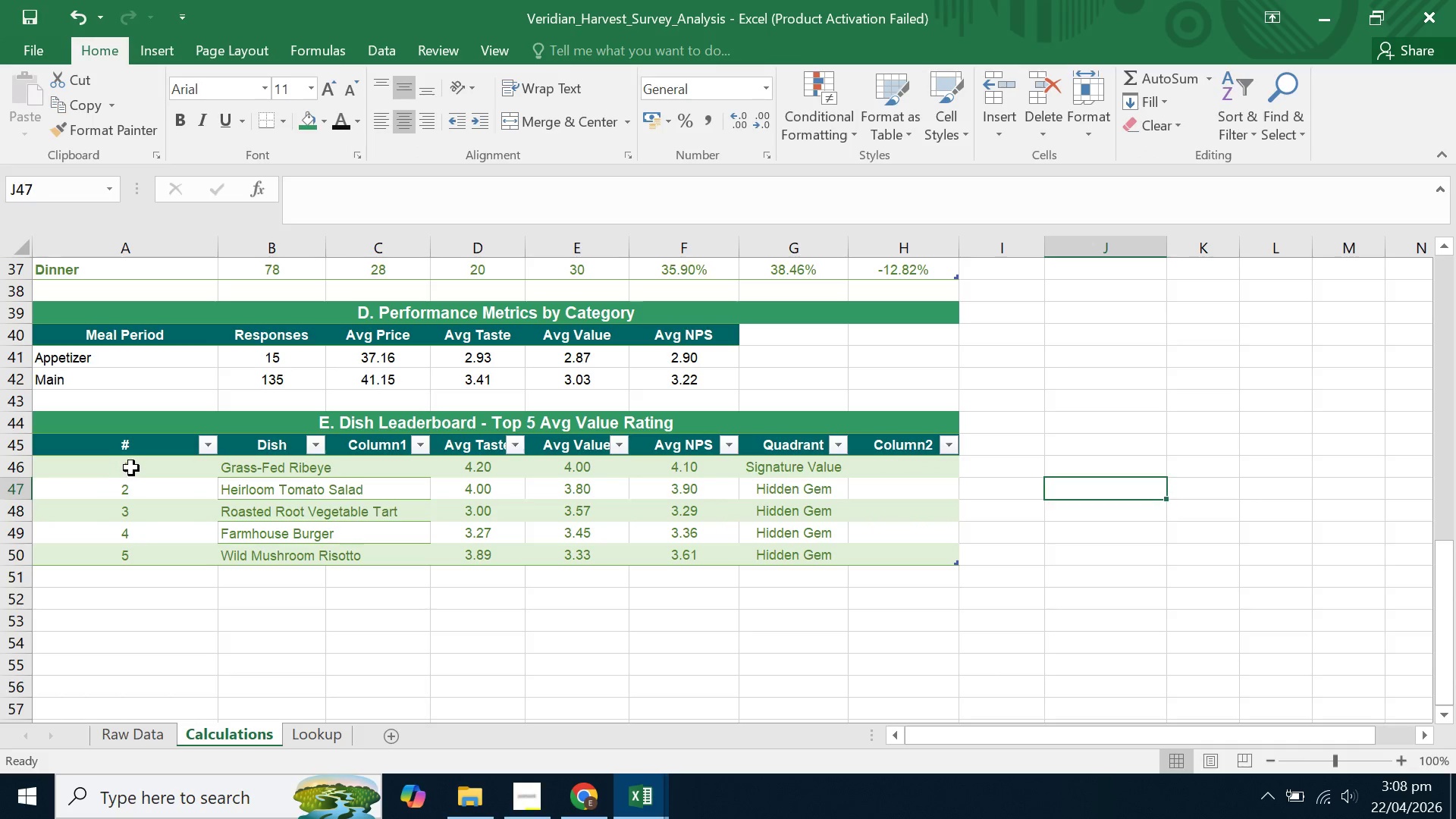 
left_click([131, 468])
 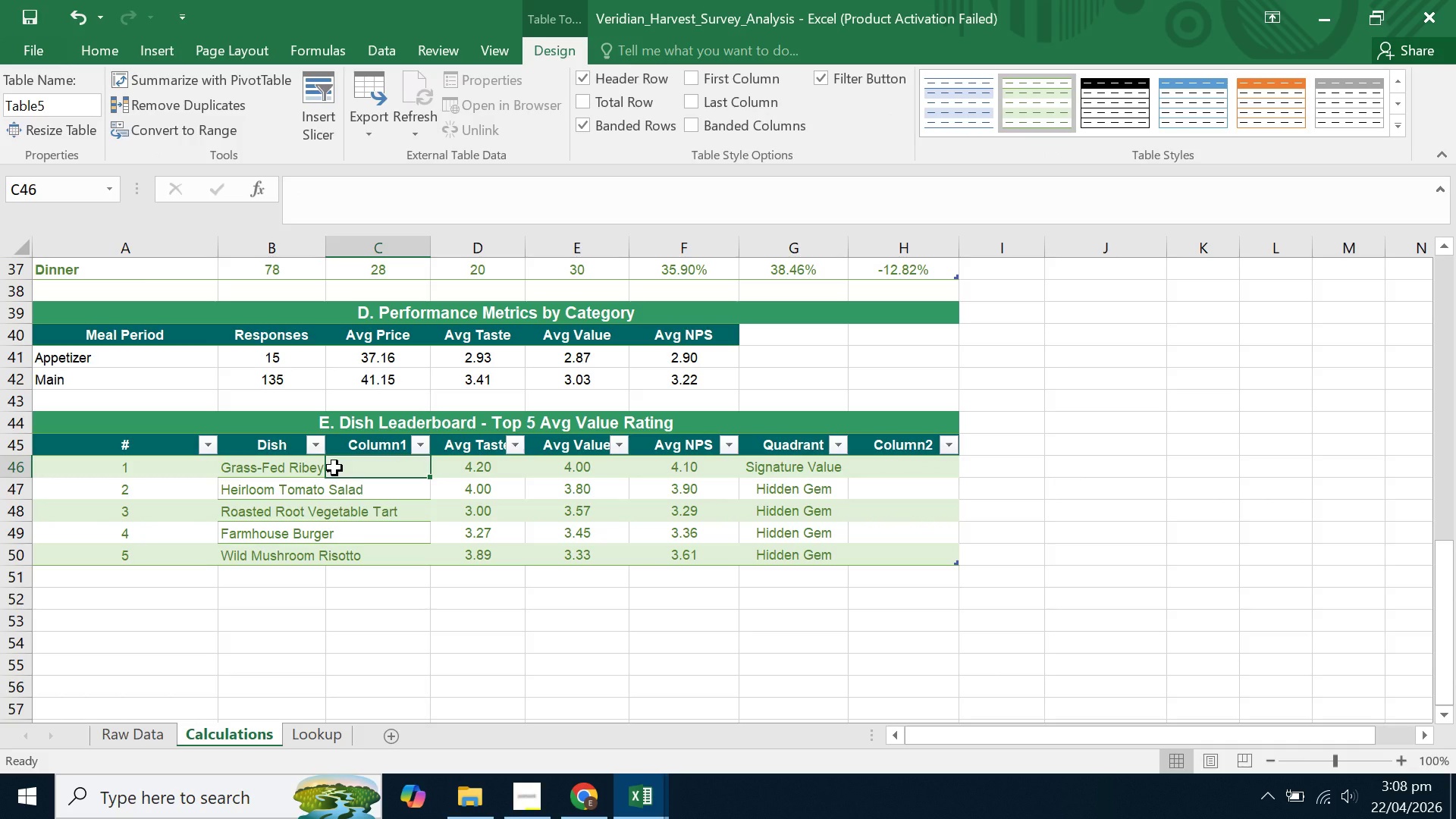 
left_click([334, 468])
 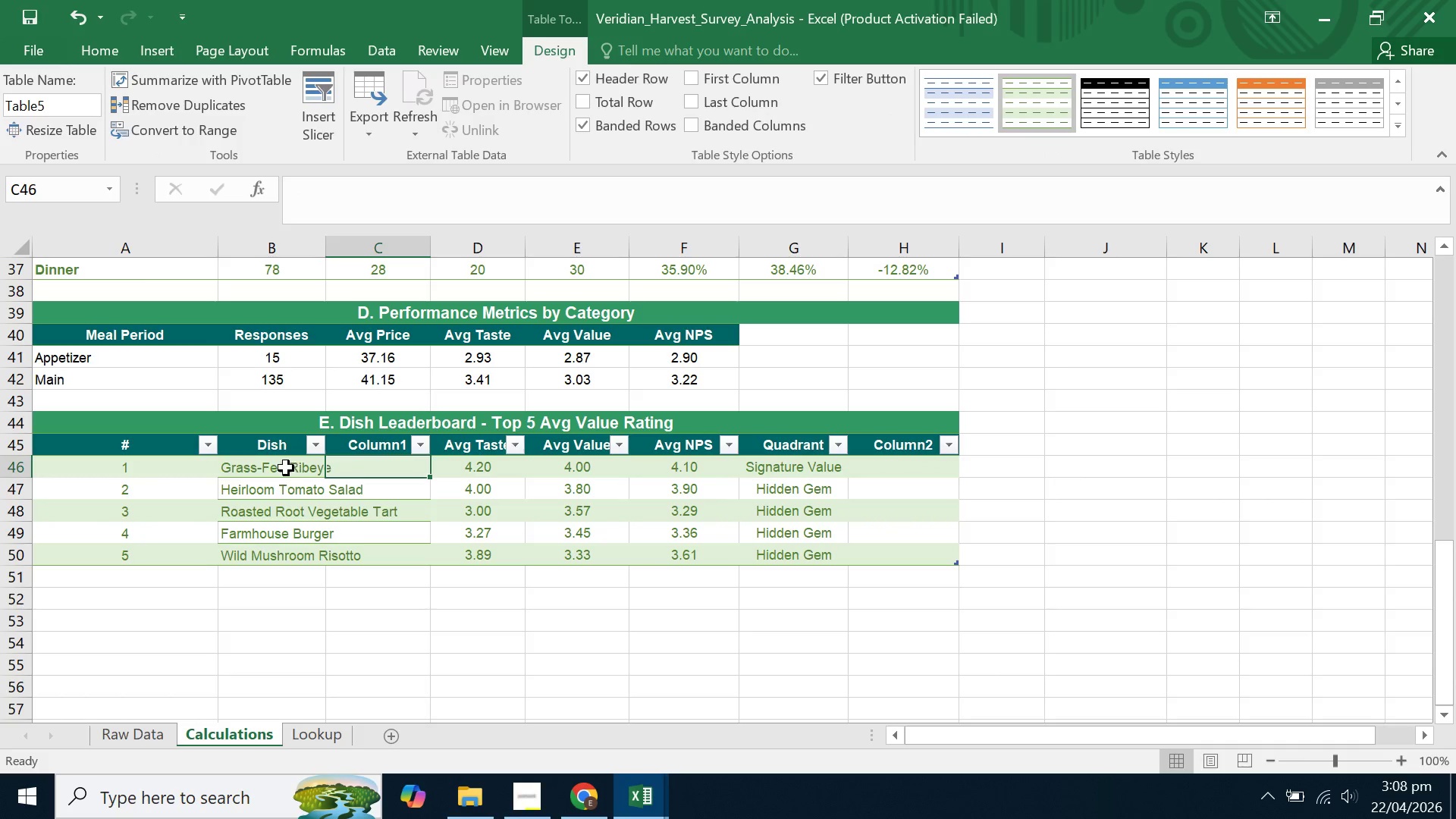 
left_click_drag(start_coordinate=[281, 468], to_coordinate=[394, 473])
 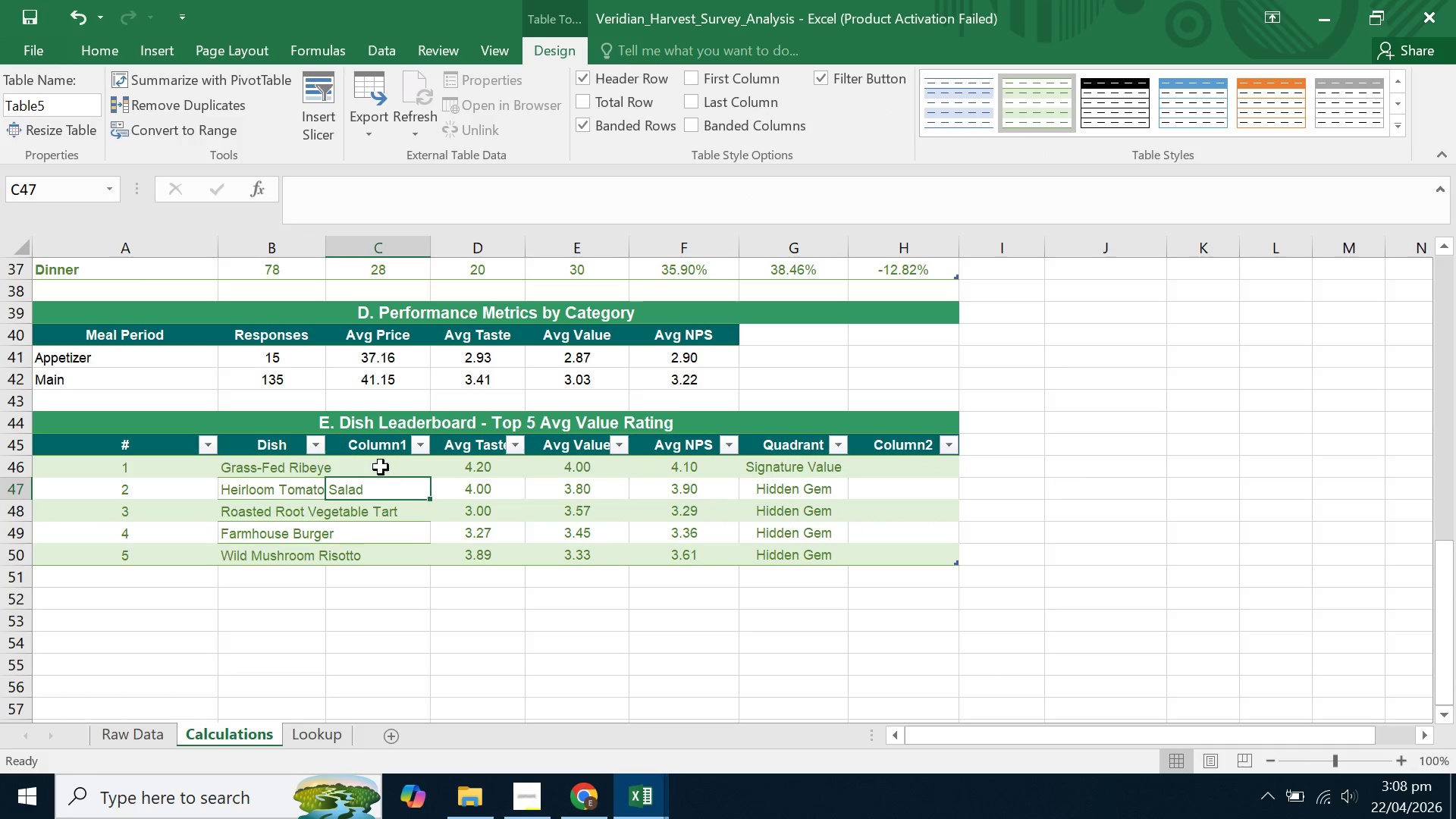 
double_click([381, 466])
 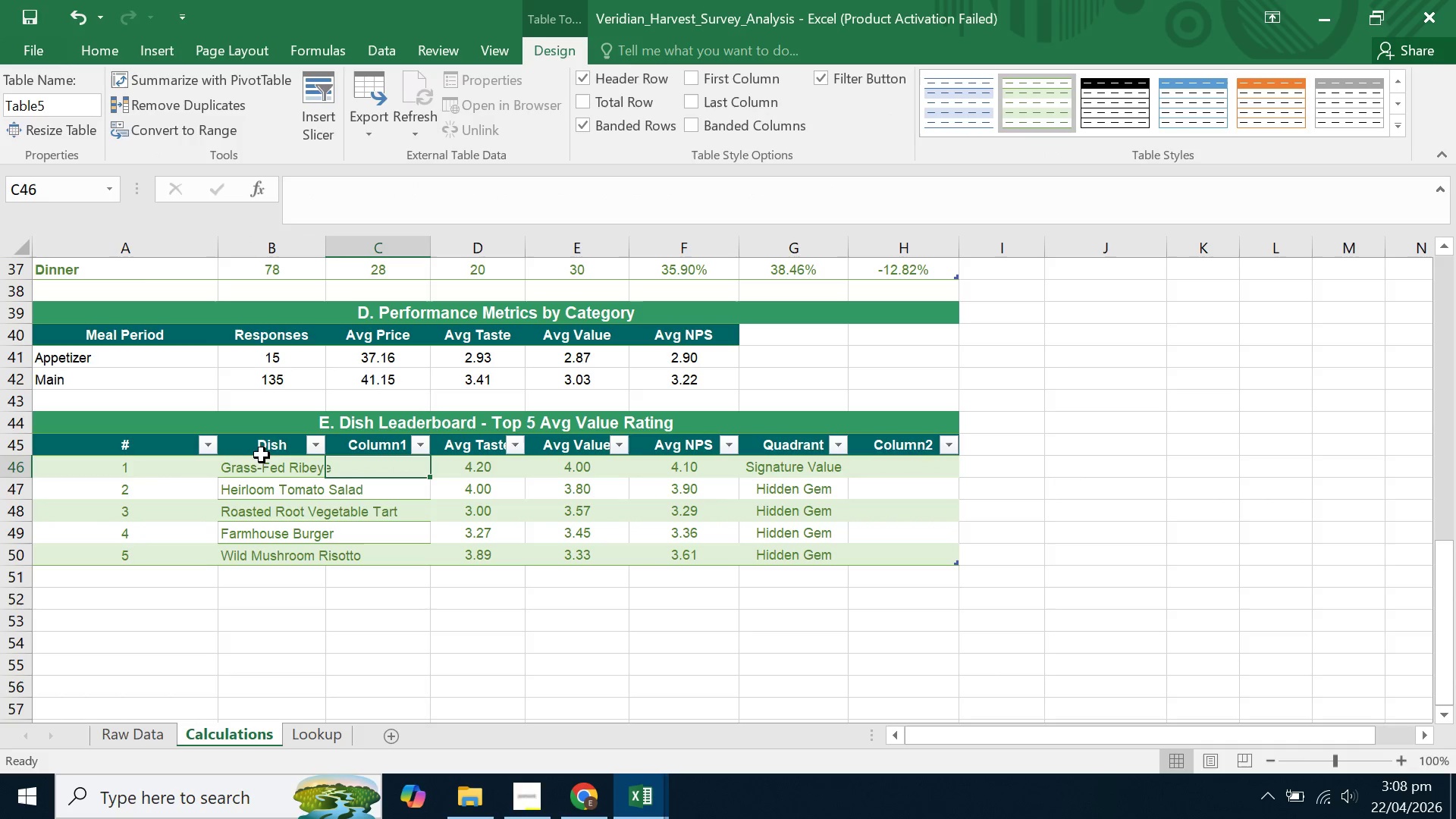 
left_click_drag(start_coordinate=[272, 444], to_coordinate=[374, 443])
 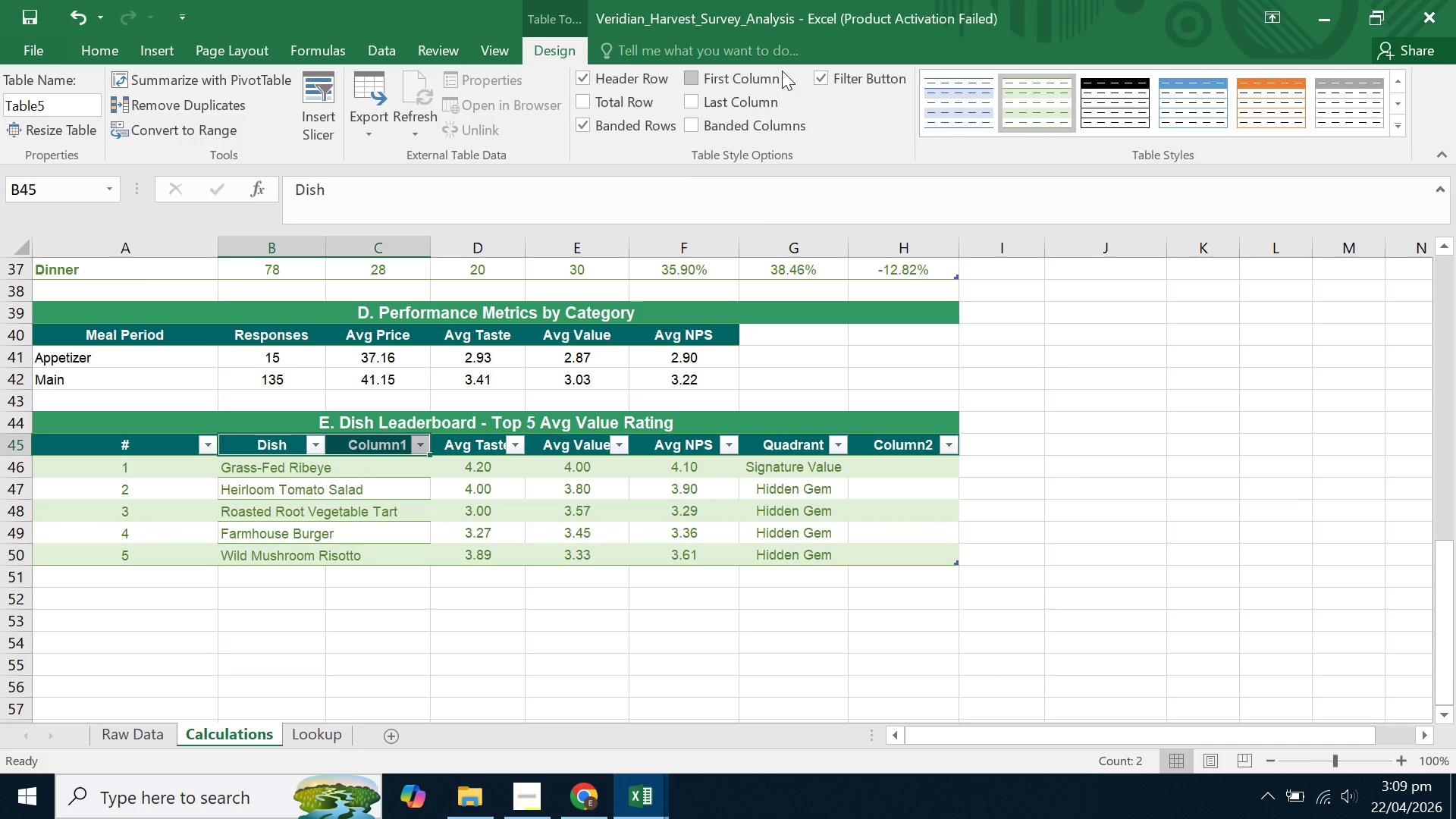 
key(Control+Z)
 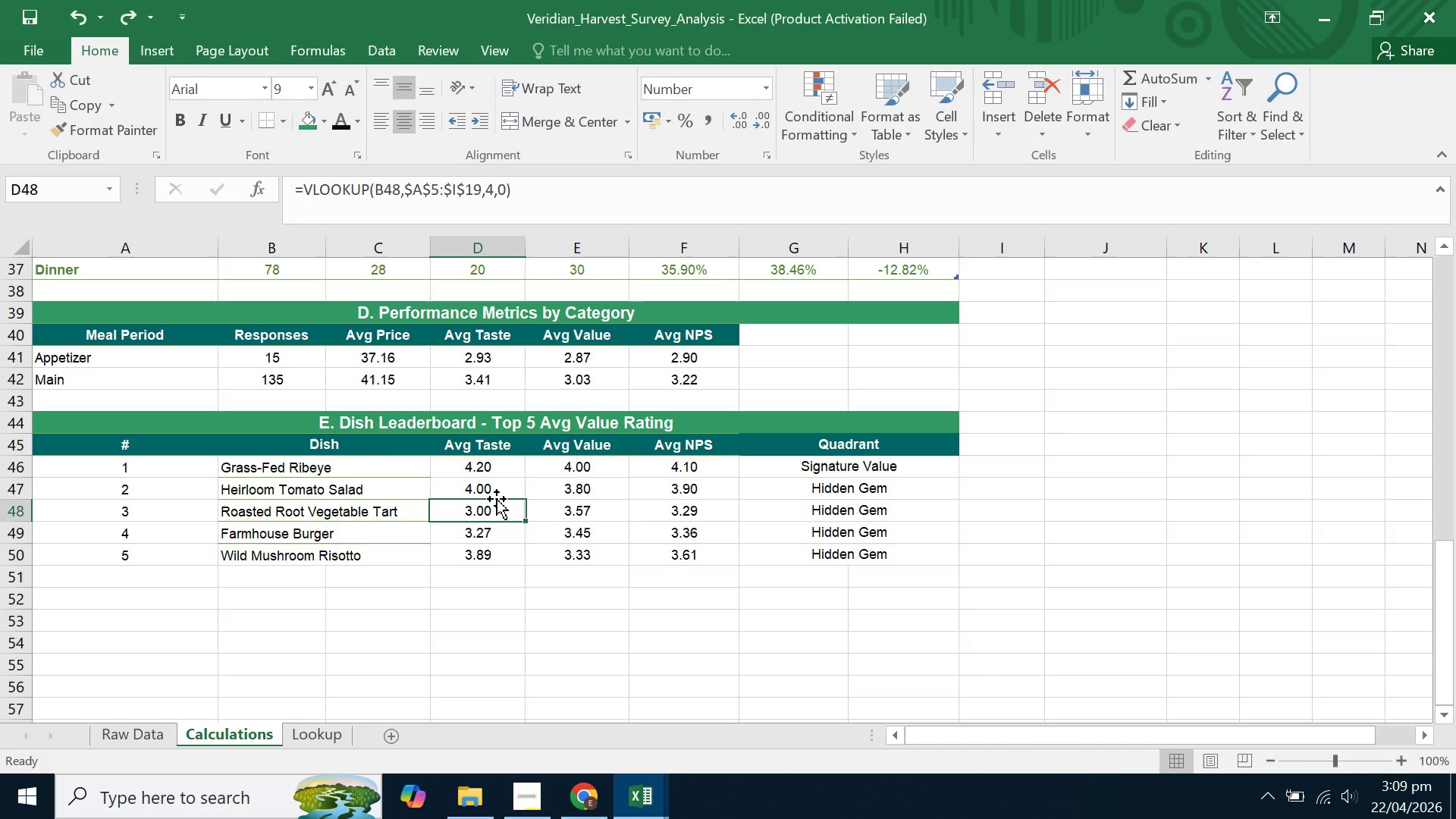 
double_click([371, 450])
 